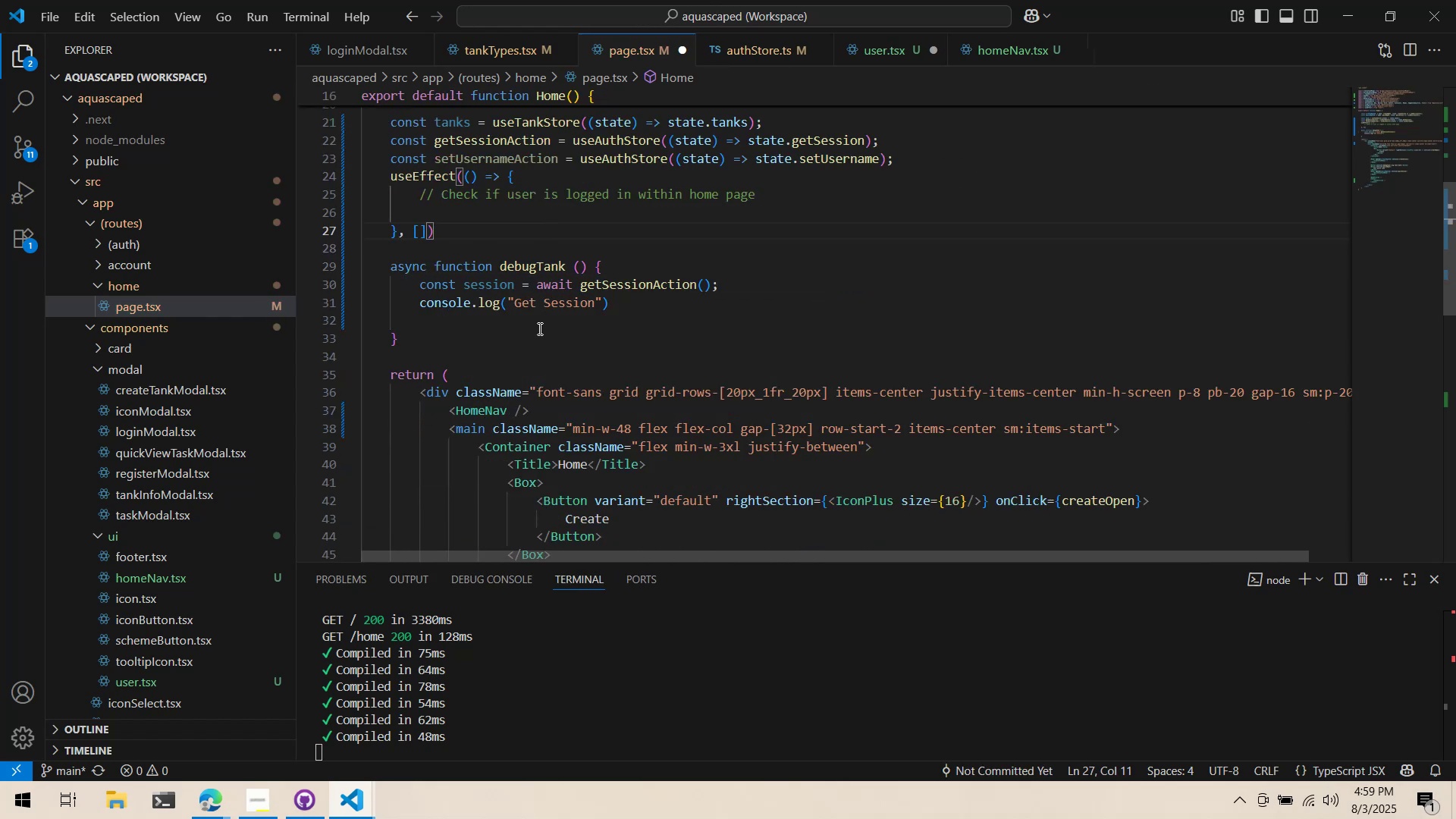 
left_click([689, 315])
 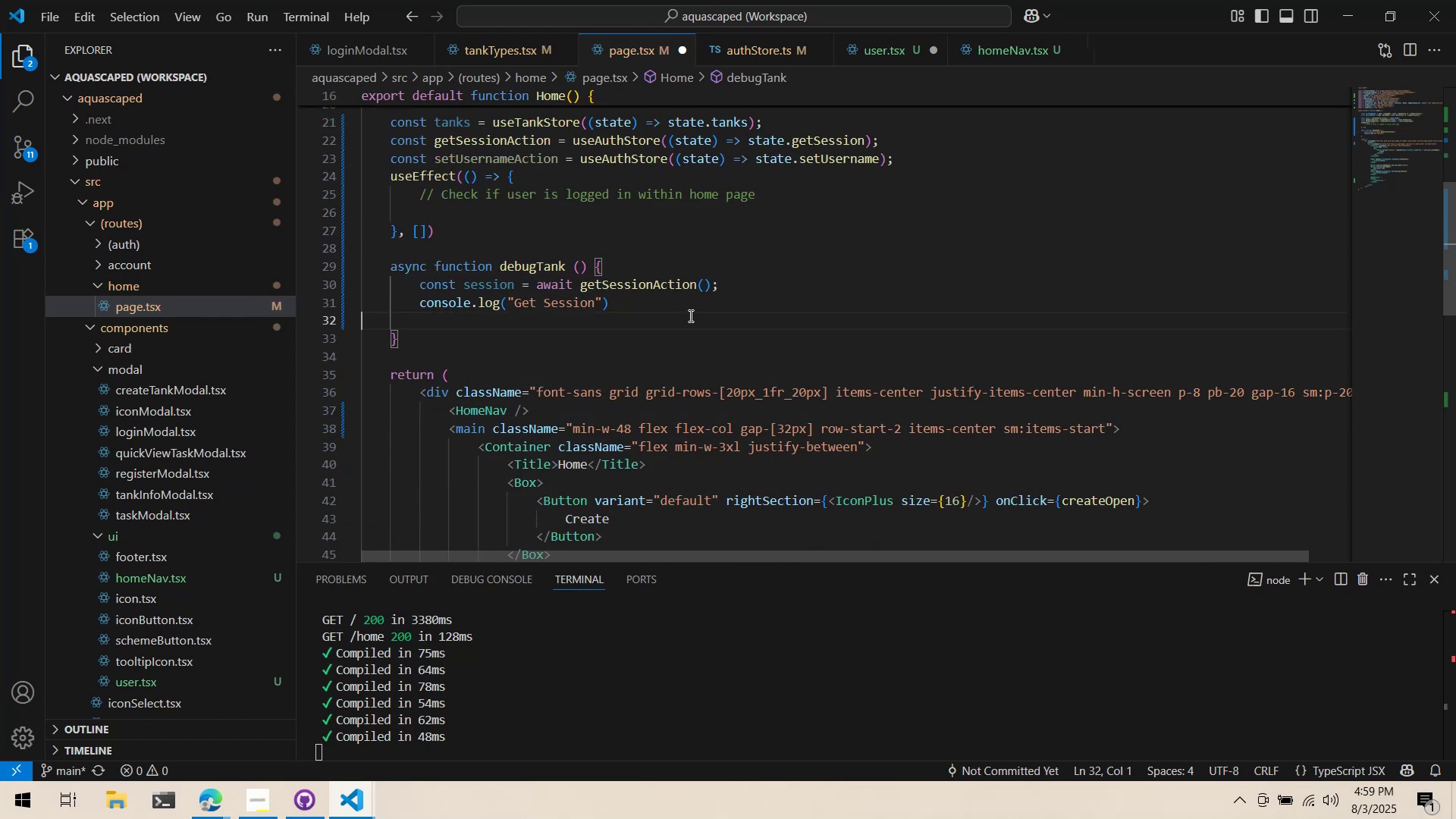 
key(Control+ControlLeft)
 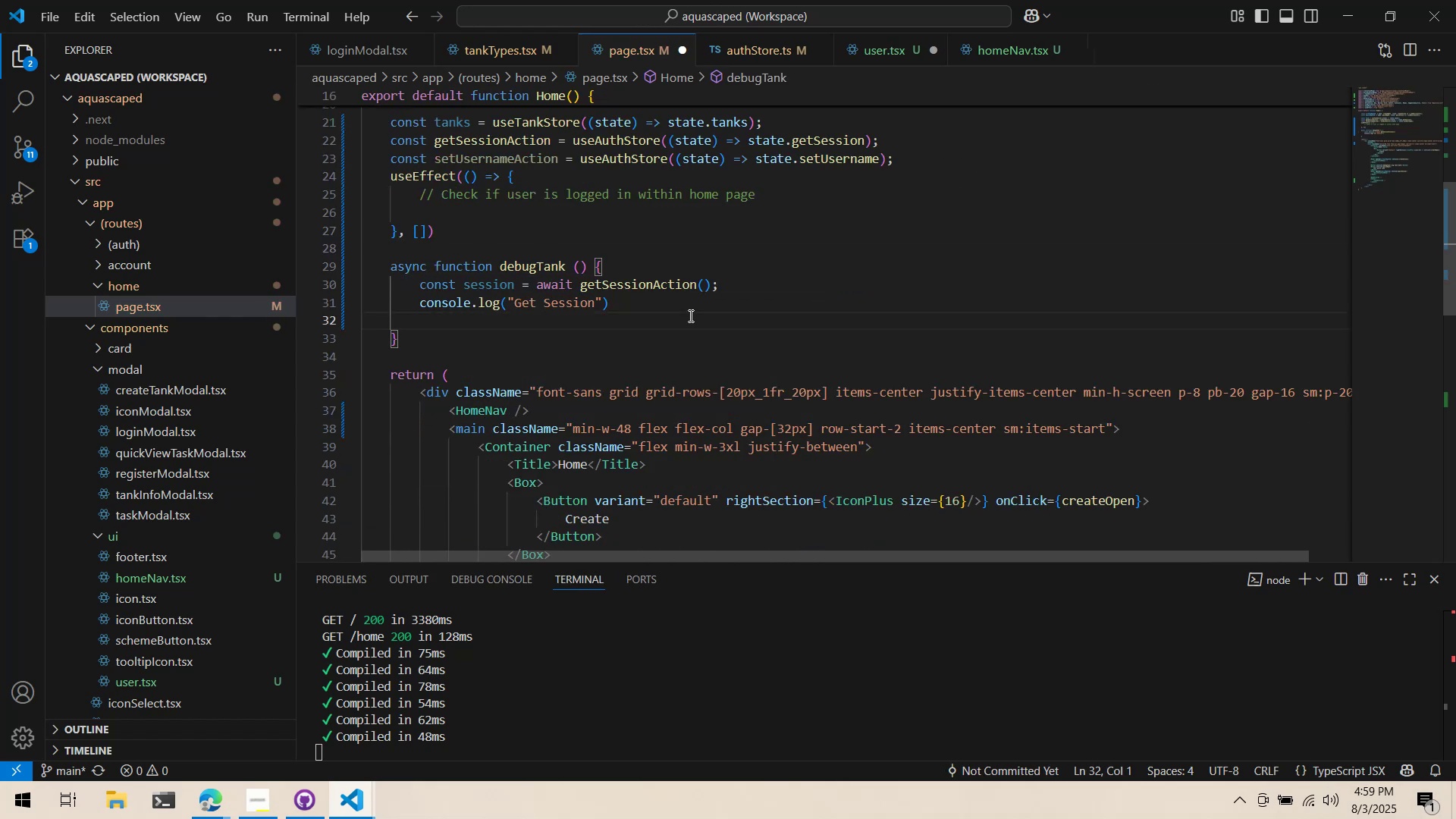 
key(Control+S)
 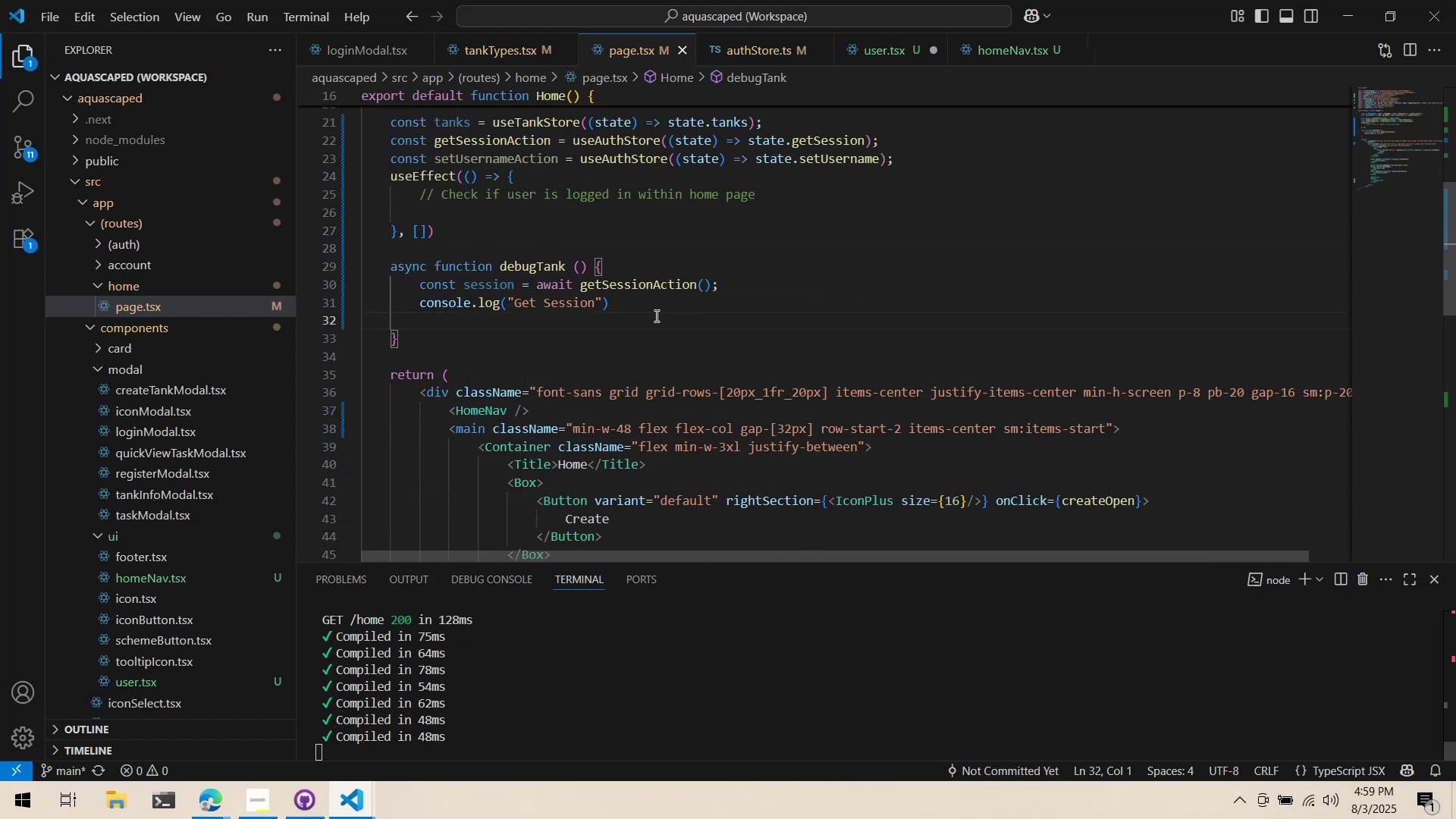 
key(Tab)
 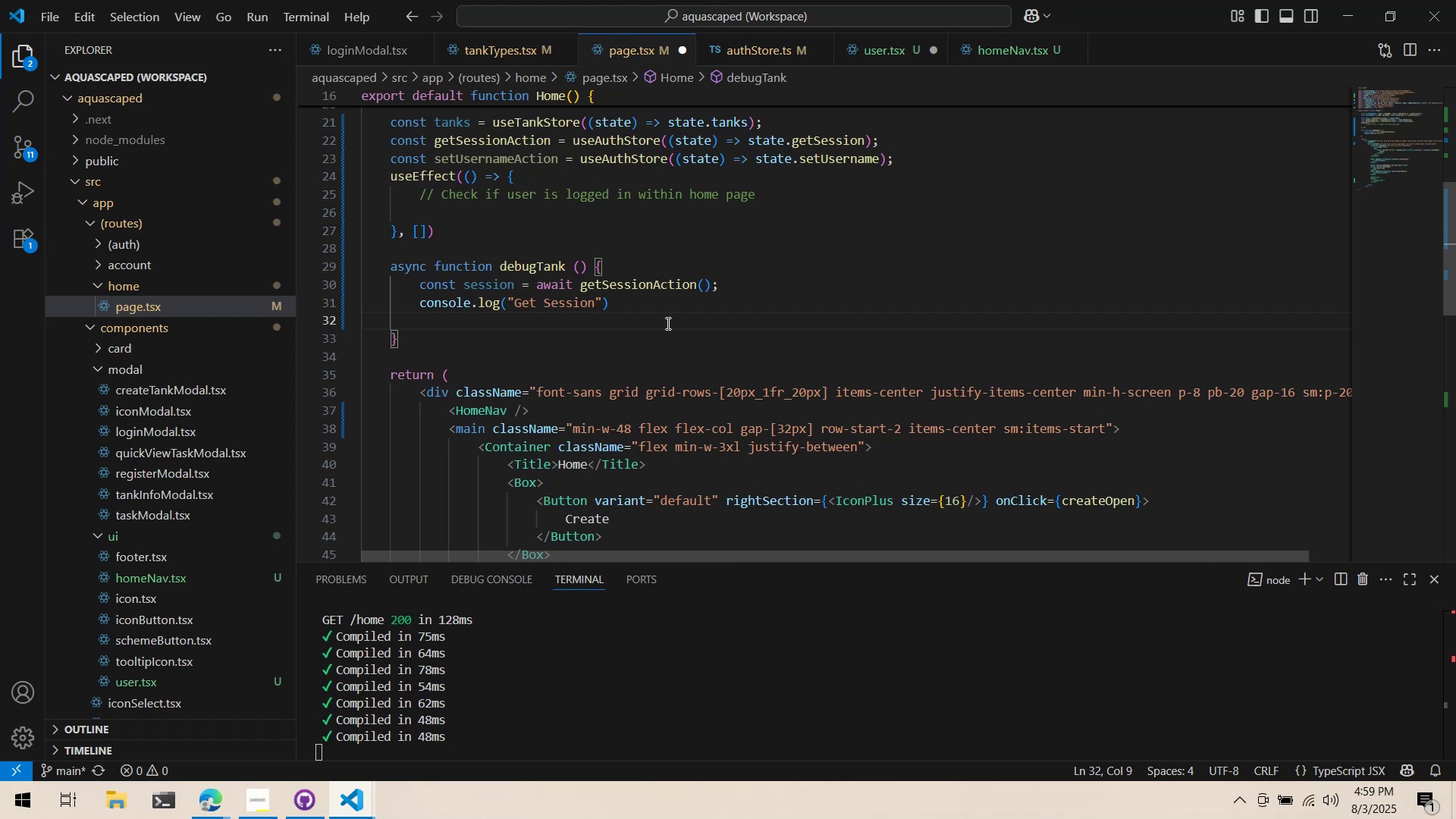 
wait(12.77)
 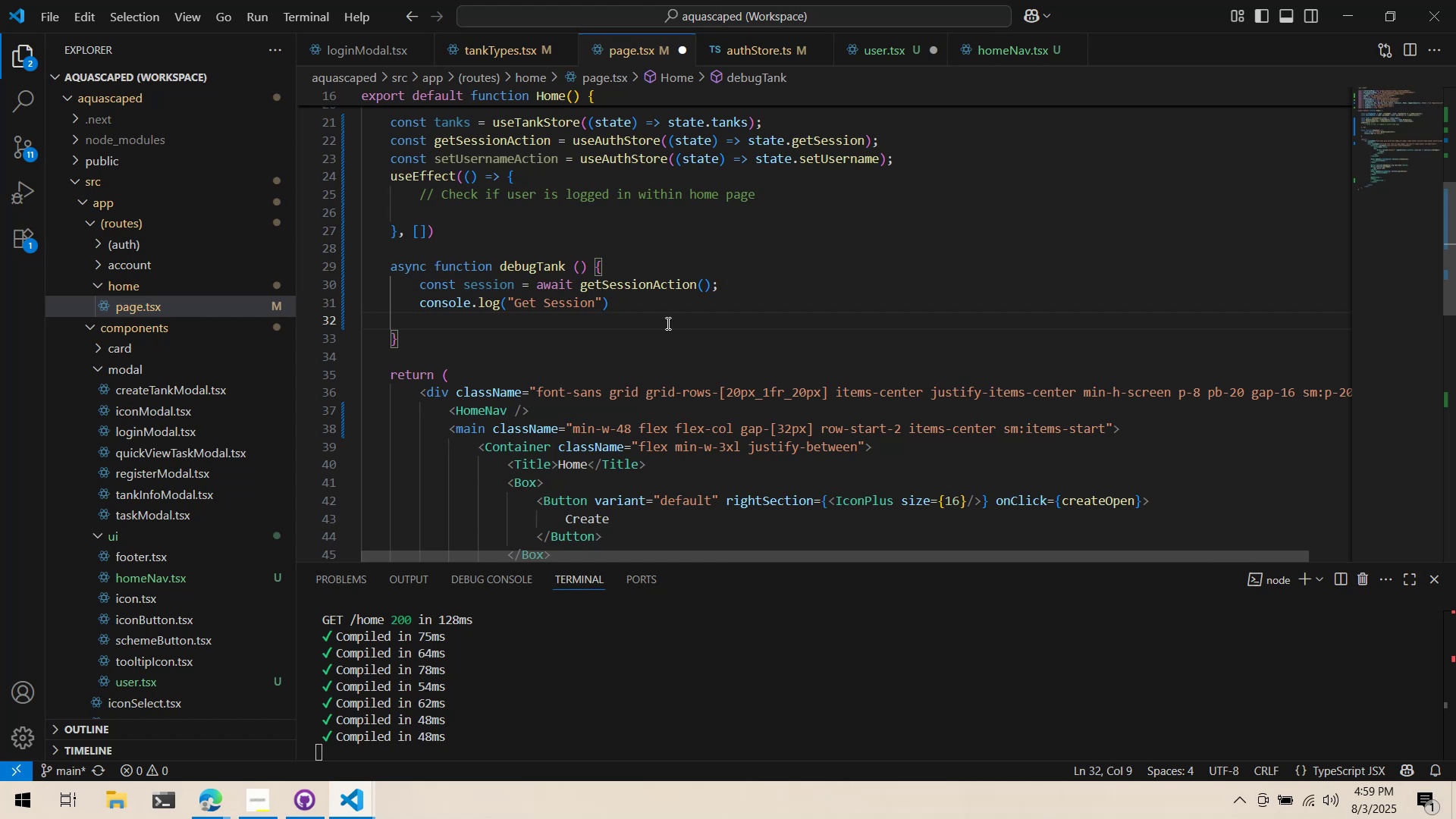 
mouse_move([481, 312])
 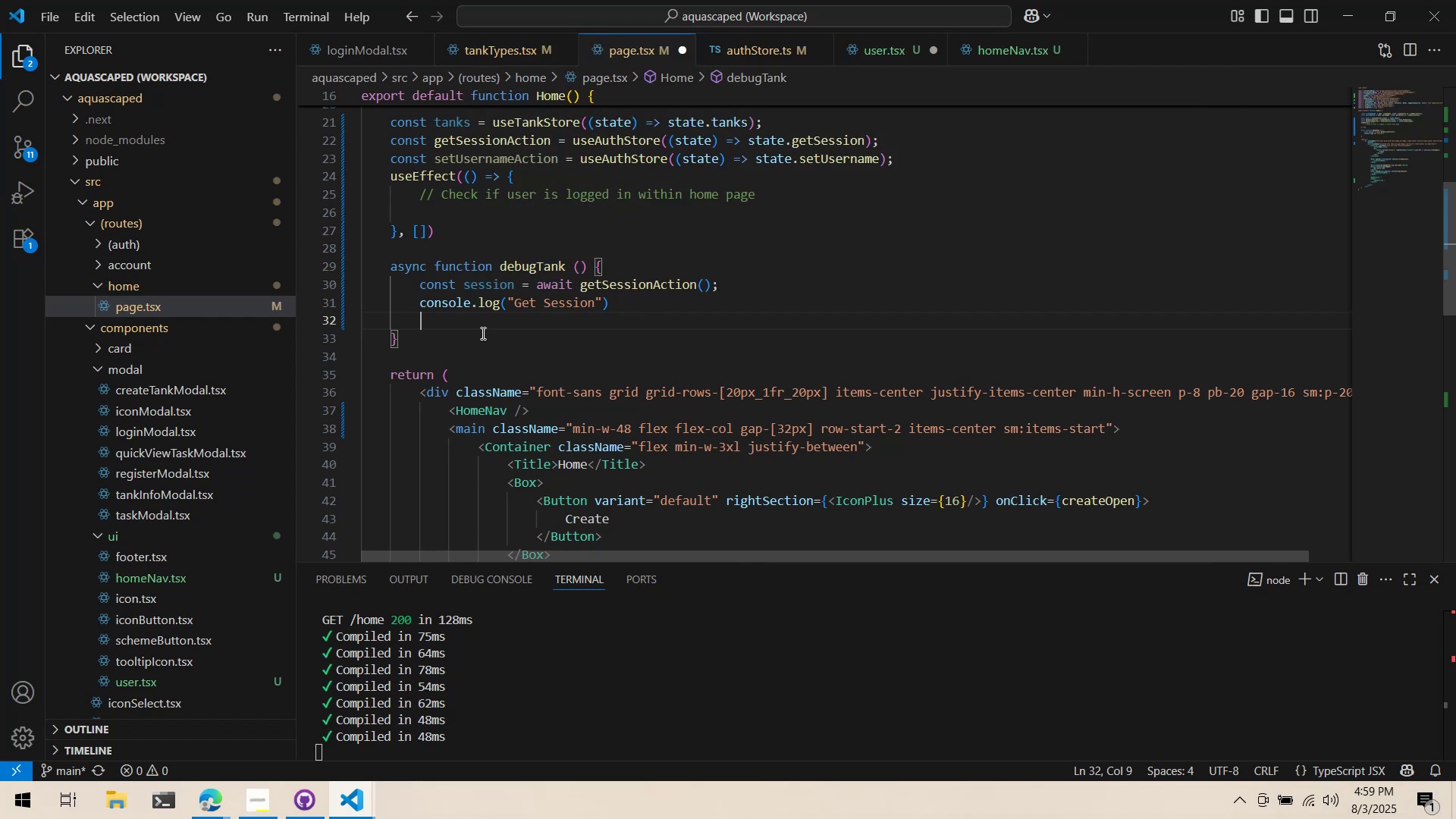 
scroll: coordinate [491, 334], scroll_direction: up, amount: 1.0
 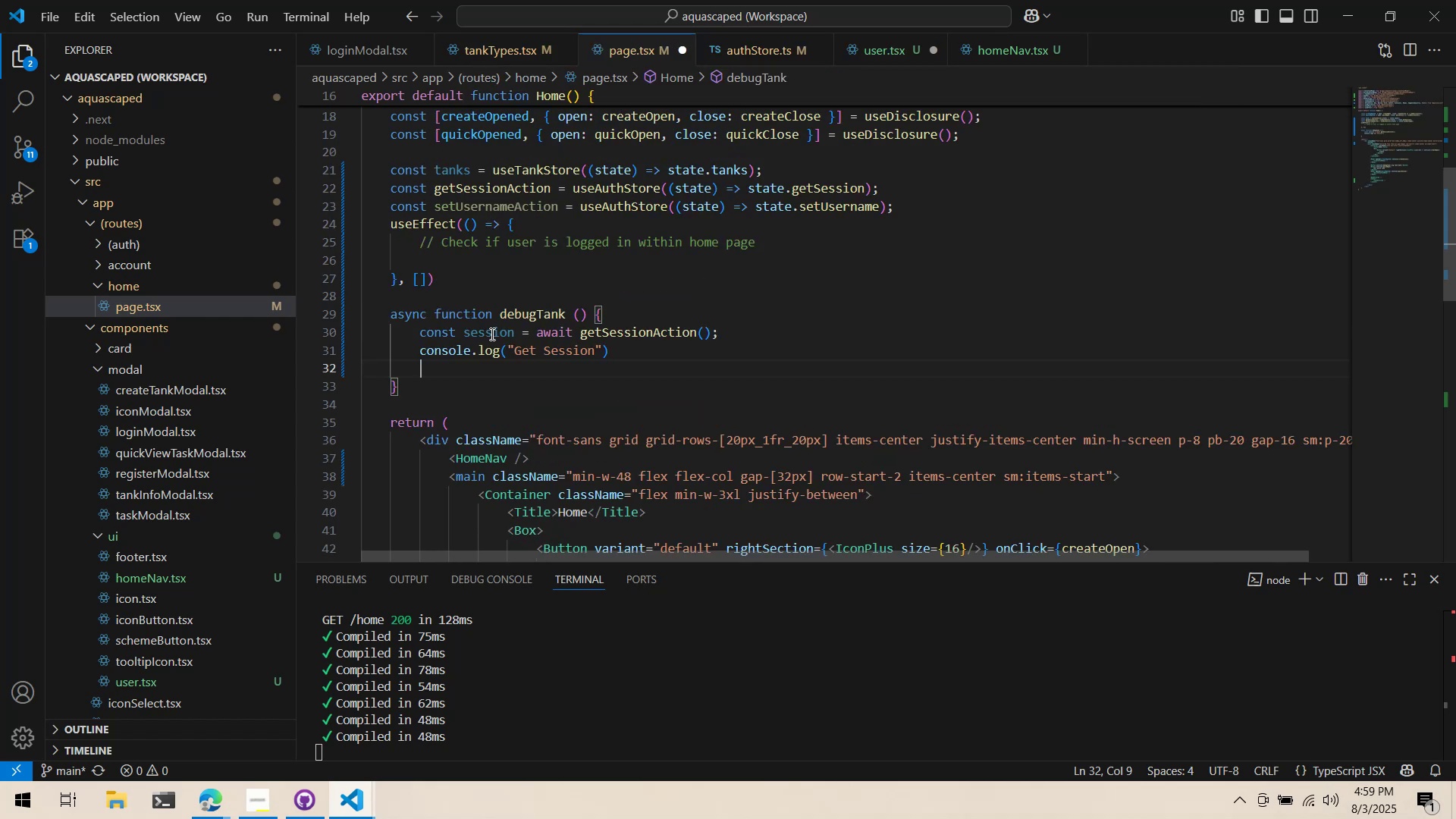 
type(set)
key(Backspace)
key(Backspace)
key(Backspace)
type(if sess)
 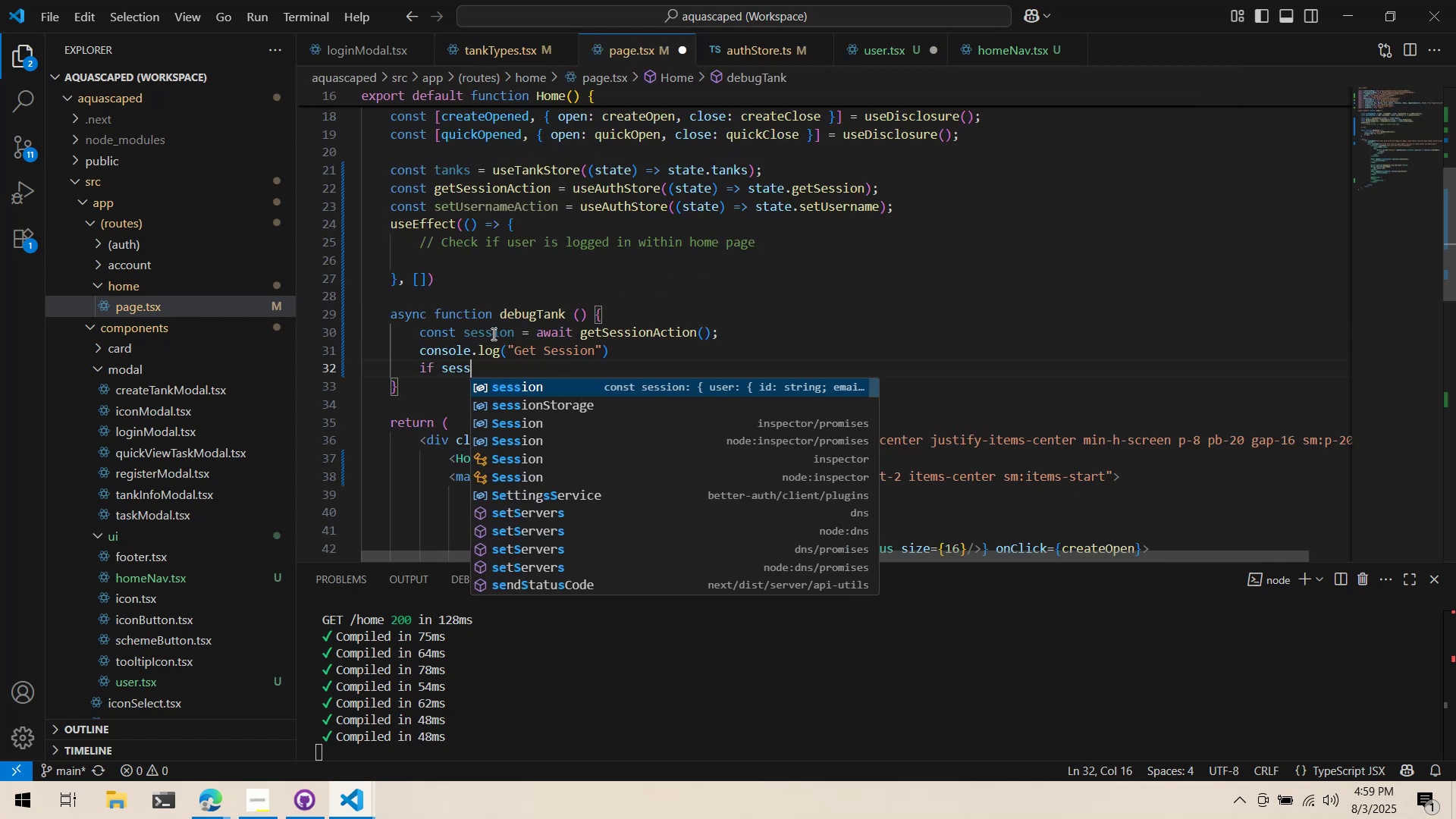 
key(Control+Backspace)
 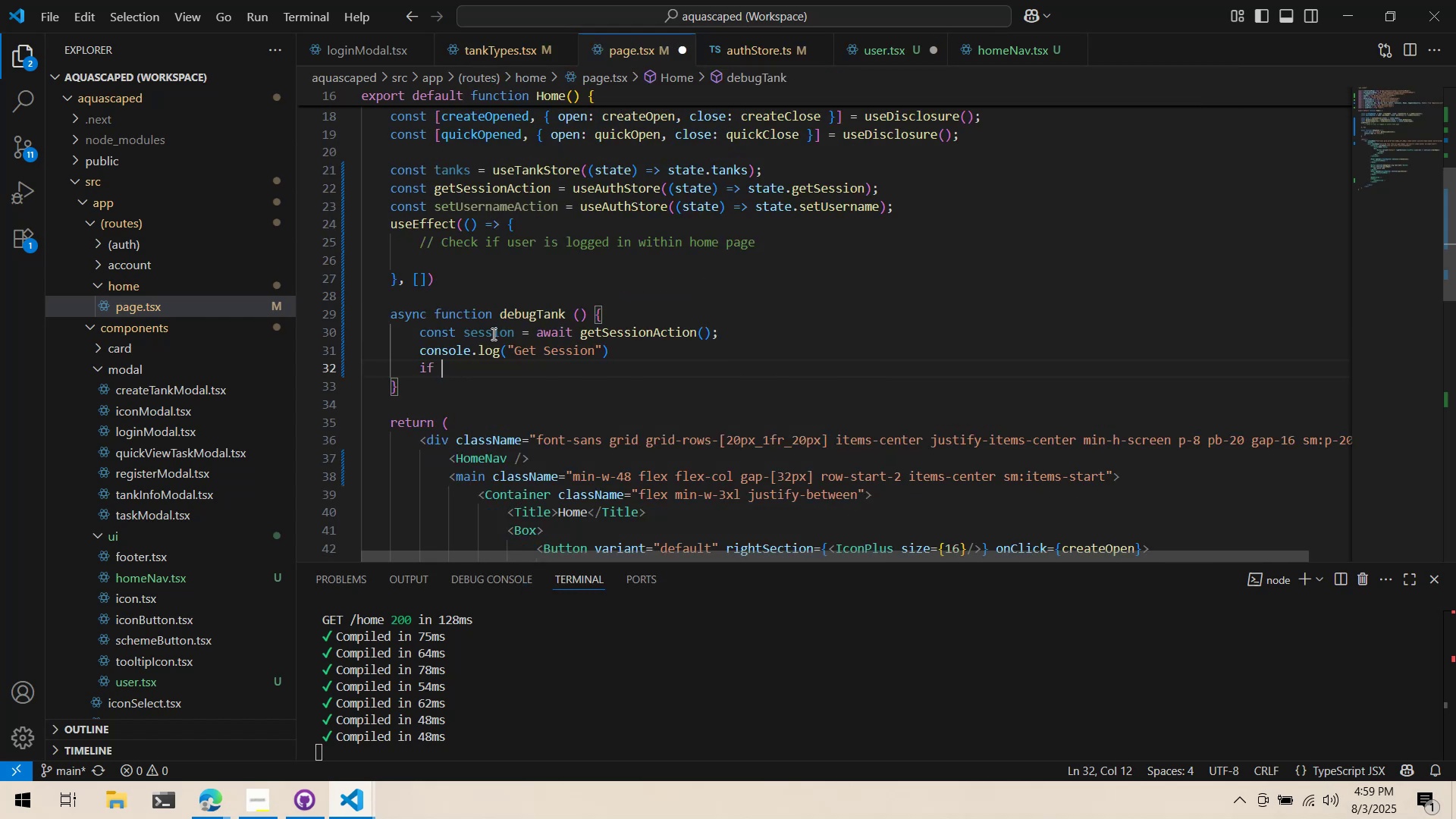 
key(Control+Backspace)
 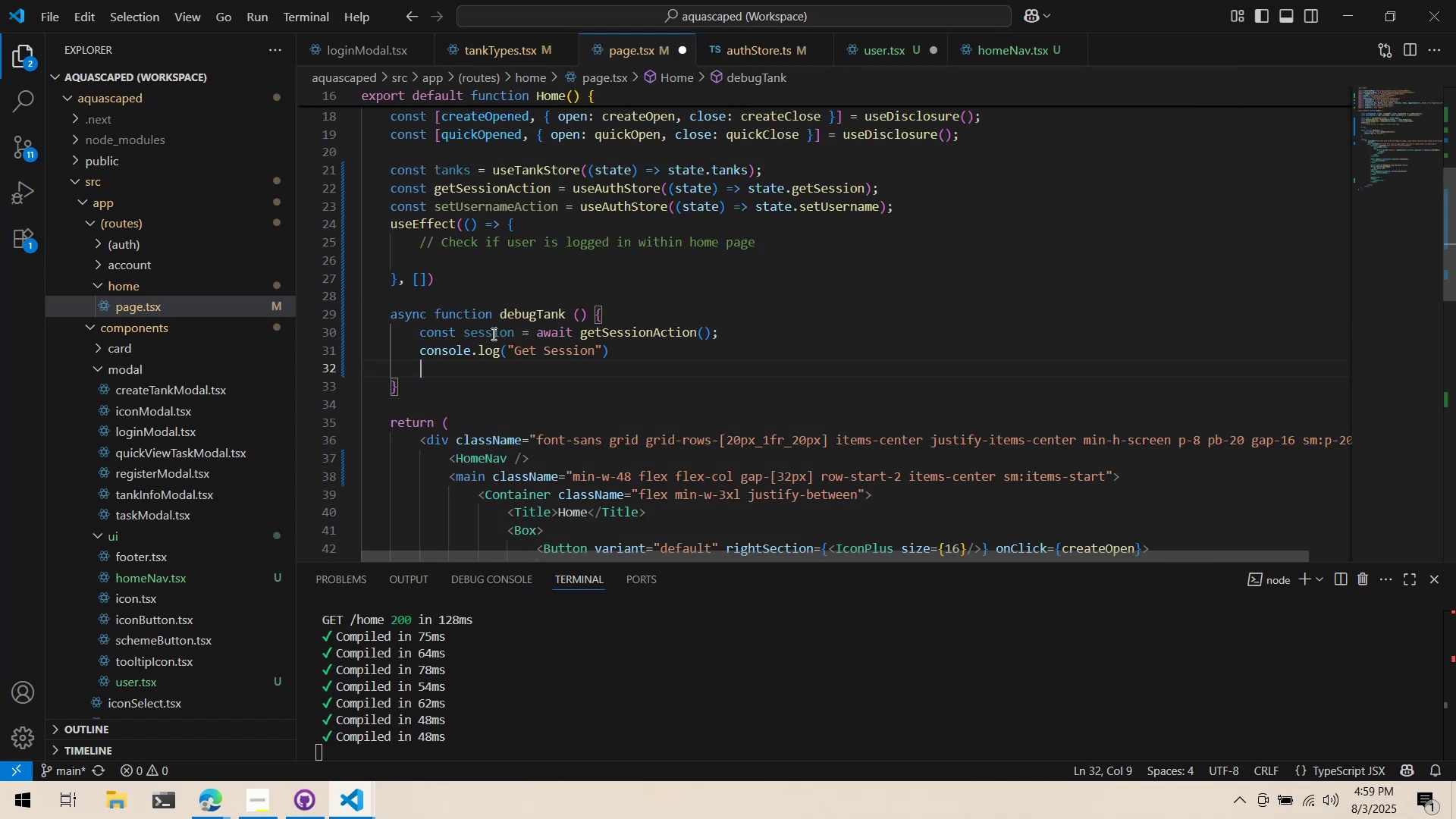 
type(if (session !== null)
 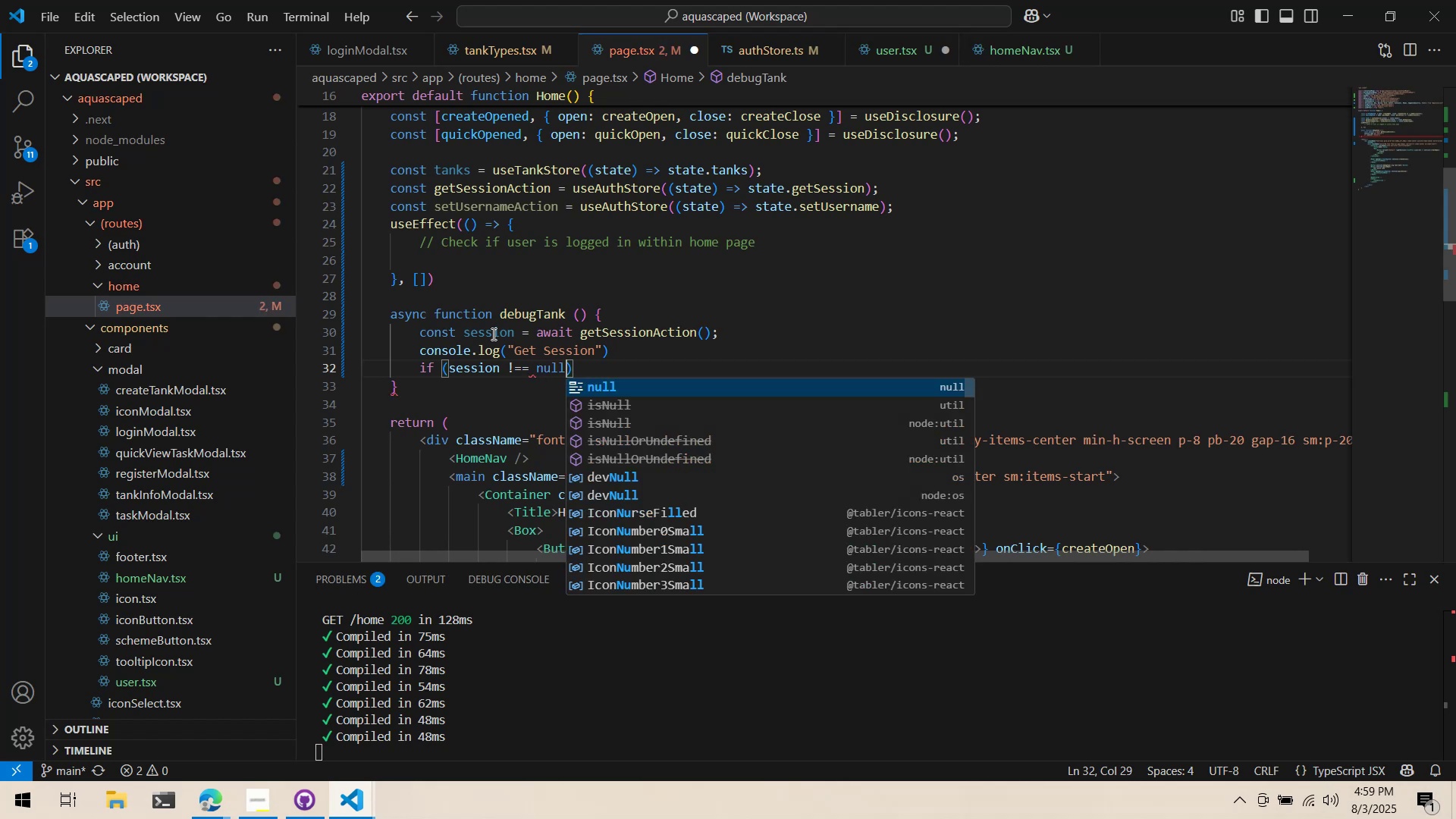 
key(ArrowRight)
 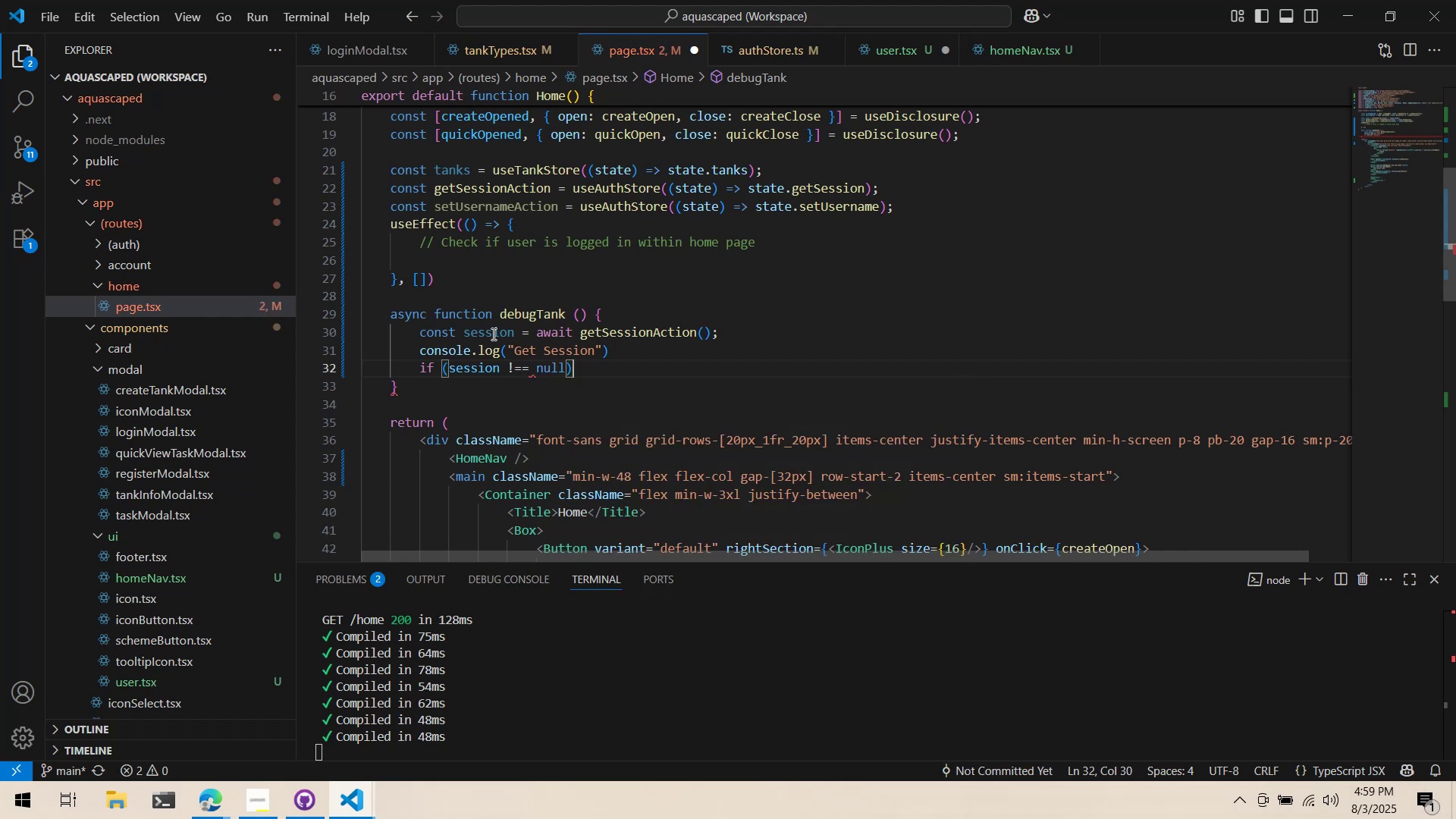 
key(Space)
 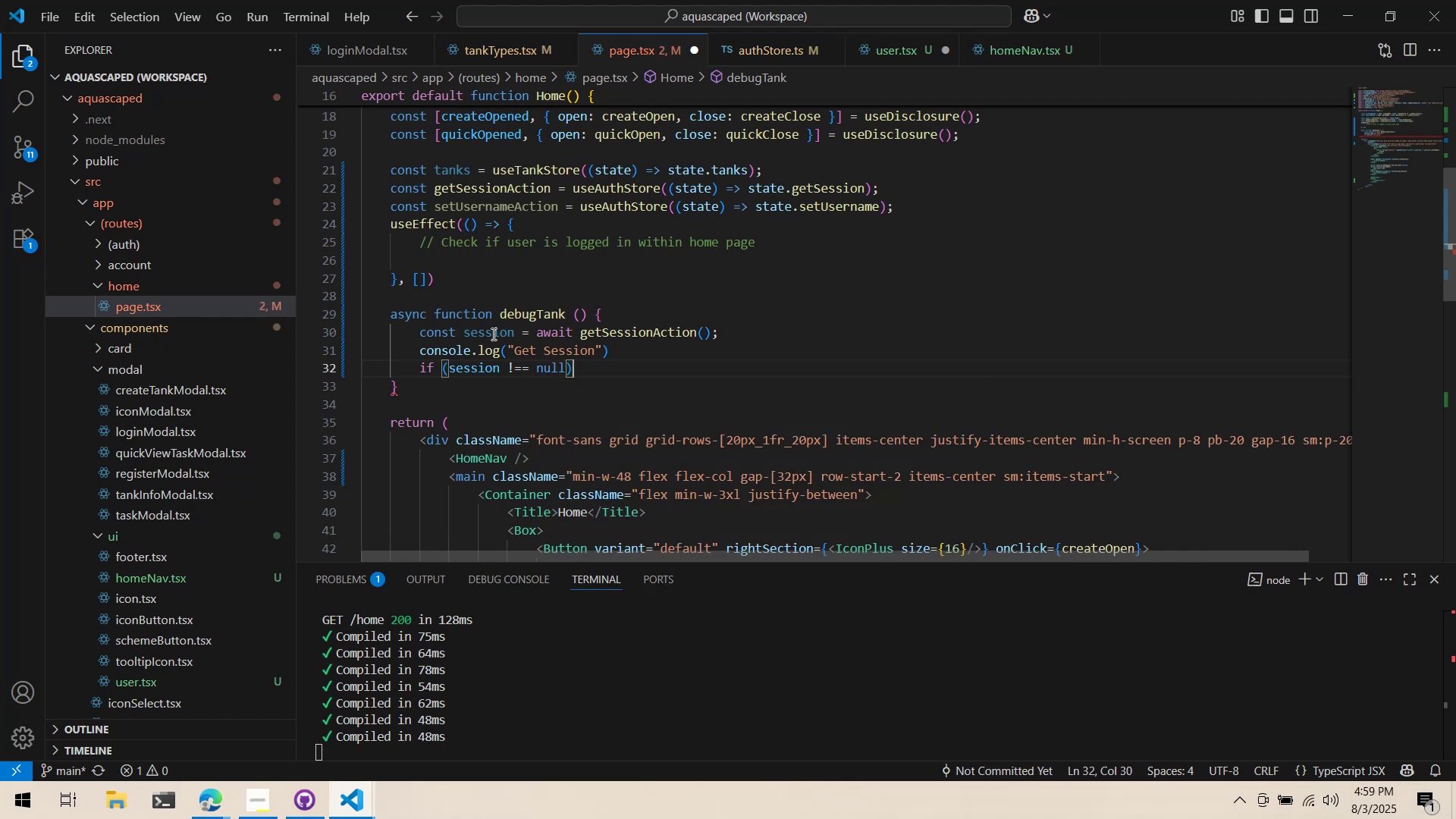 
key(Shift+BracketLeft)
 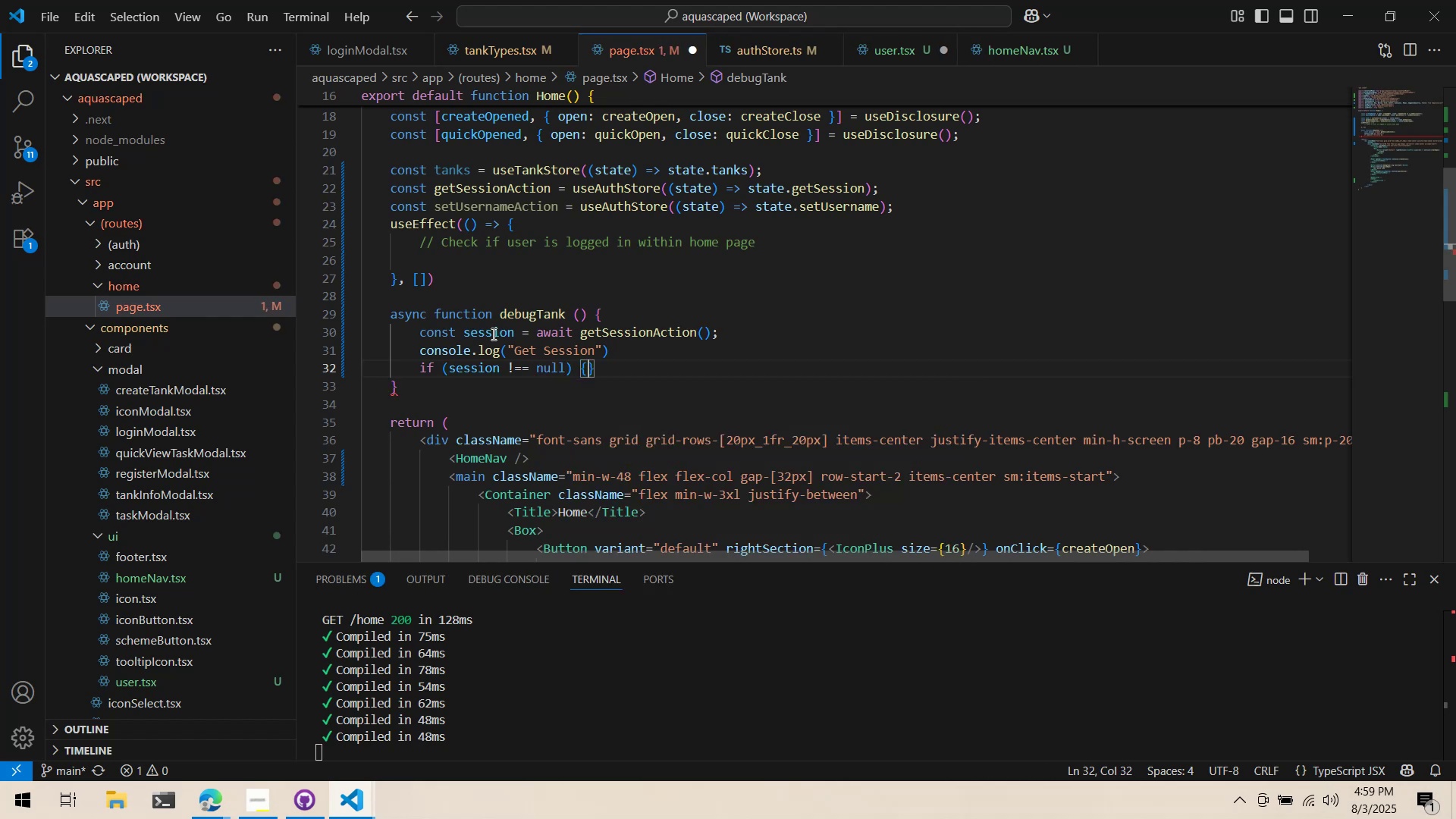 
key(Enter)
 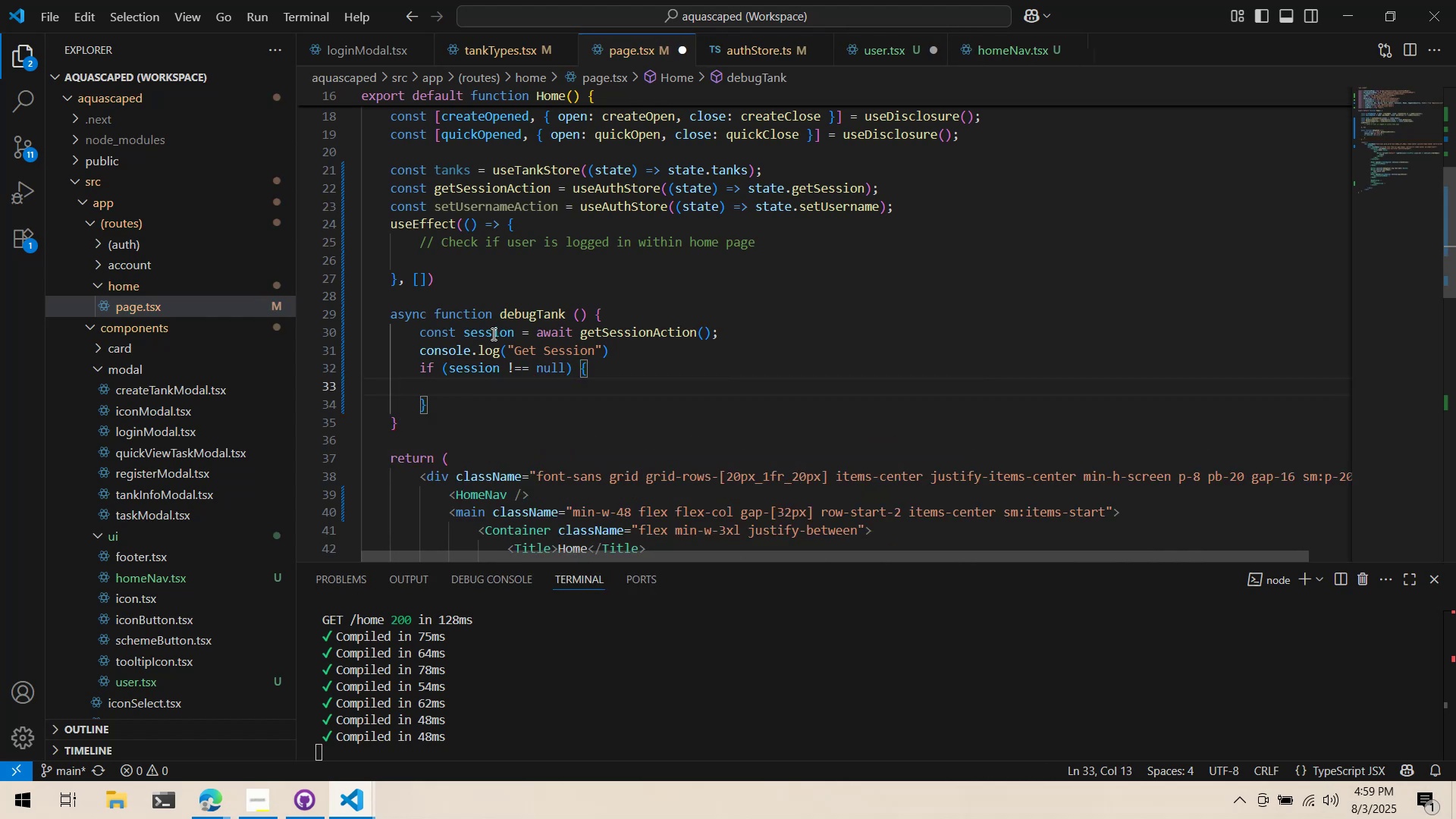 
type(setUsernameAction)
 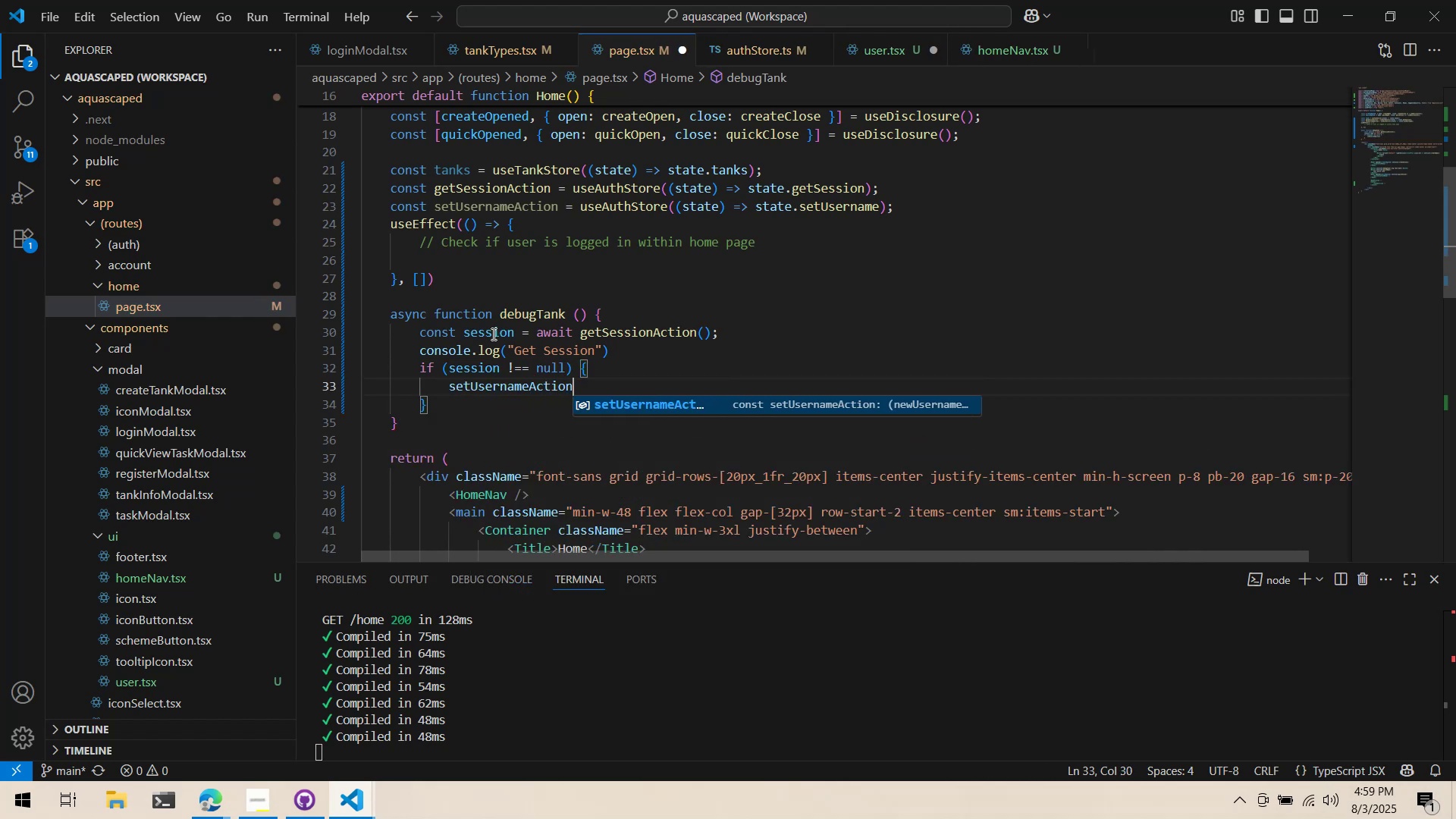 
key(Enter)
 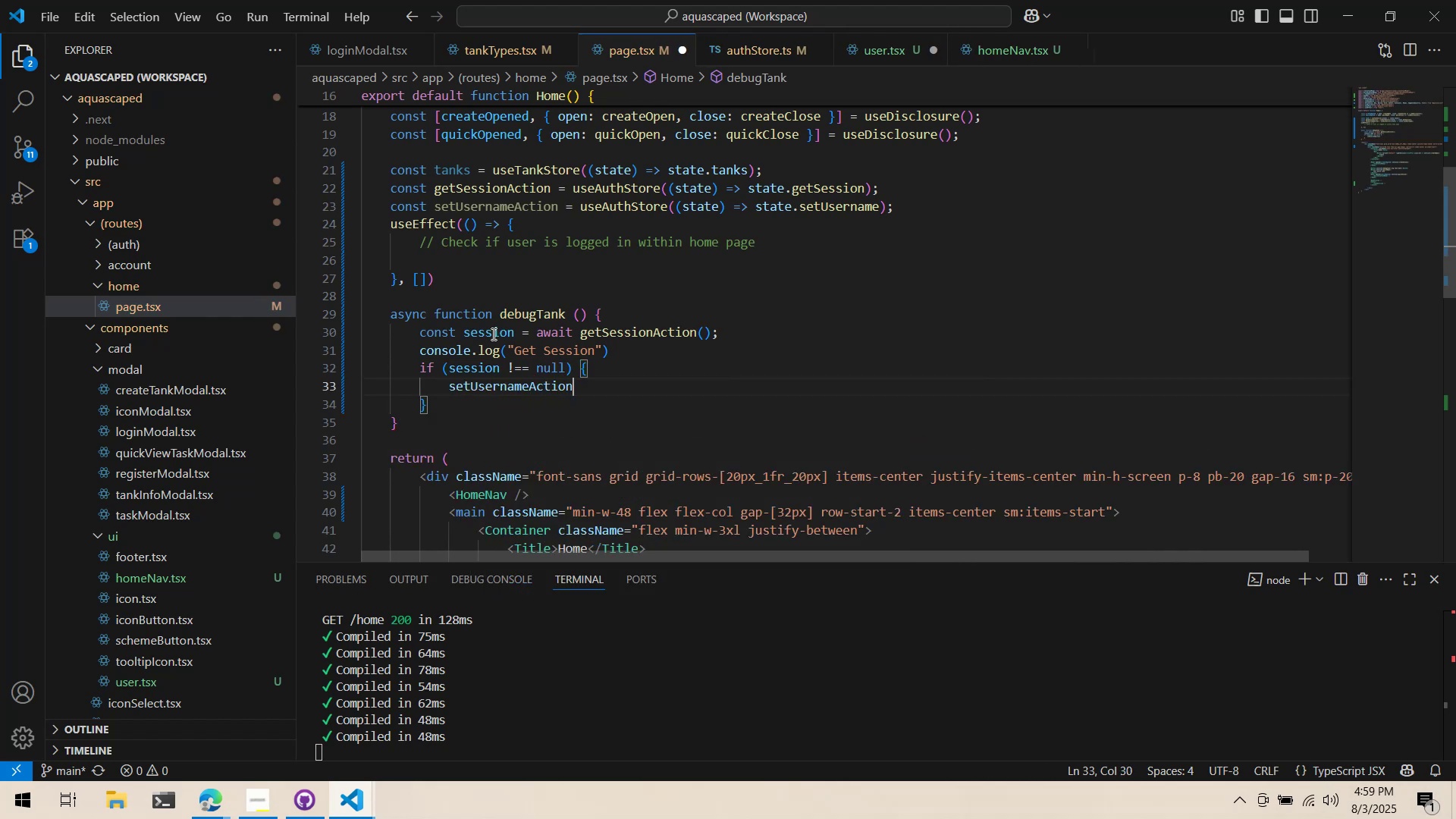 
type((session.)
 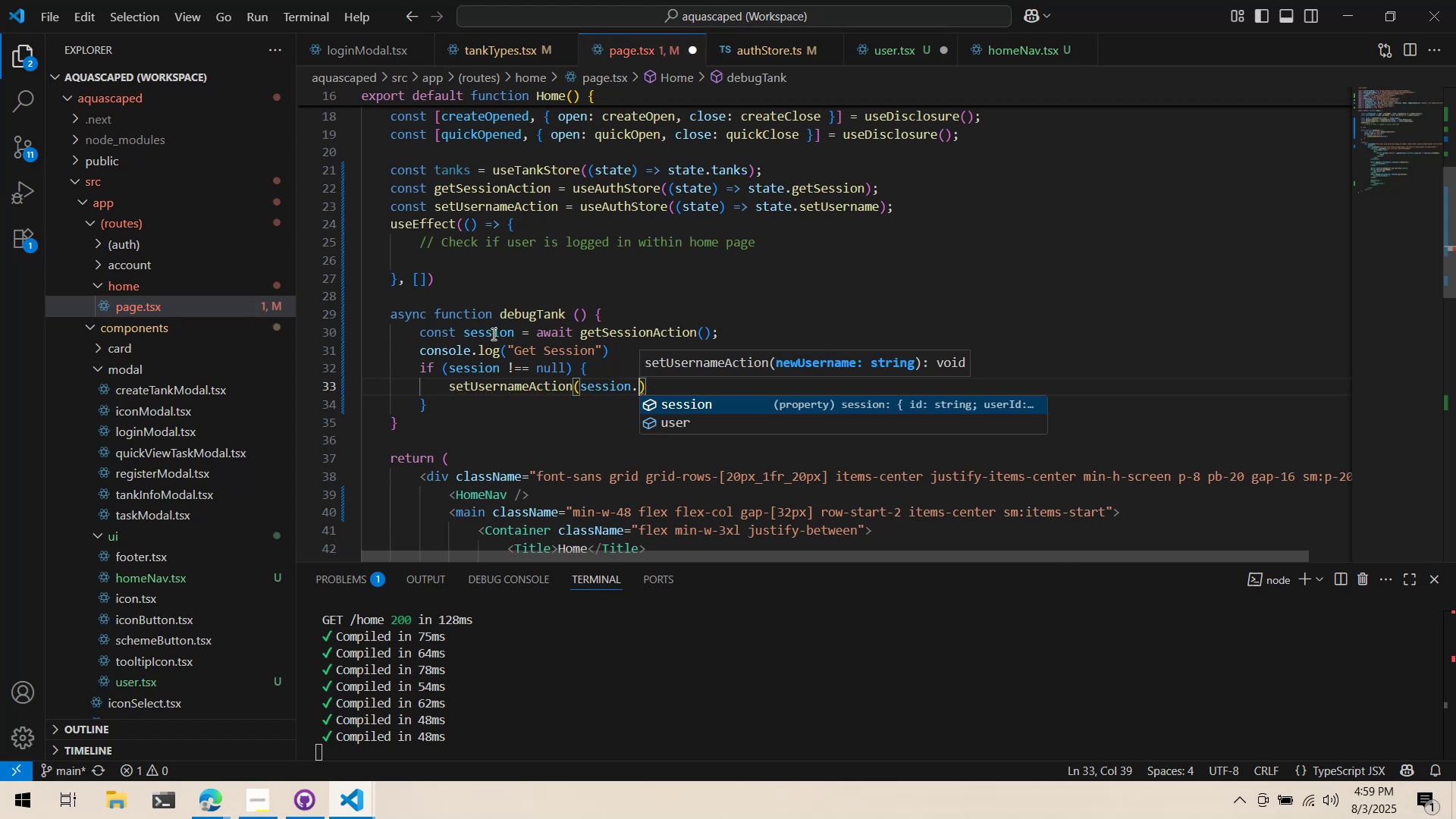 
key(ArrowDown)
 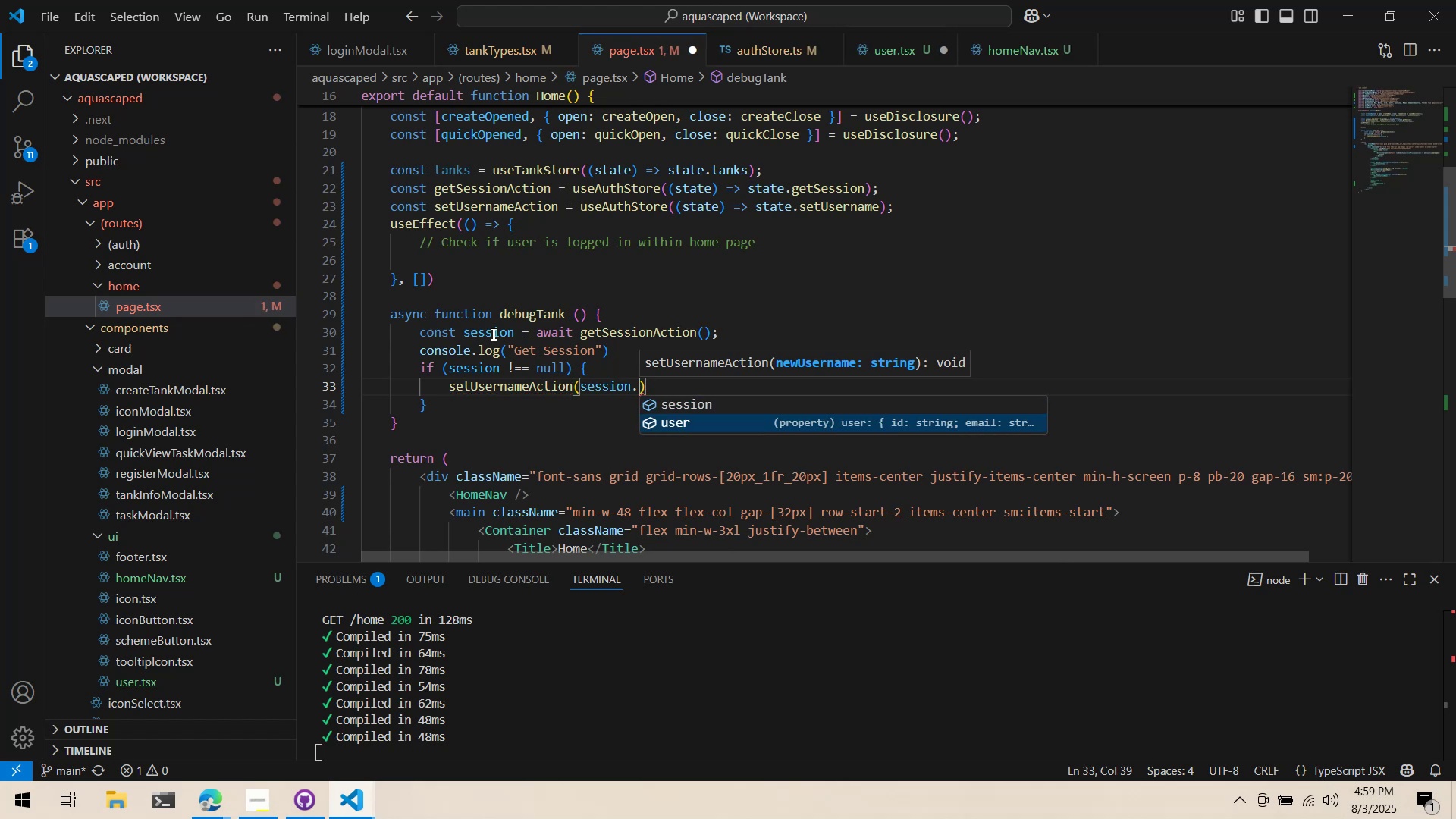 
key(Enter)
 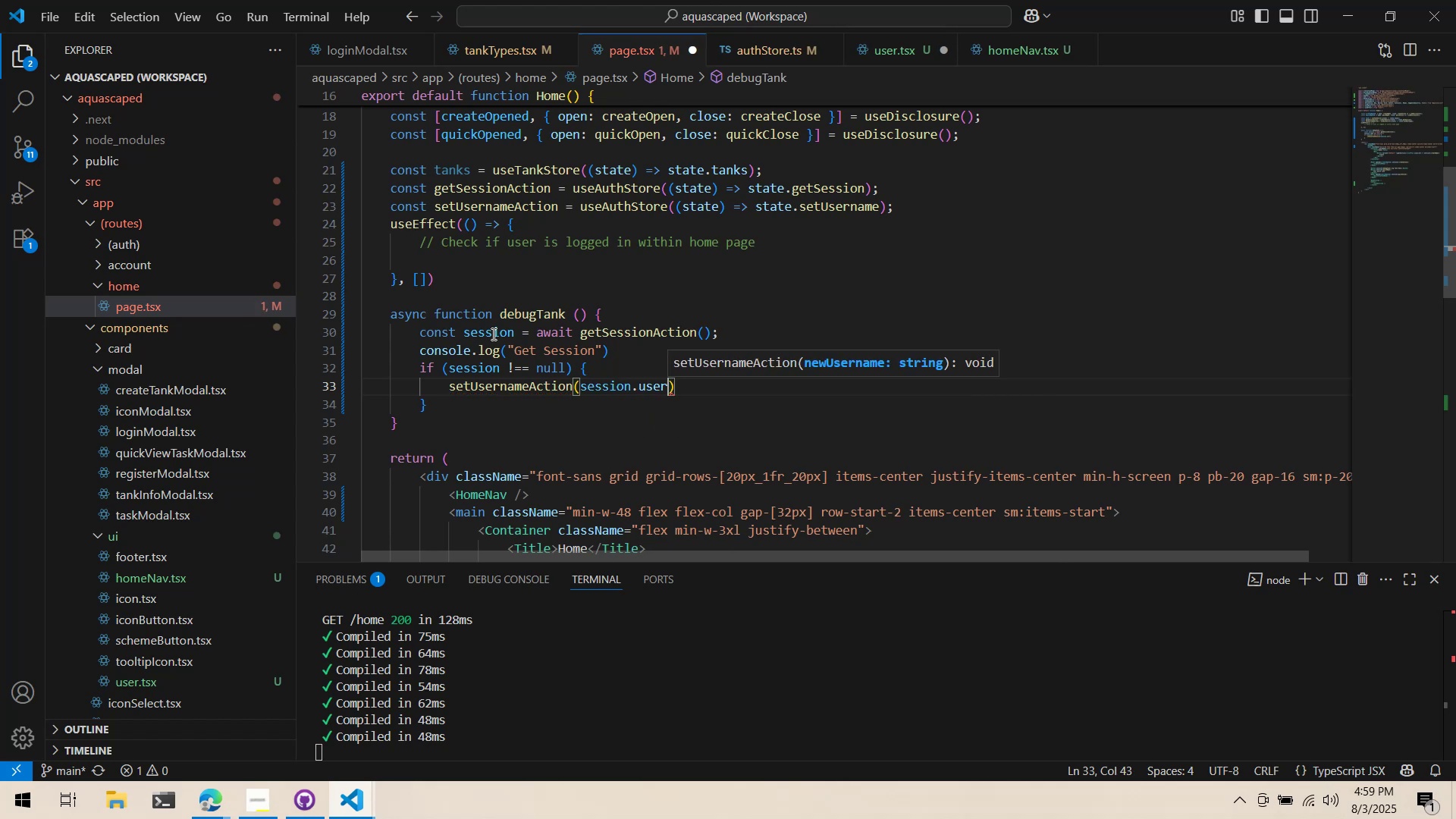 
type(.name)
 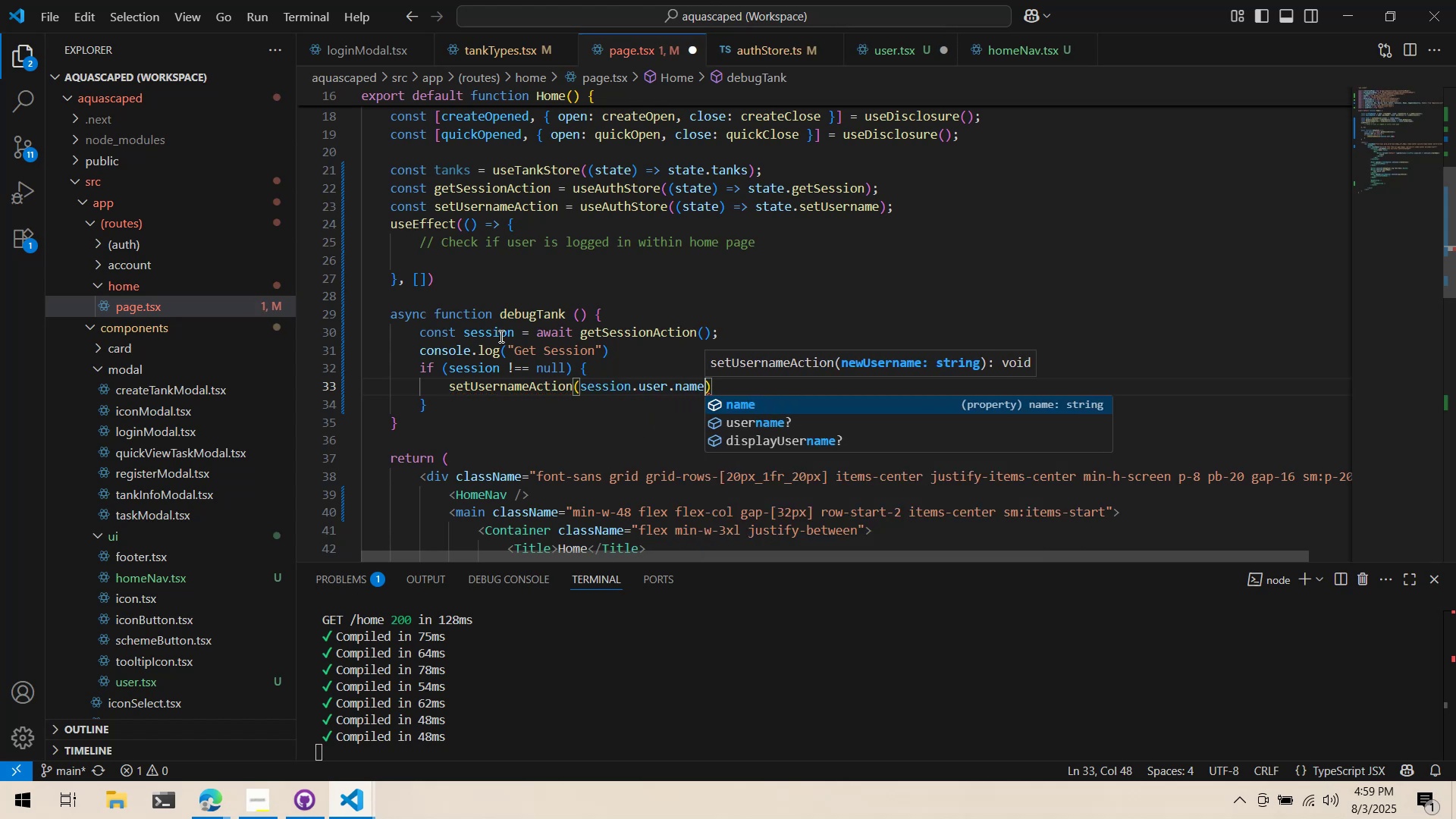 
left_click([501, 336])
 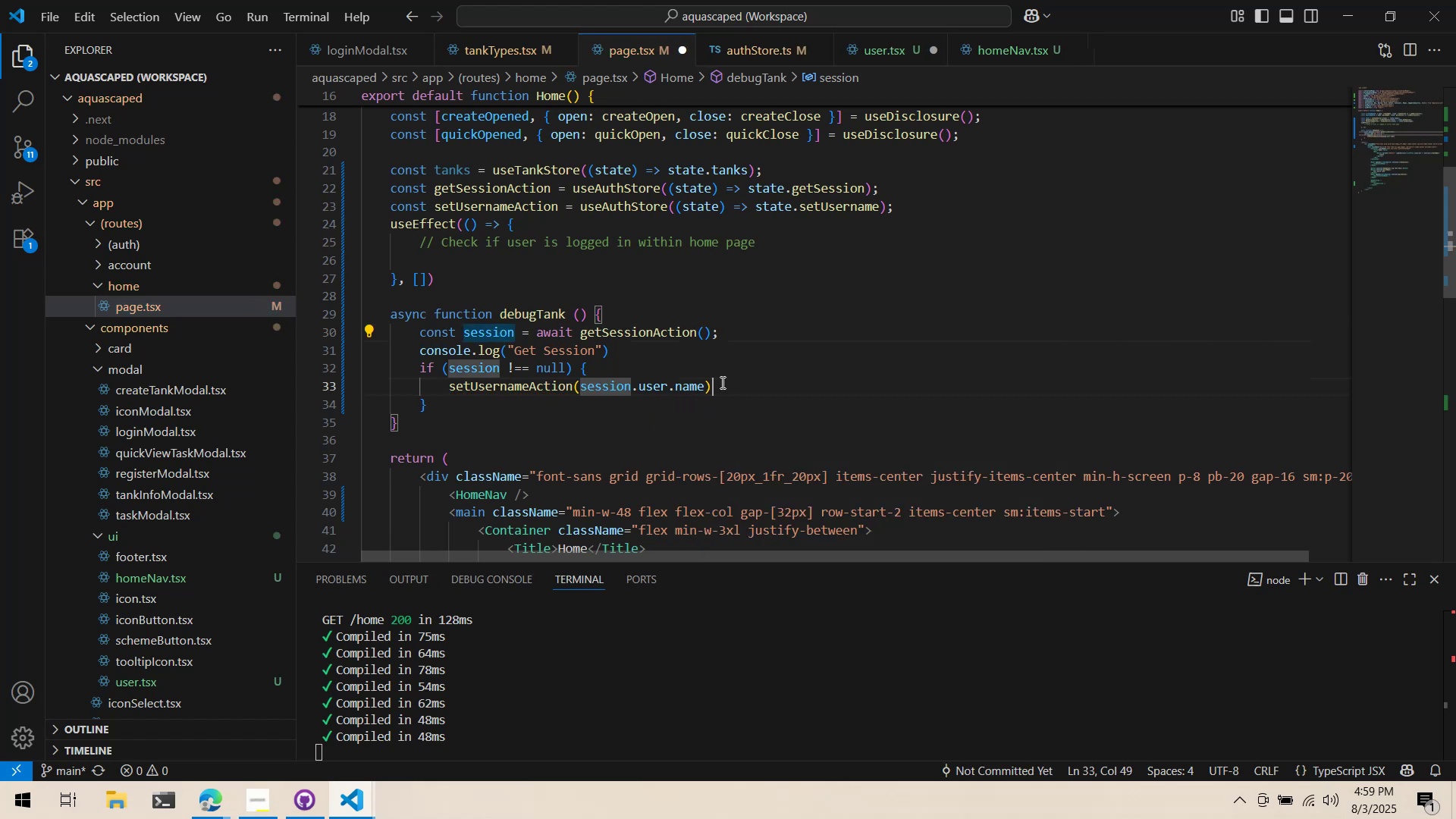 
double_click([689, 389])
 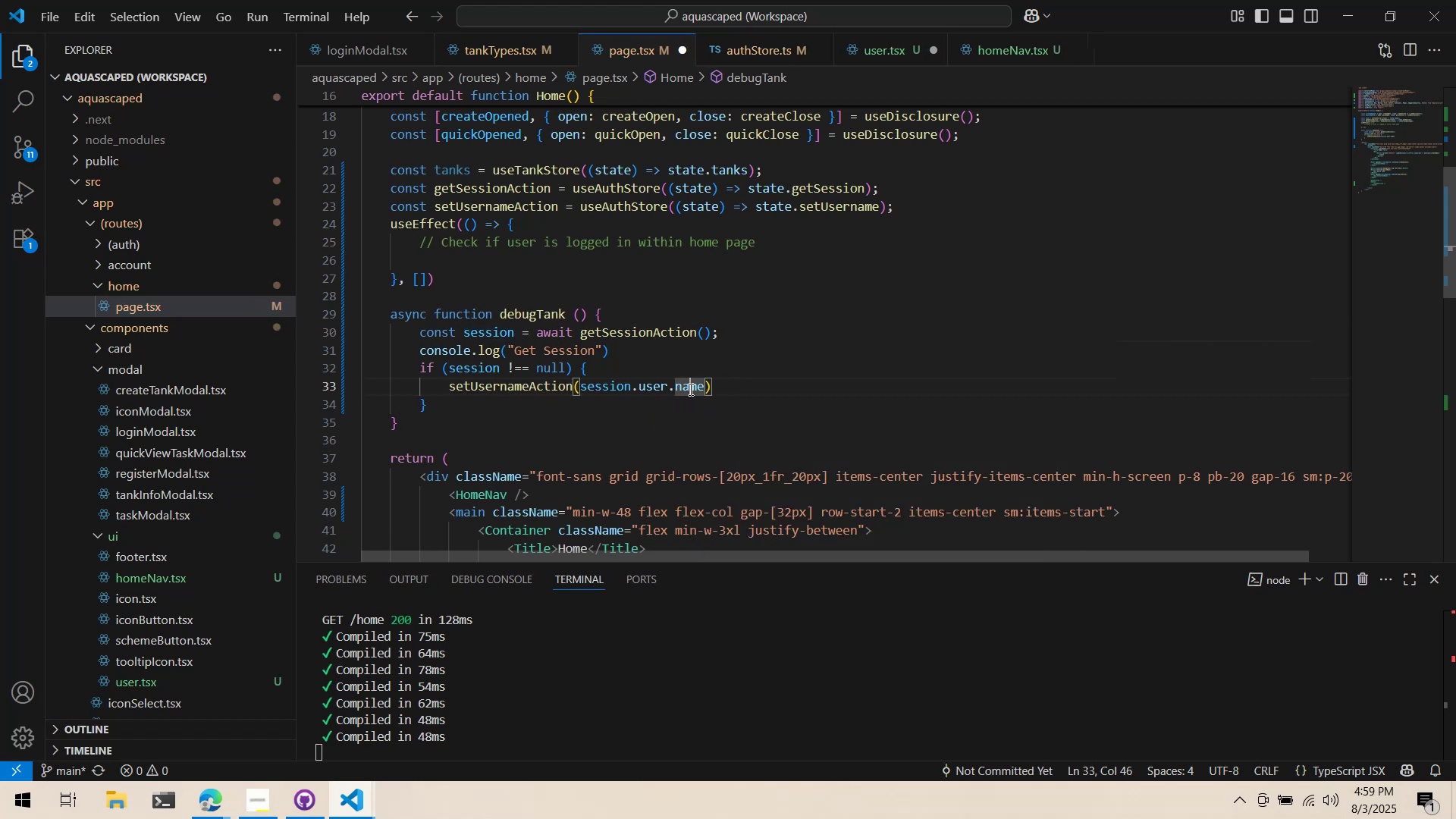 
triple_click([689, 389])
 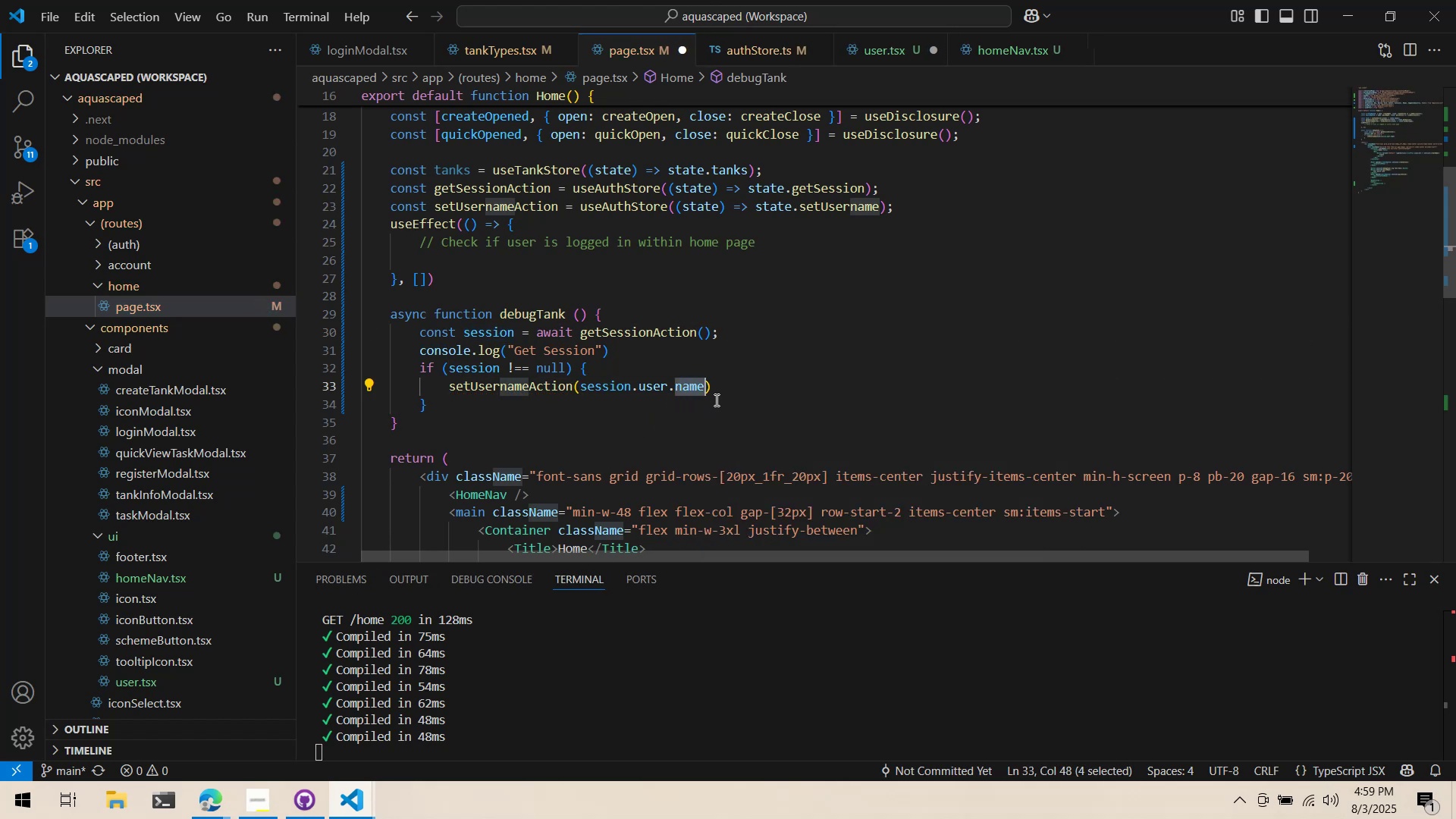 
key(Control+ControlLeft)
 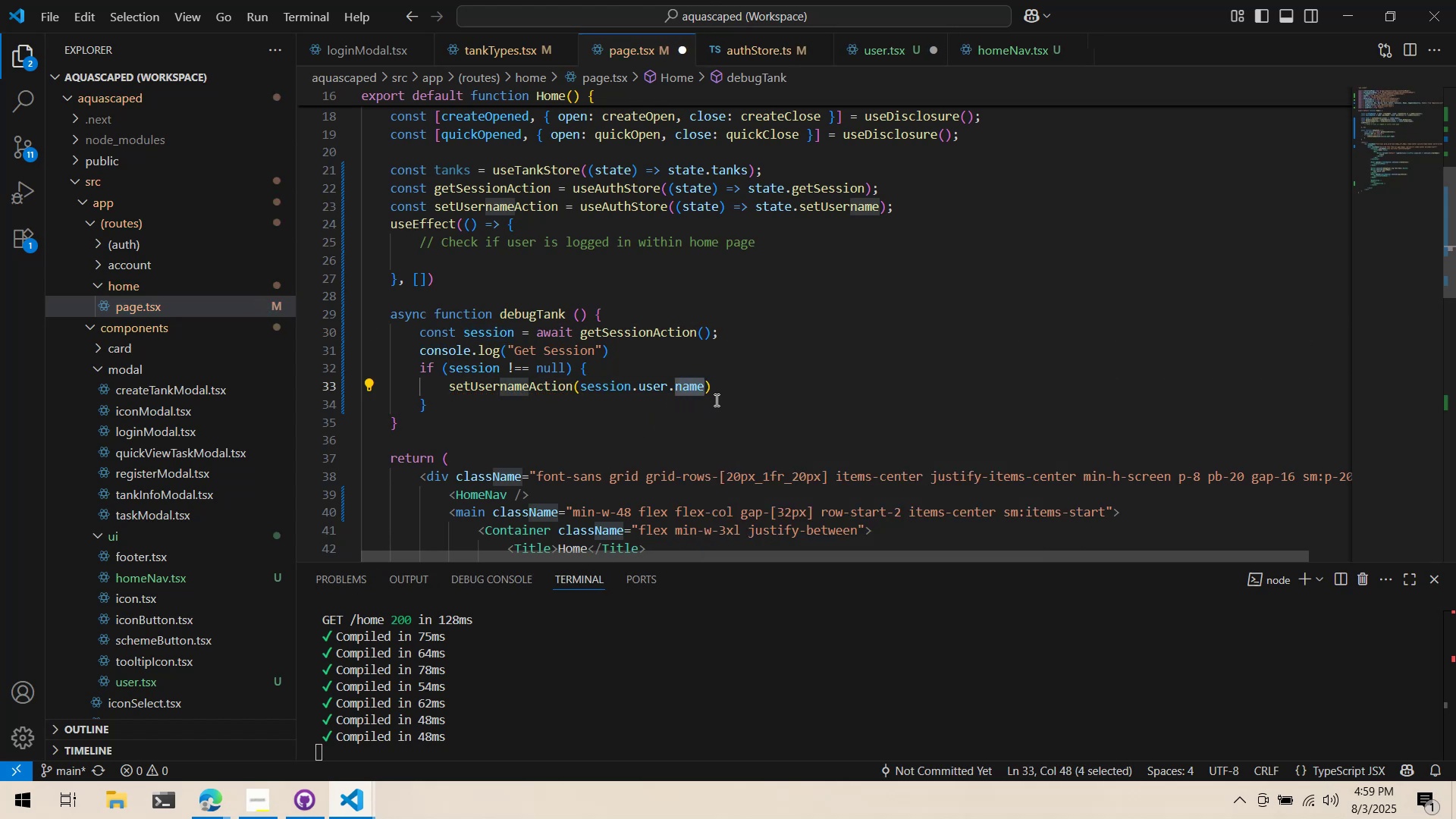 
key(Control+S)
 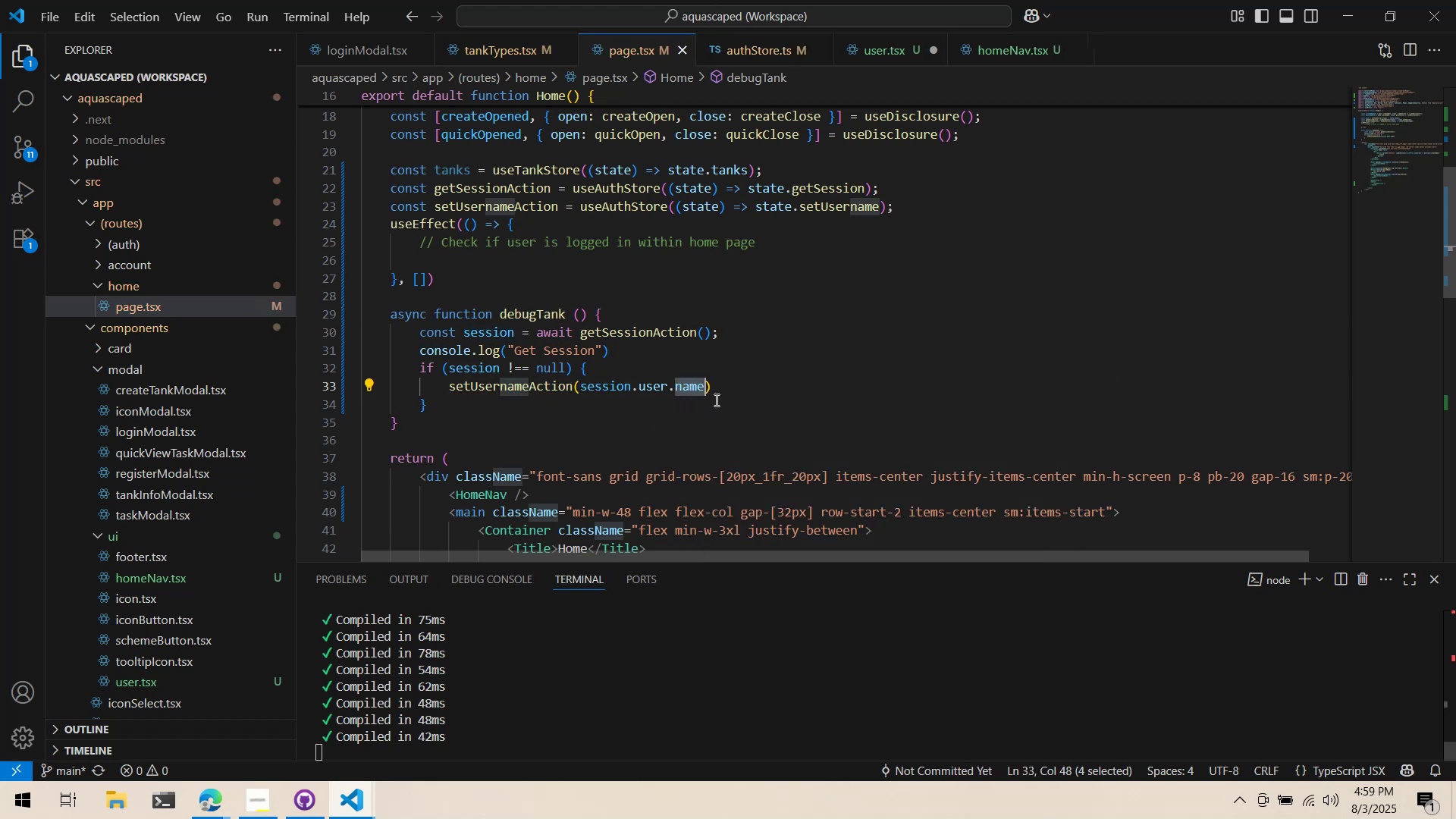 
key(Alt+AltLeft)
 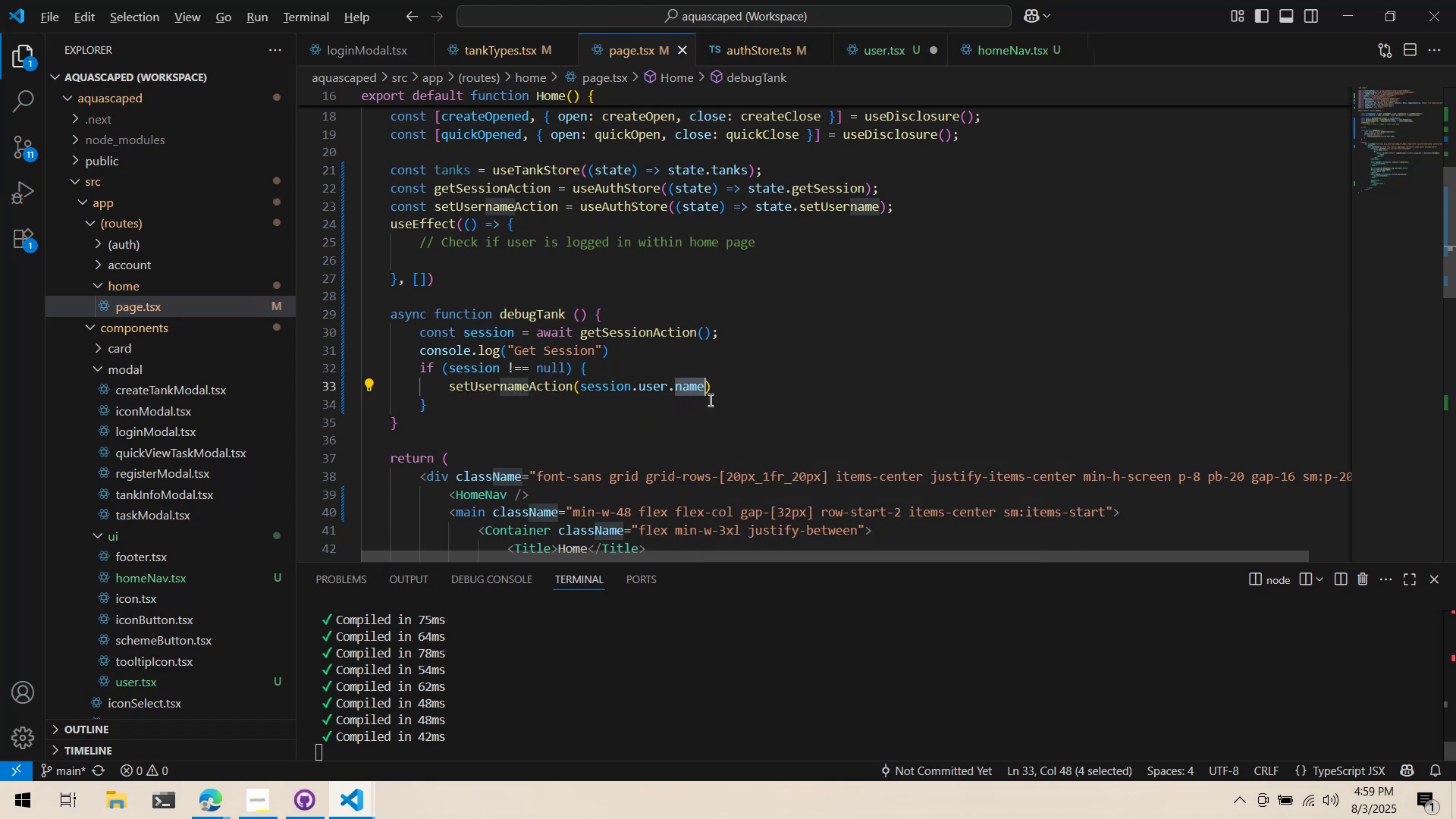 
key(Alt+Tab)
 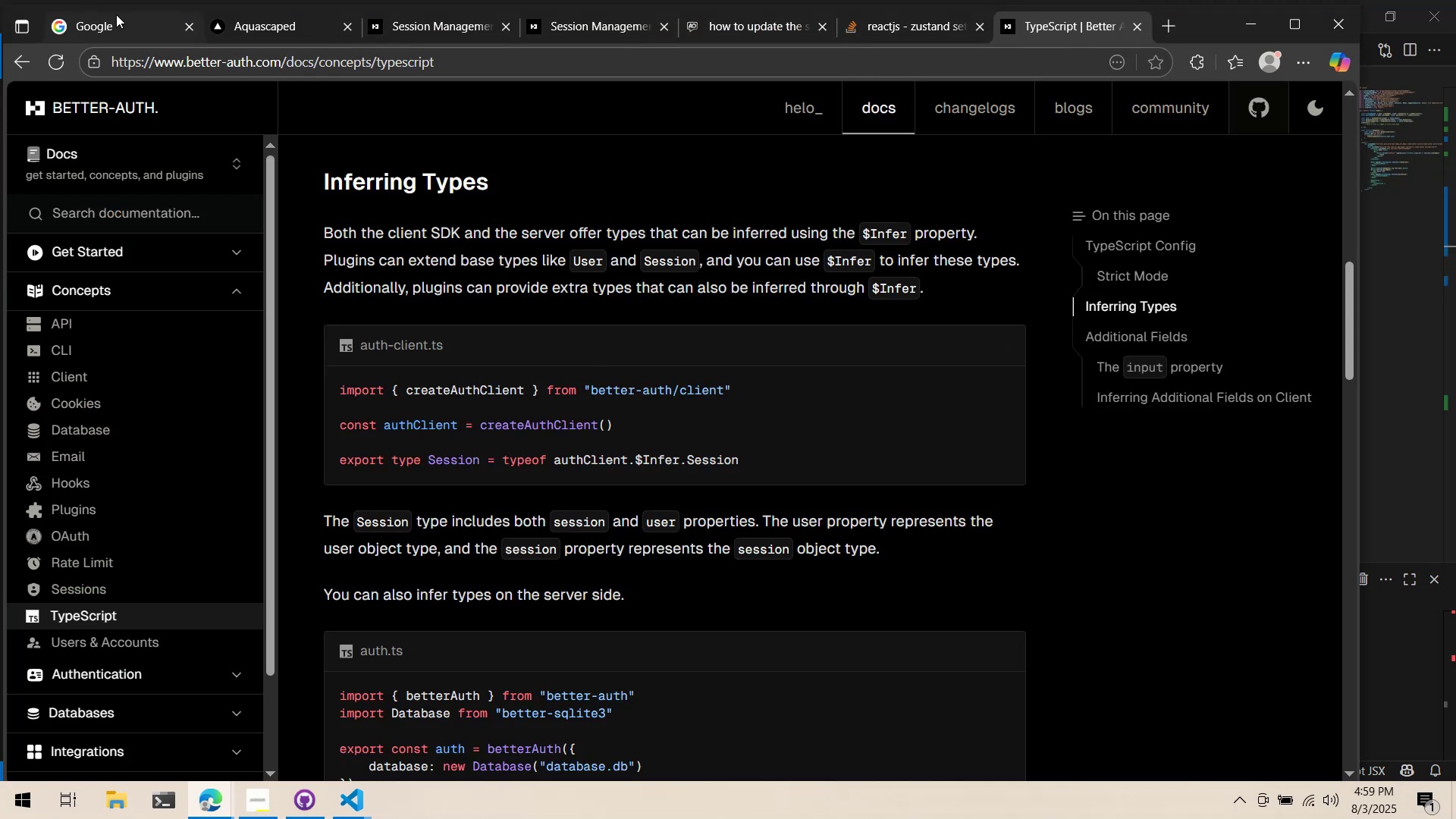 
double_click([259, 21])
 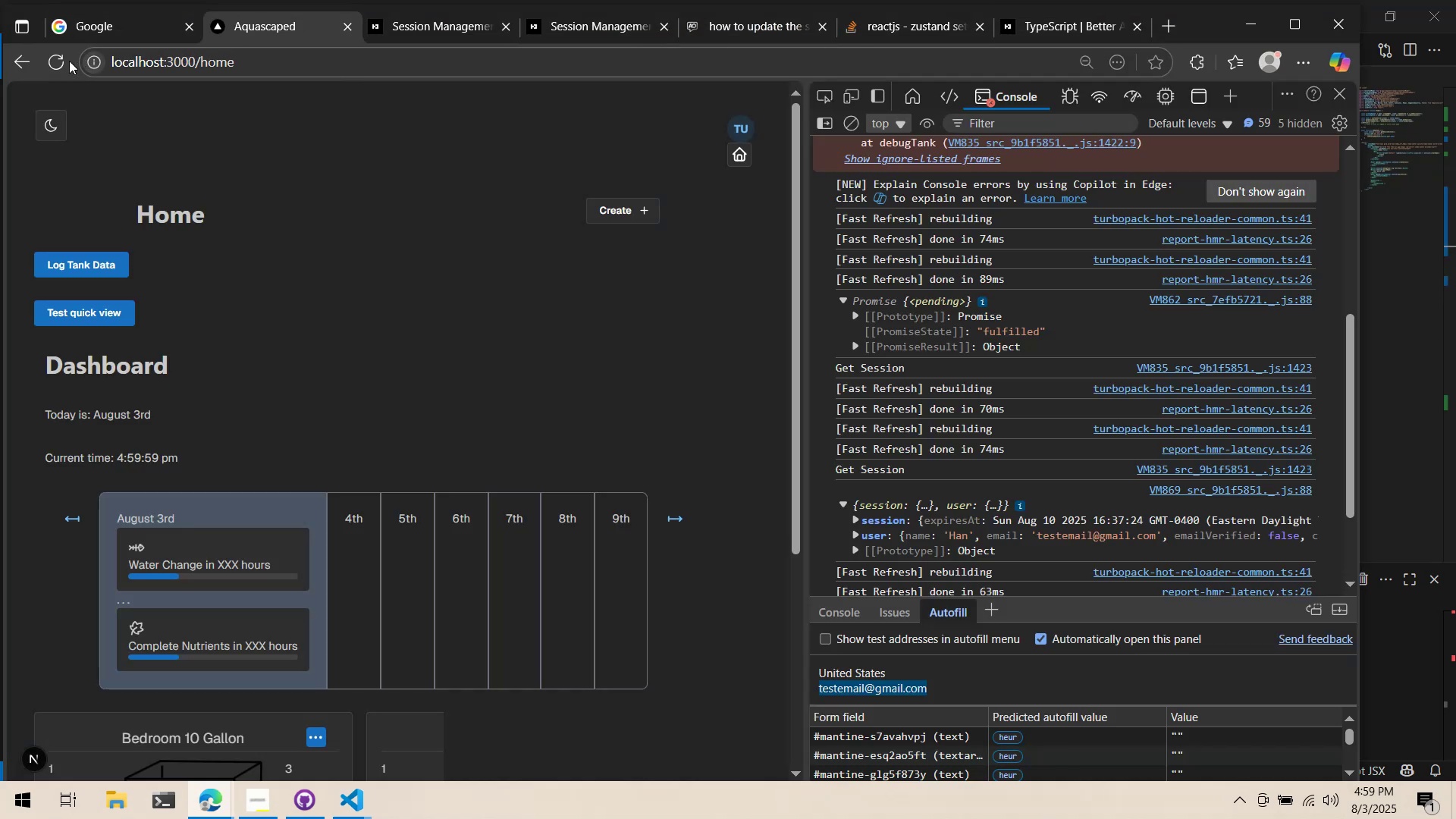 
left_click([56, 61])
 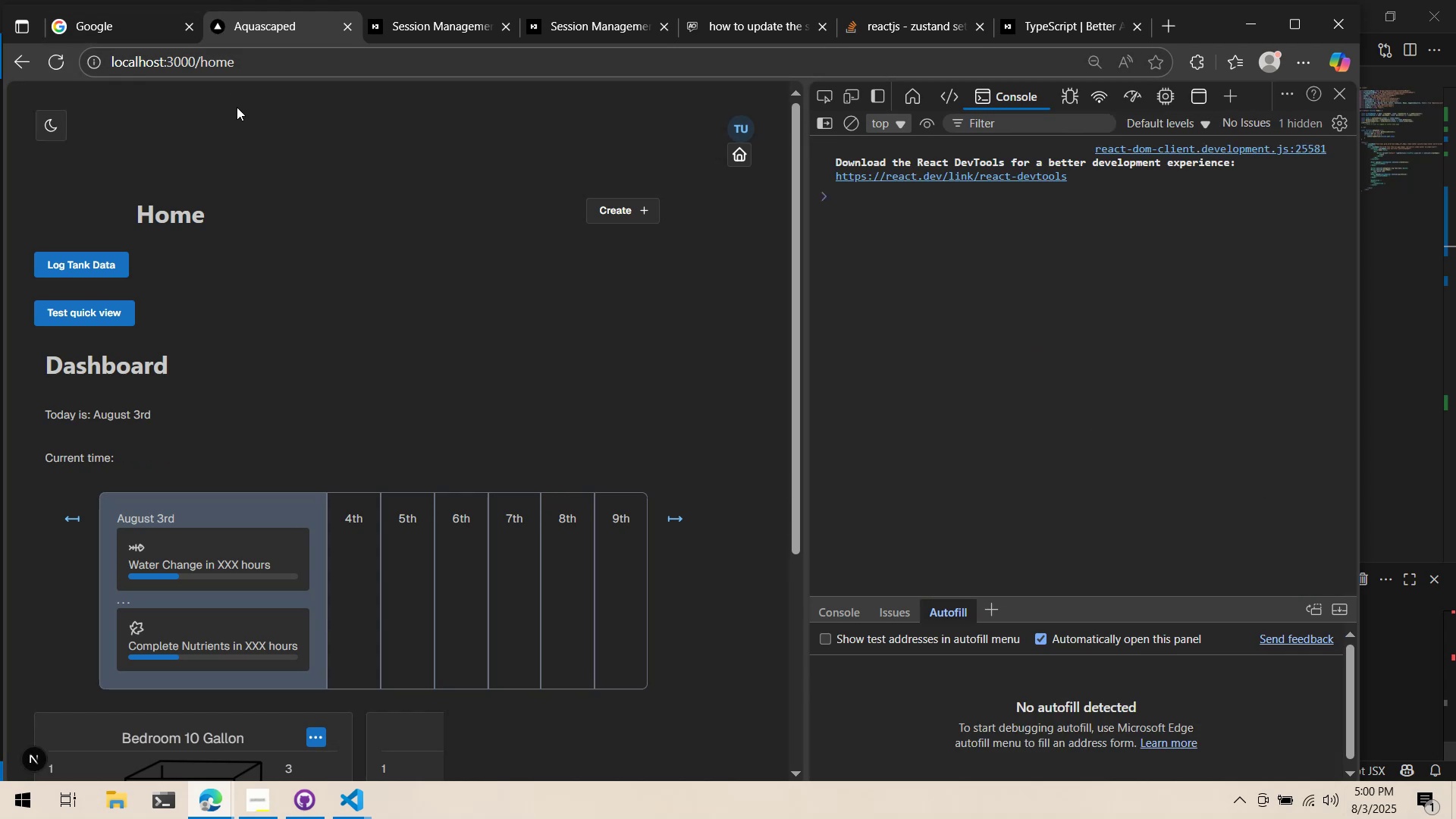 
left_click([114, 259])
 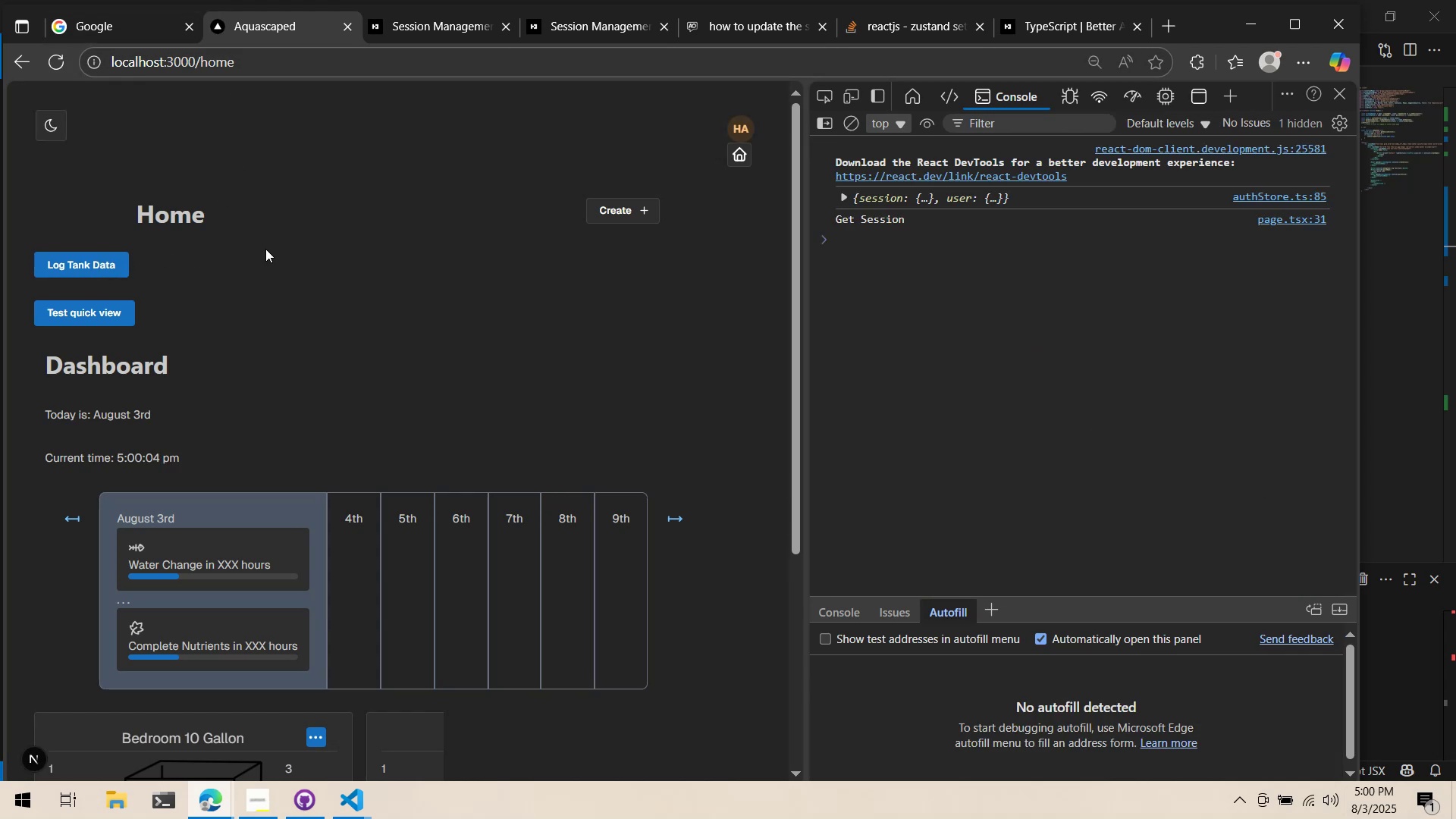 
left_click([397, 262])
 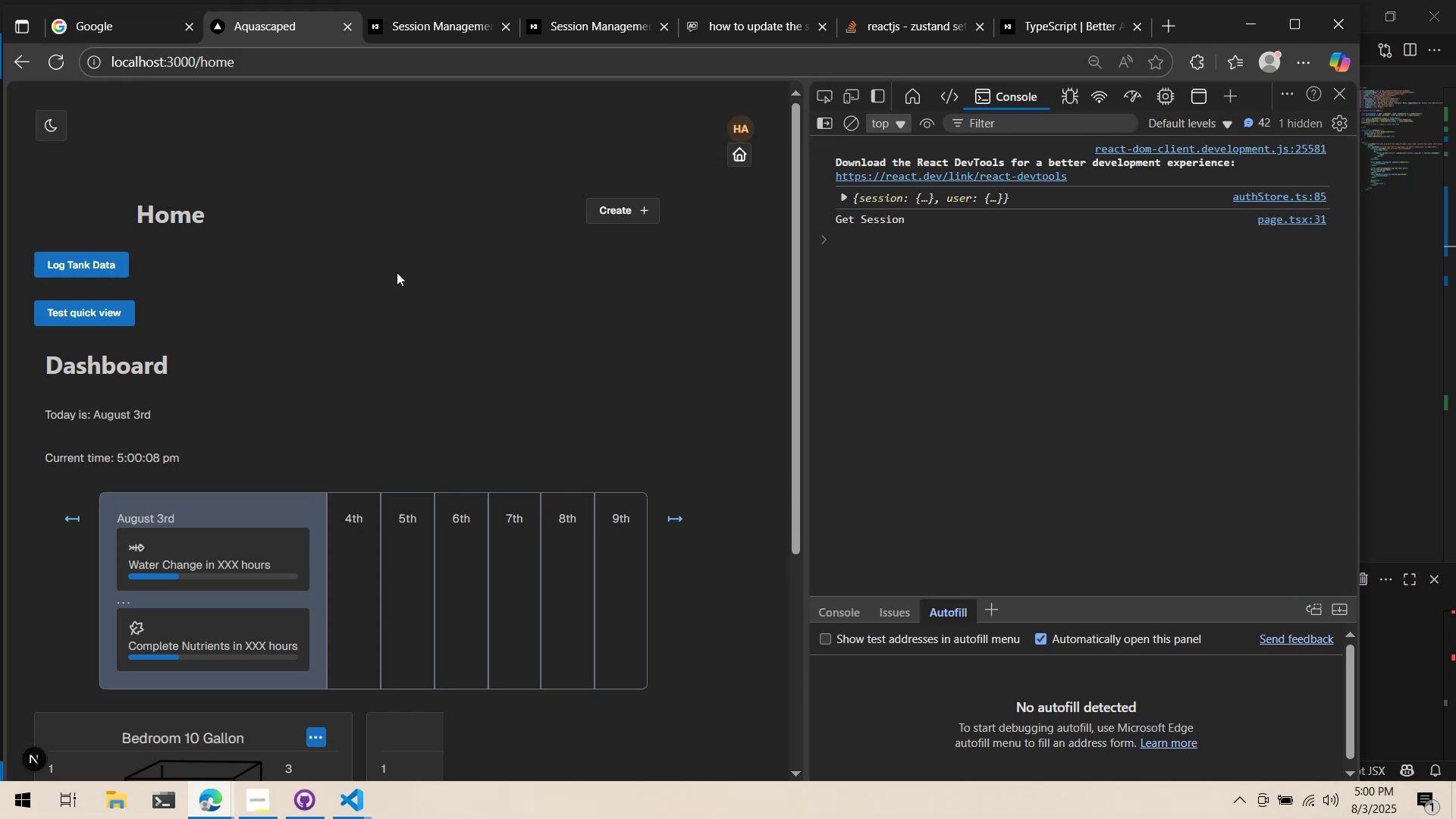 
wait(8.84)
 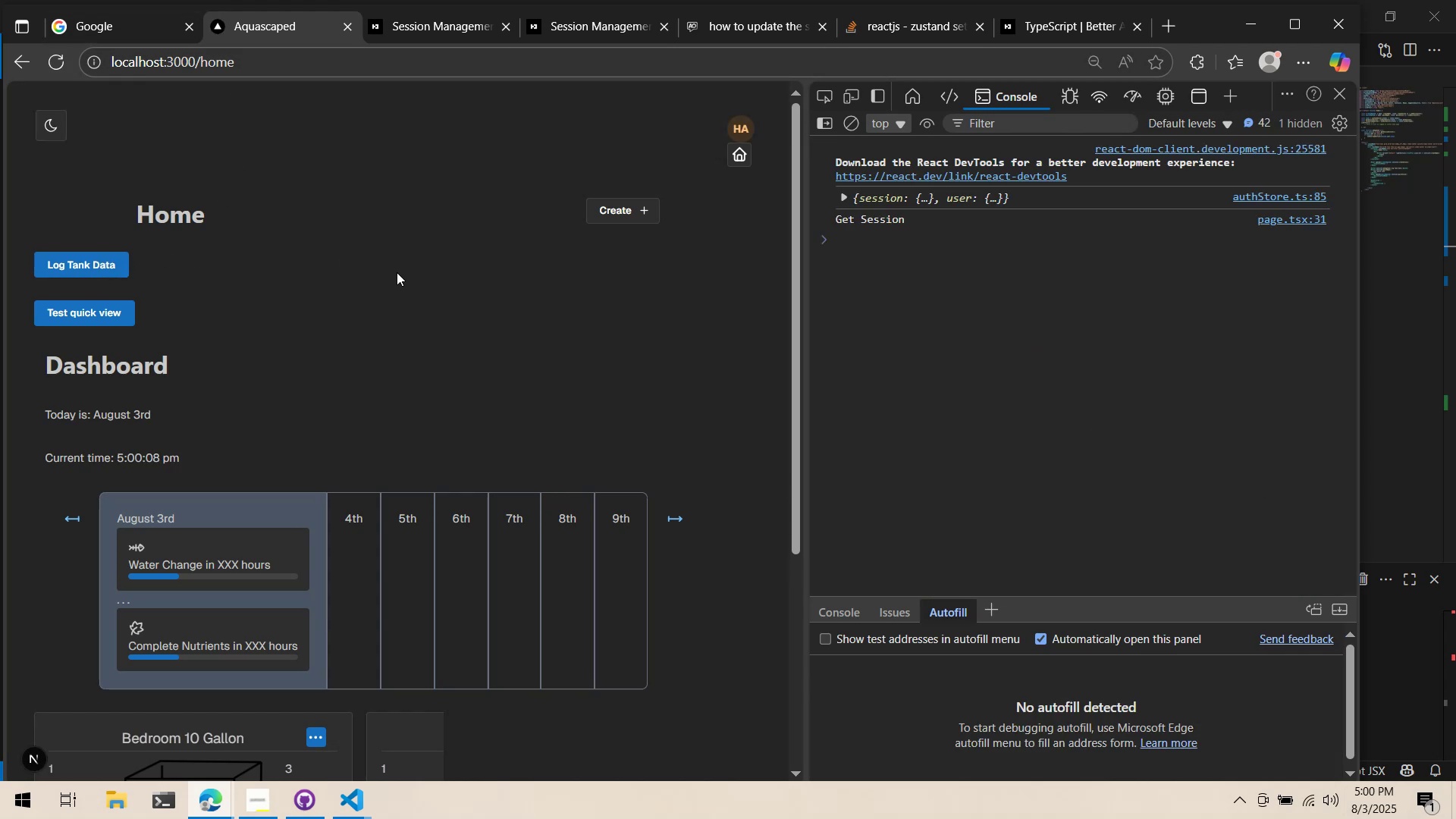 
key(Alt+AltLeft)
 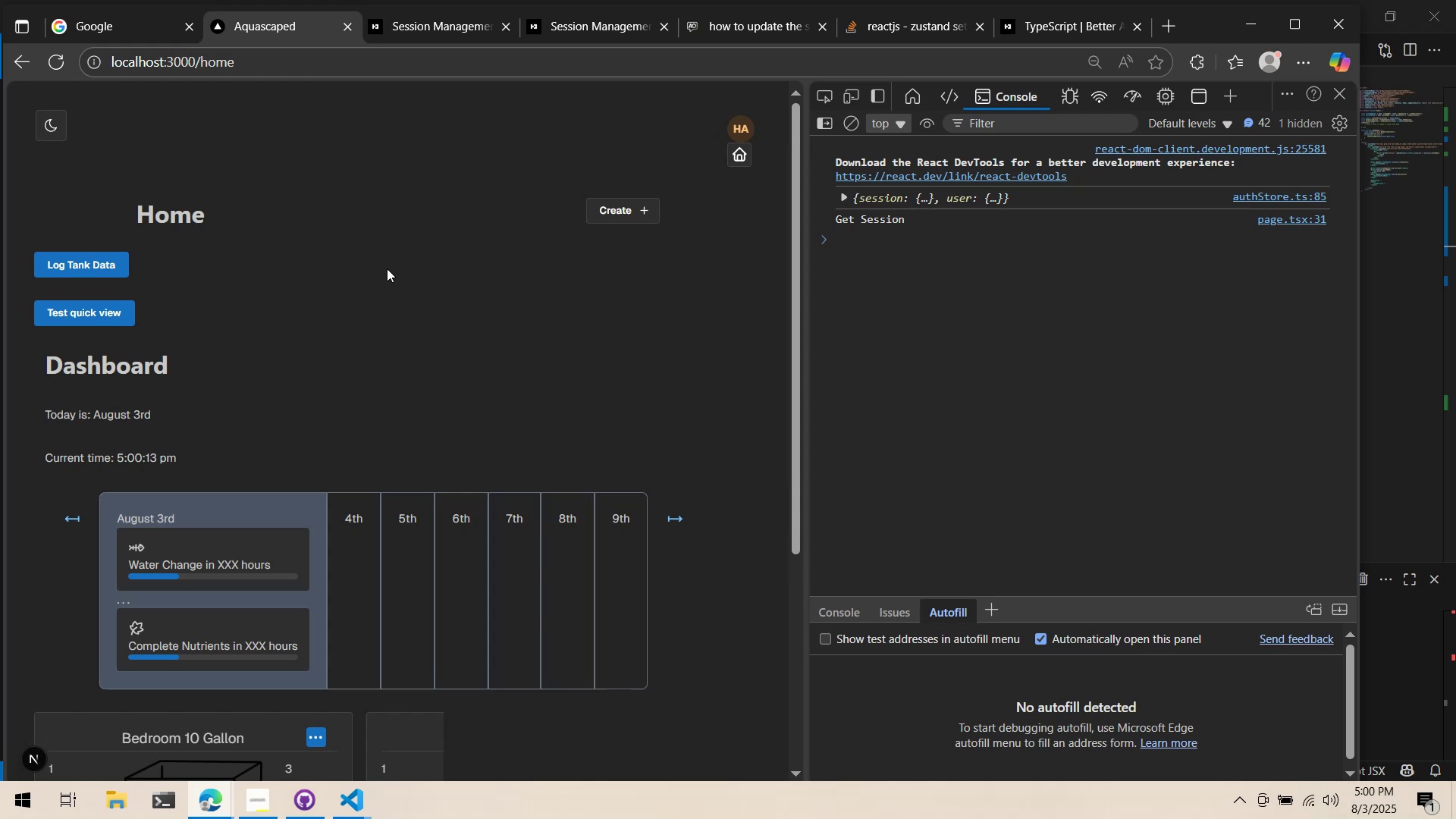 
key(Alt+Tab)
 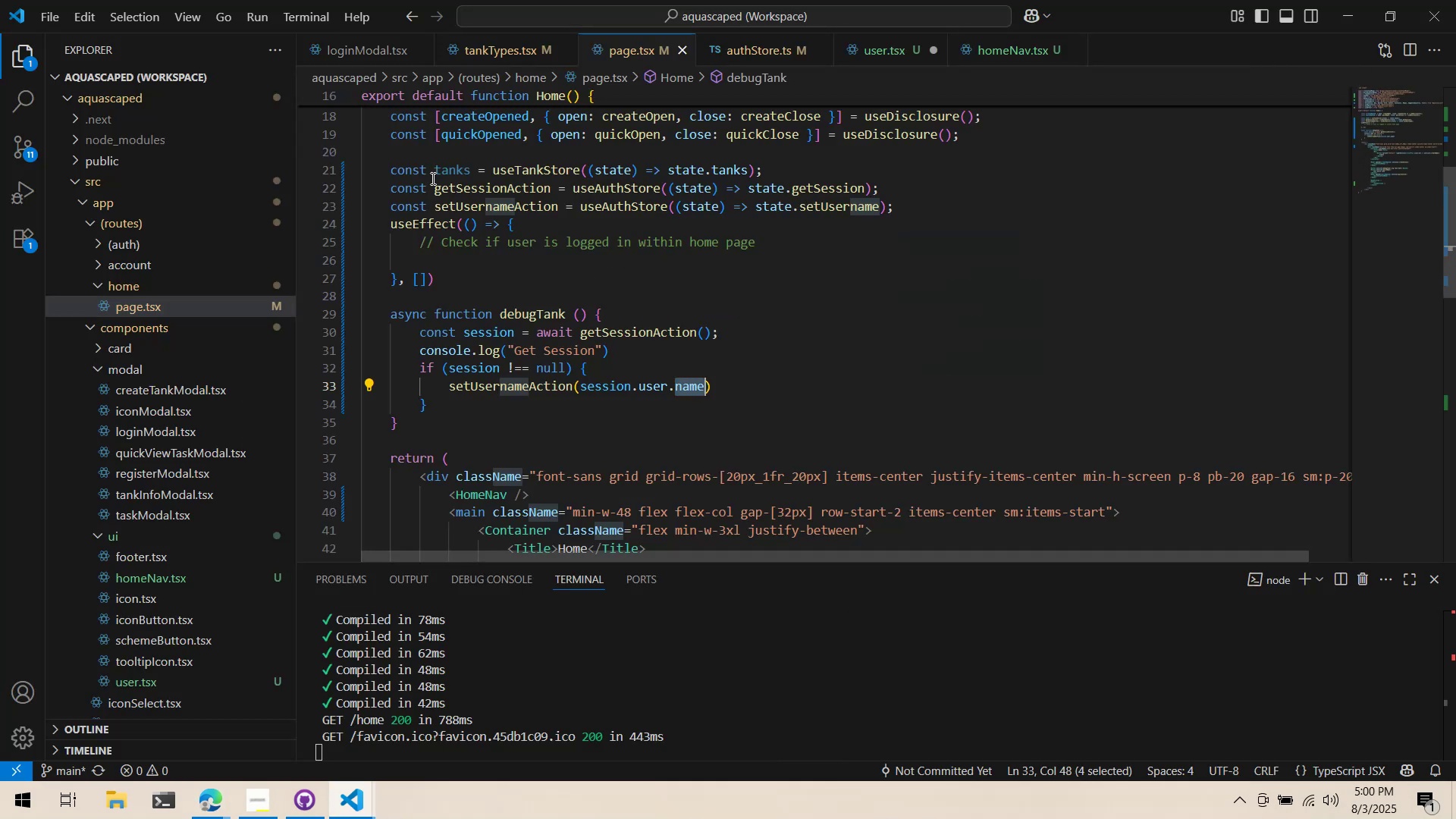 
scroll: coordinate [508, 202], scroll_direction: down, amount: 4.0
 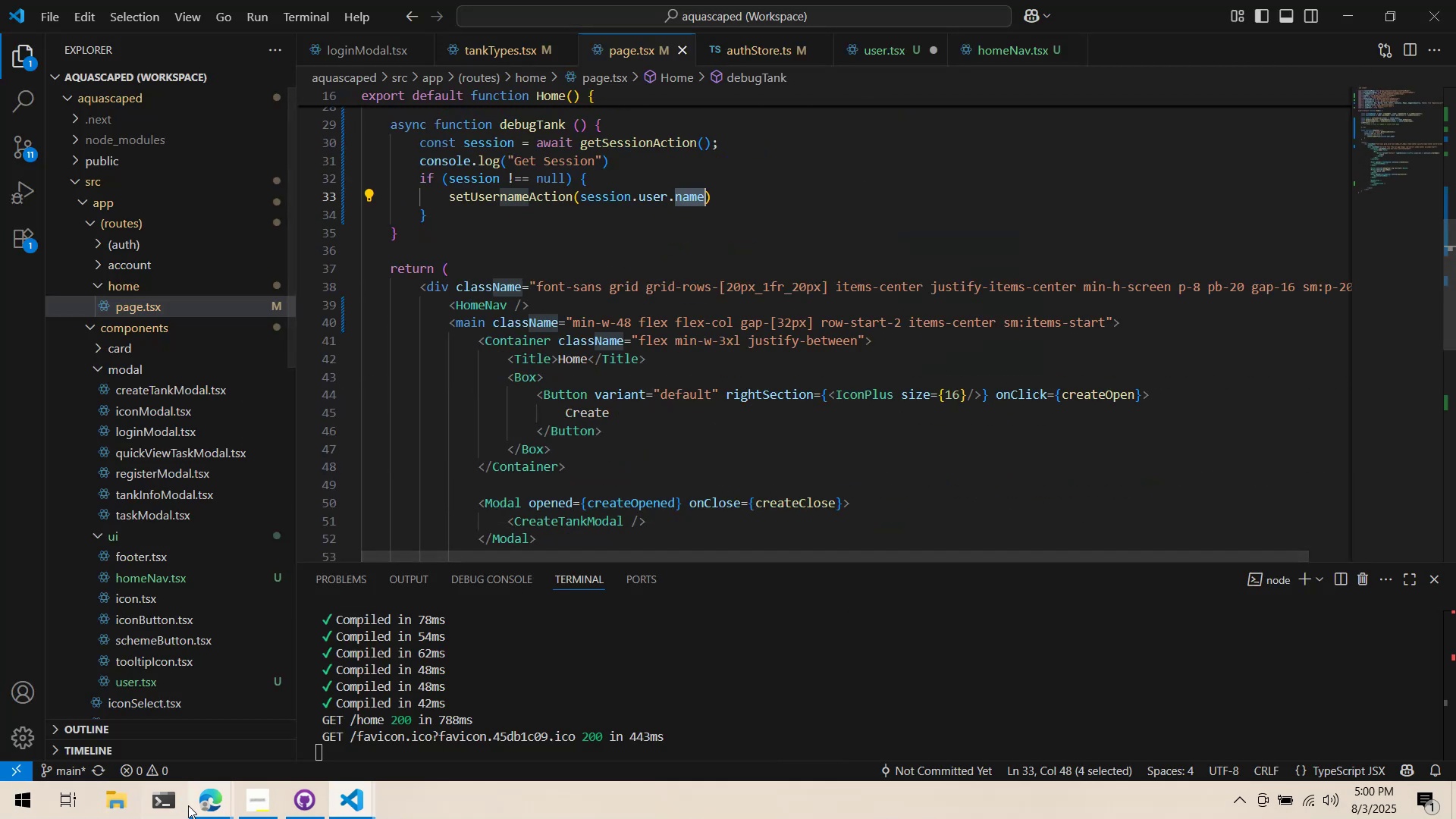 
left_click([198, 809])
 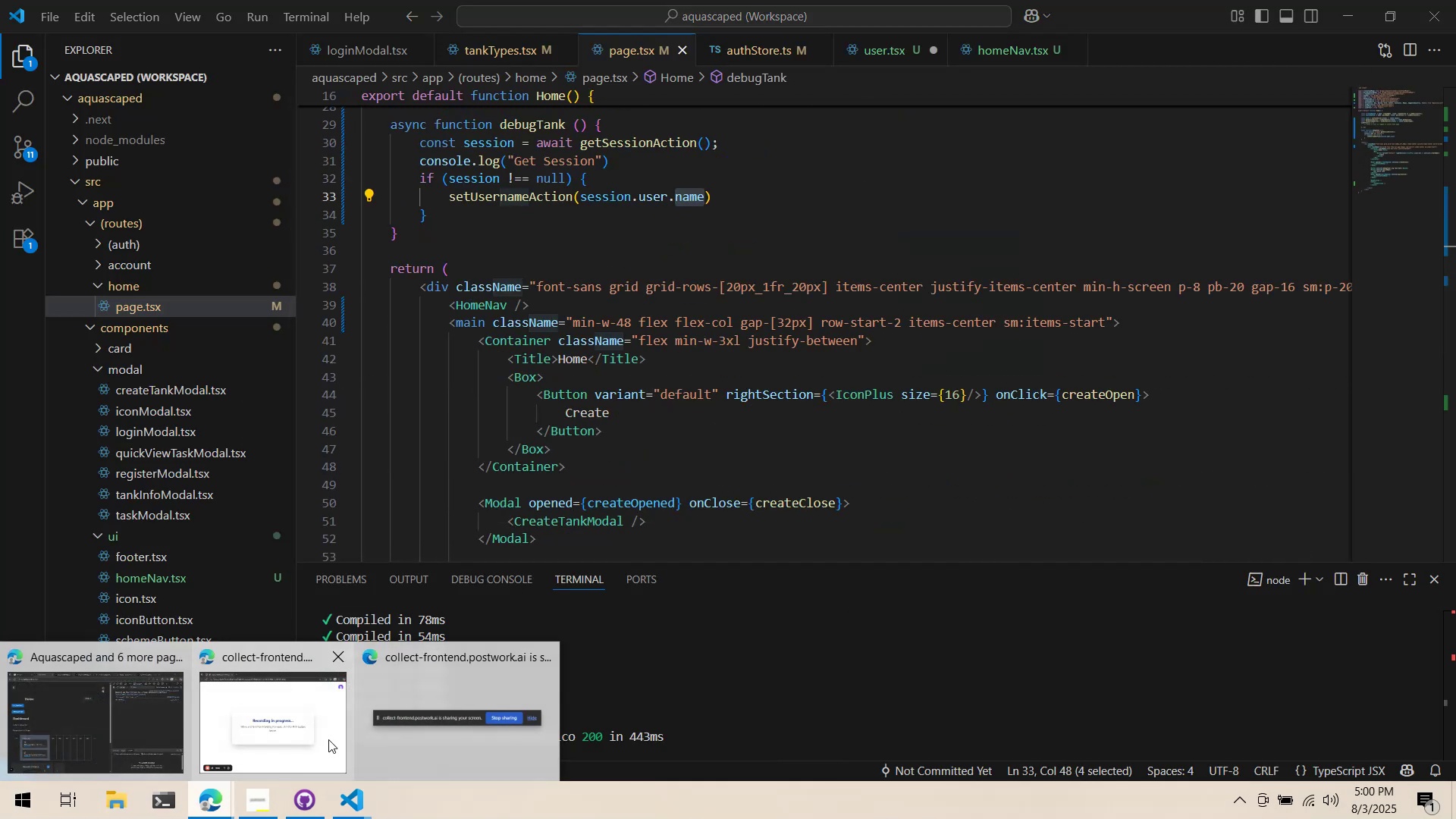 
left_click([322, 734])
 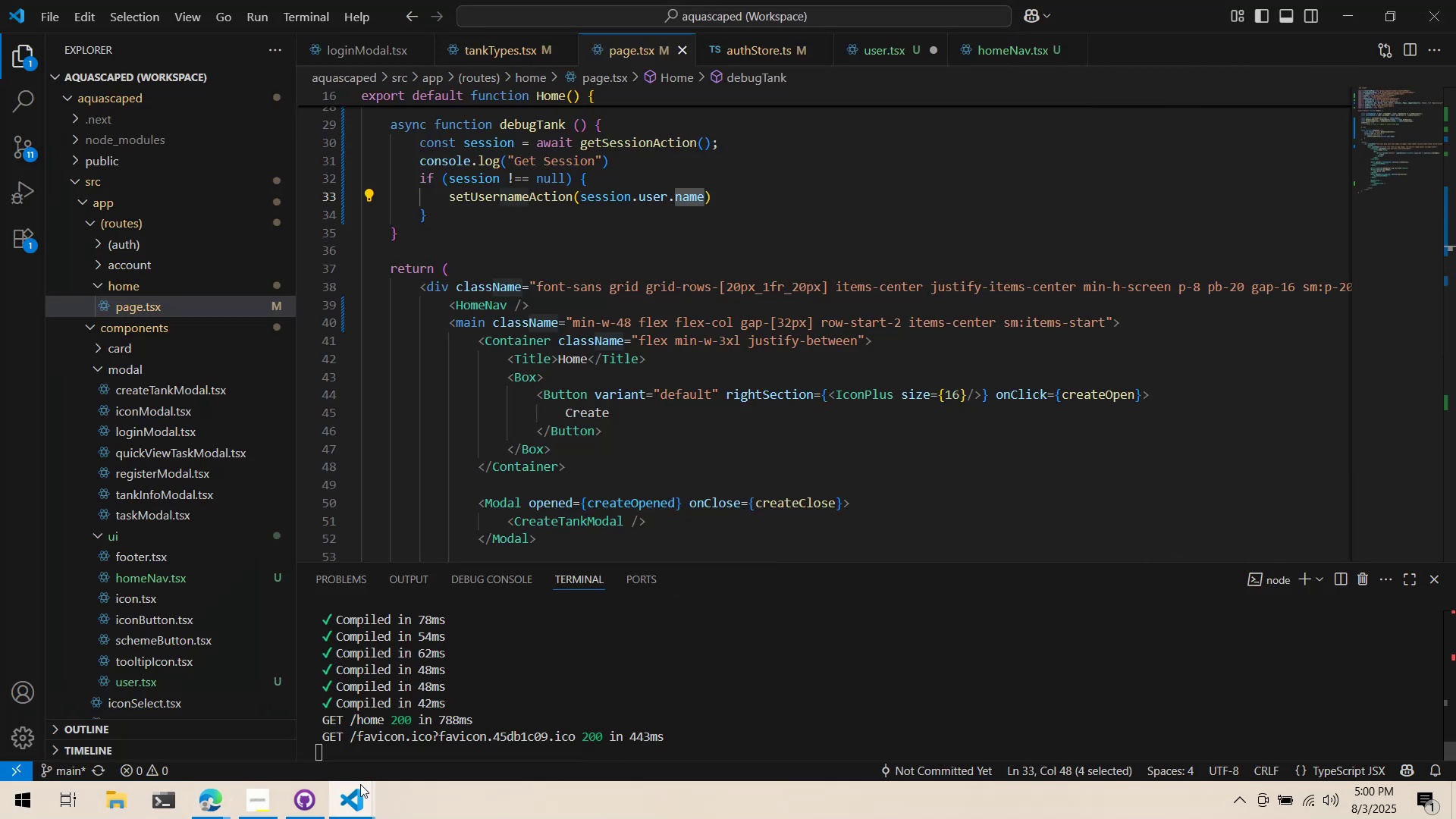 
left_click([247, 817])
 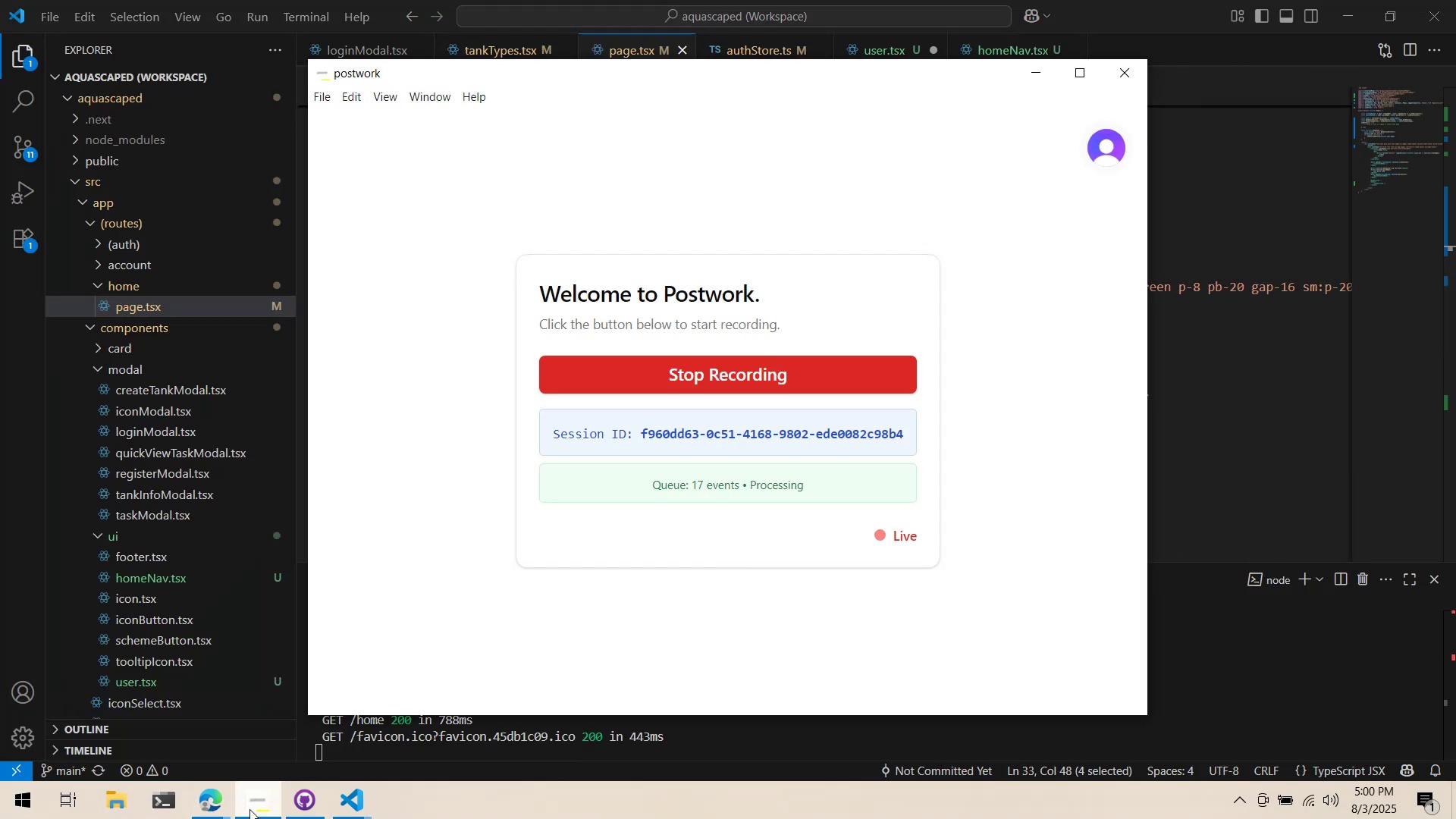 
left_click([249, 809])
 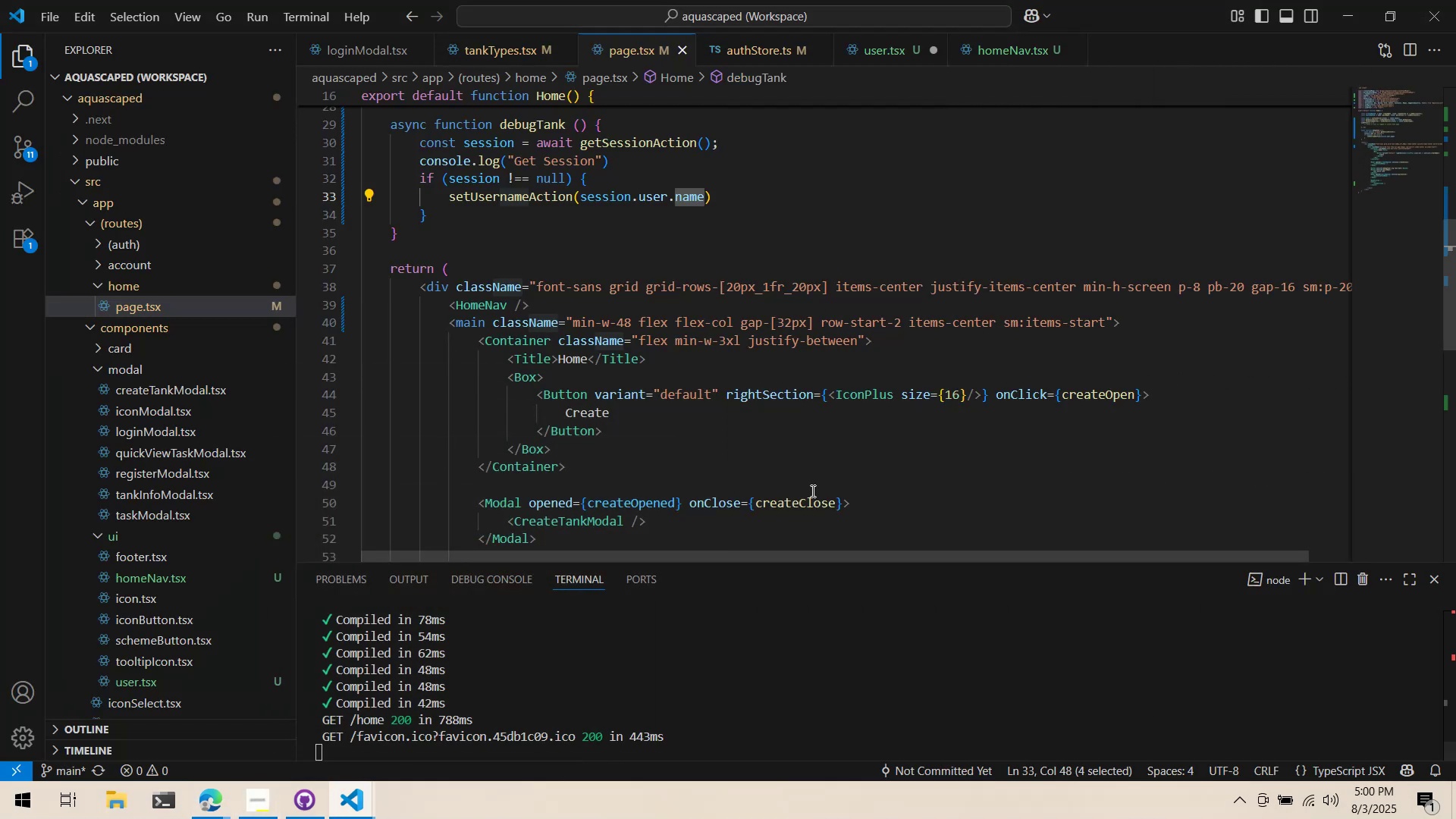 
left_click([786, 451])
 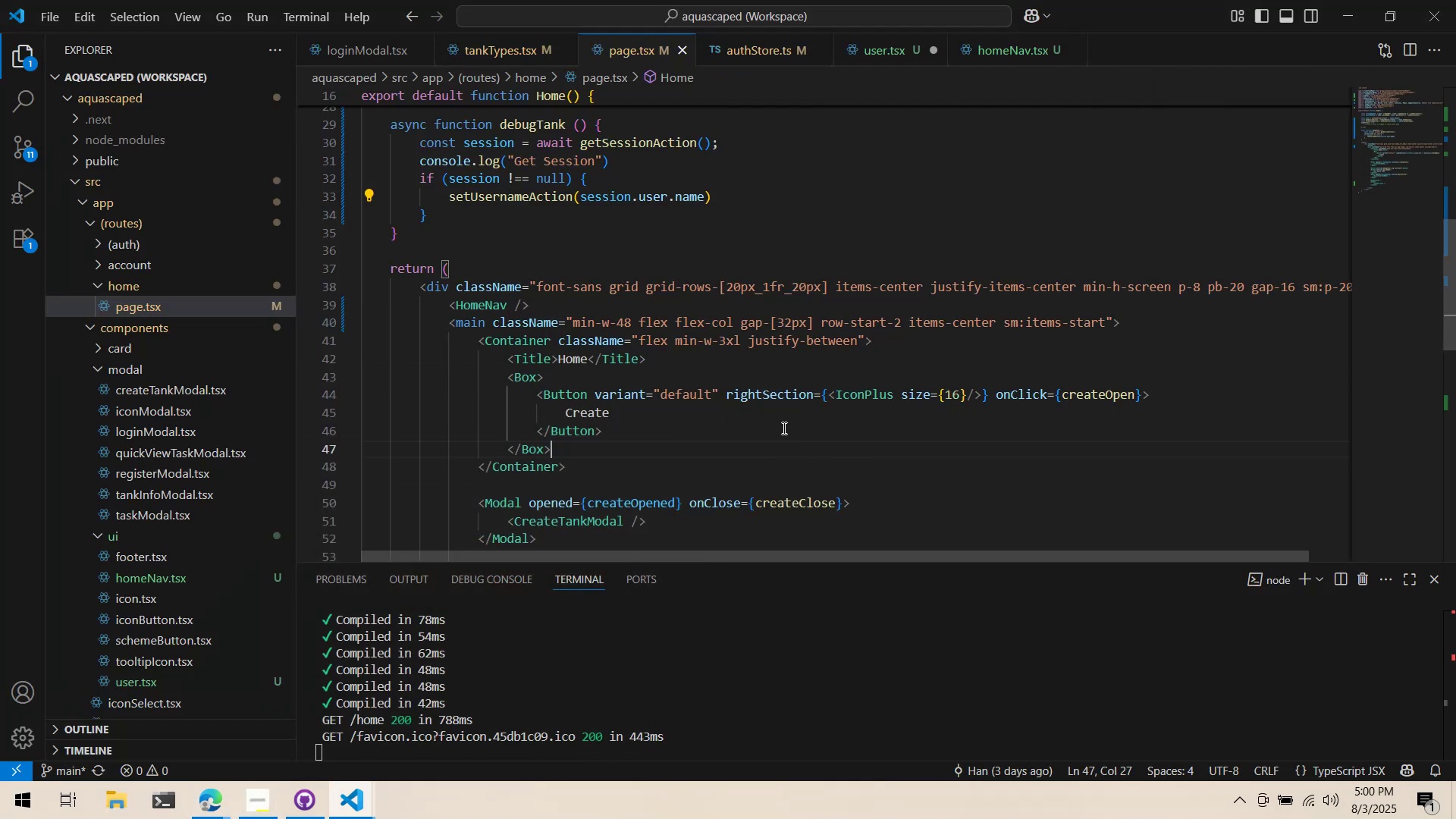 
scroll: coordinate [656, 375], scroll_direction: none, amount: 0.0
 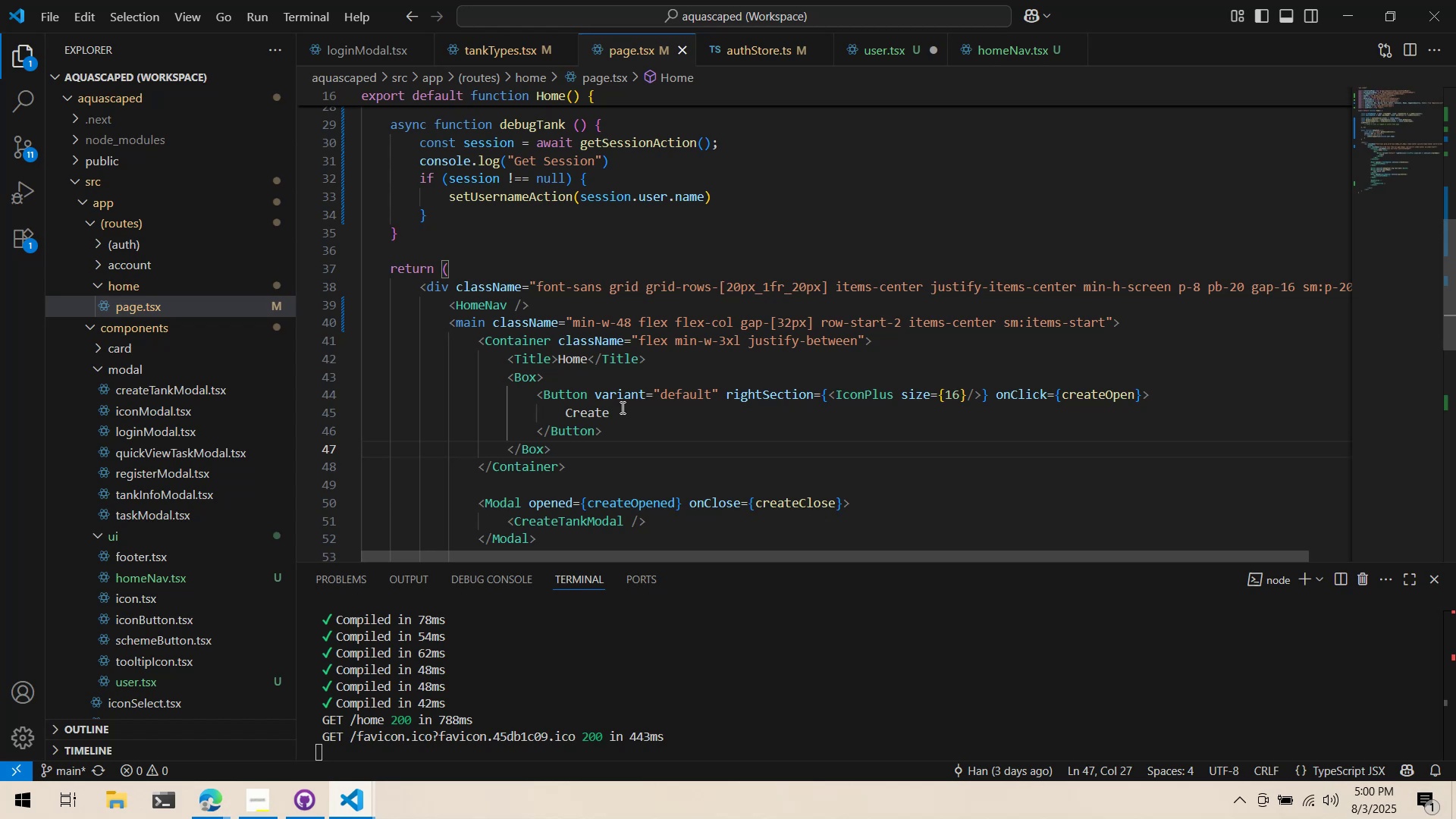 
scroll: coordinate [622, 406], scroll_direction: up, amount: 4.0
 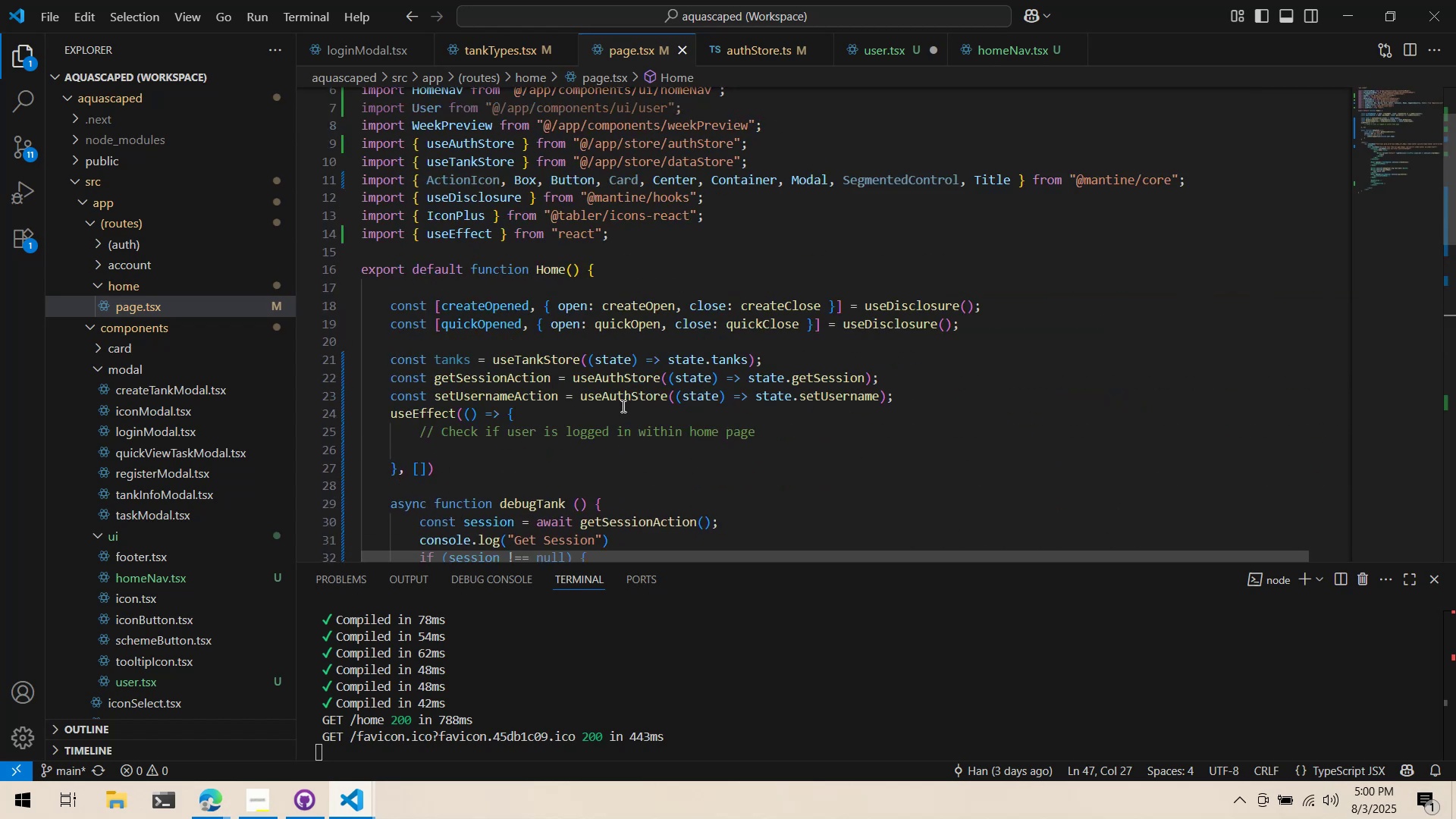 
scroll: coordinate [638, 402], scroll_direction: down, amount: 11.0
 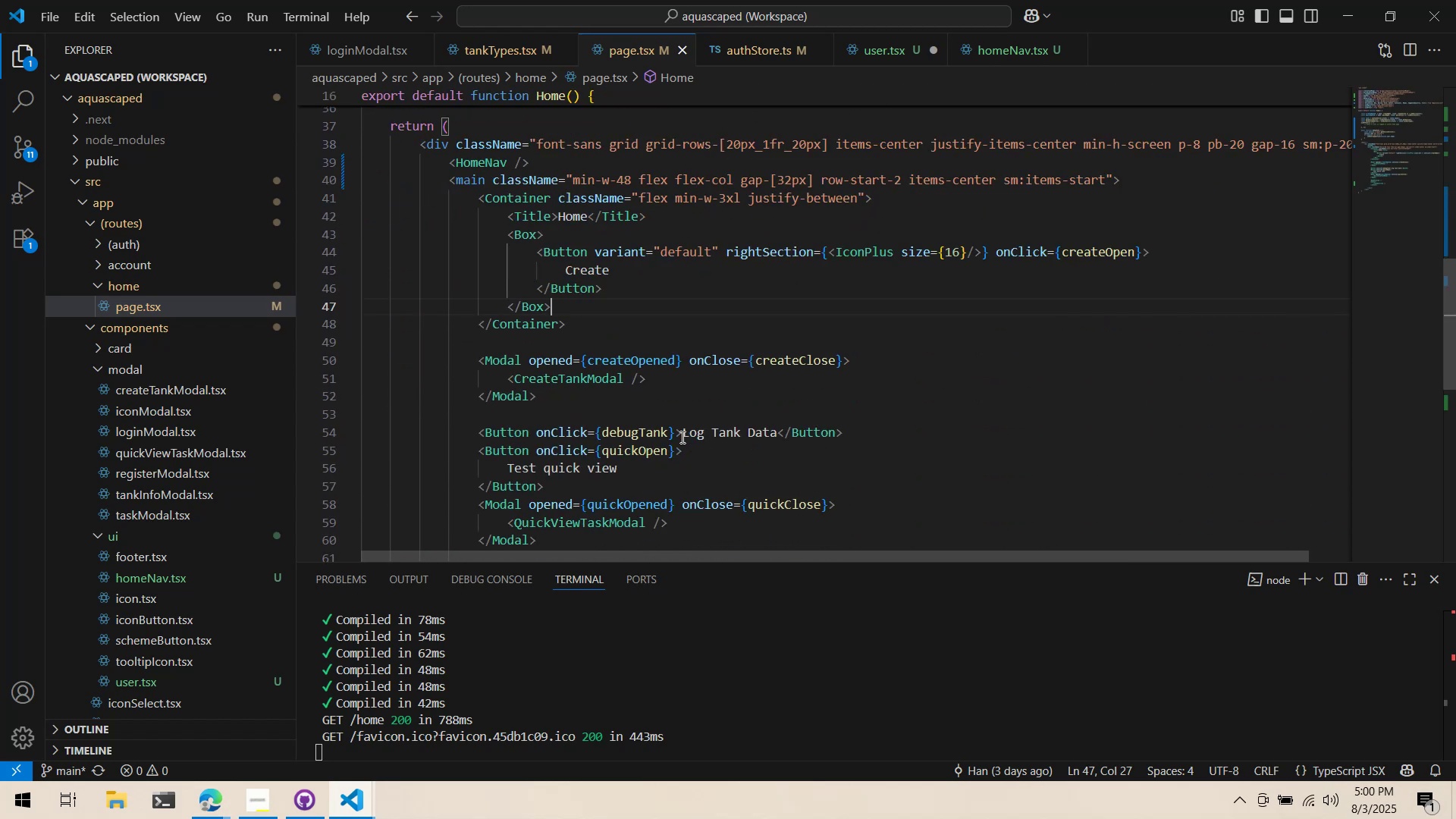 
left_click_drag(start_coordinate=[683, 436], to_coordinate=[777, 438])
 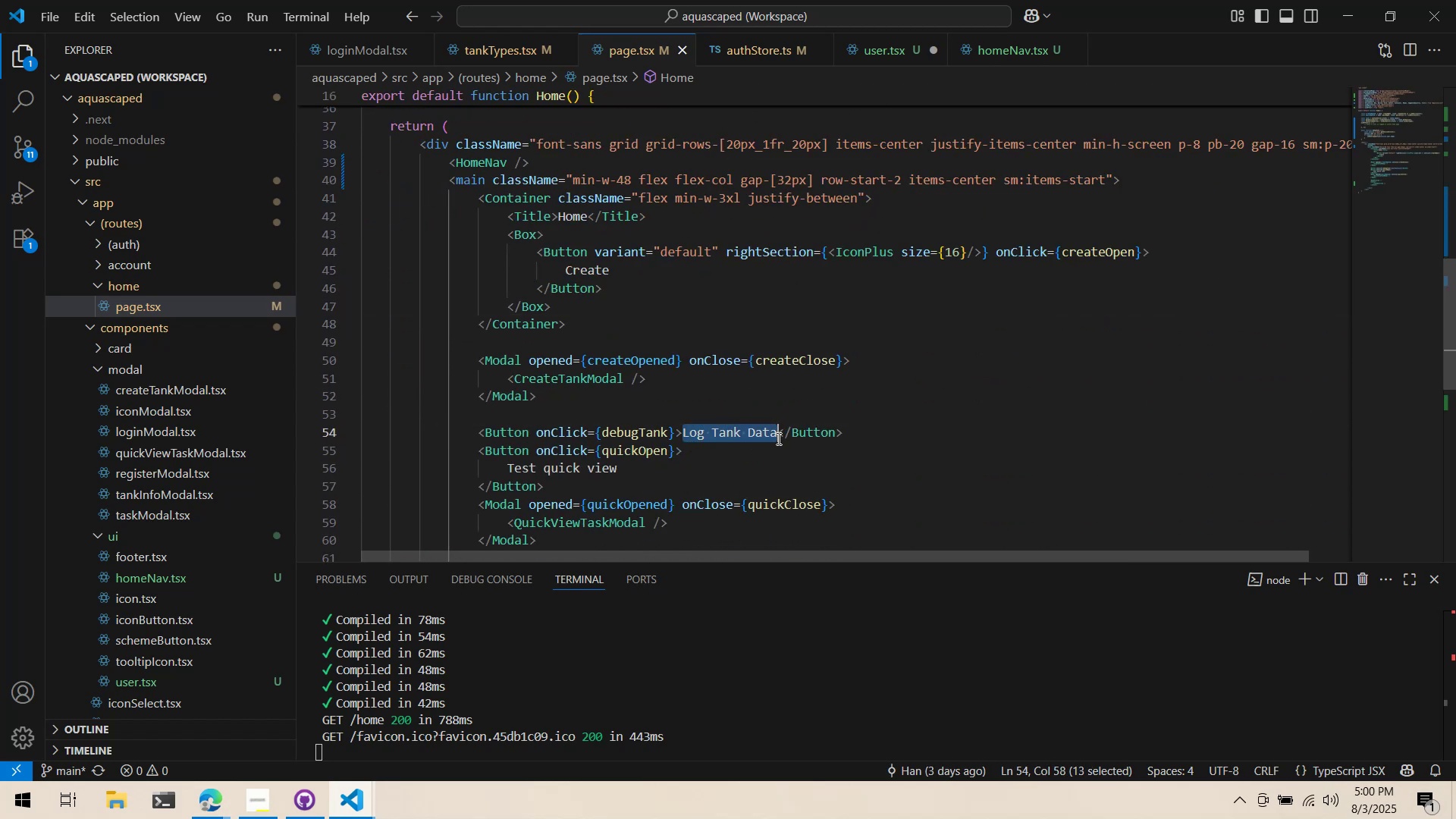 
type(Debug T)
key(Backspace)
key(Backspace)
type( Button)
 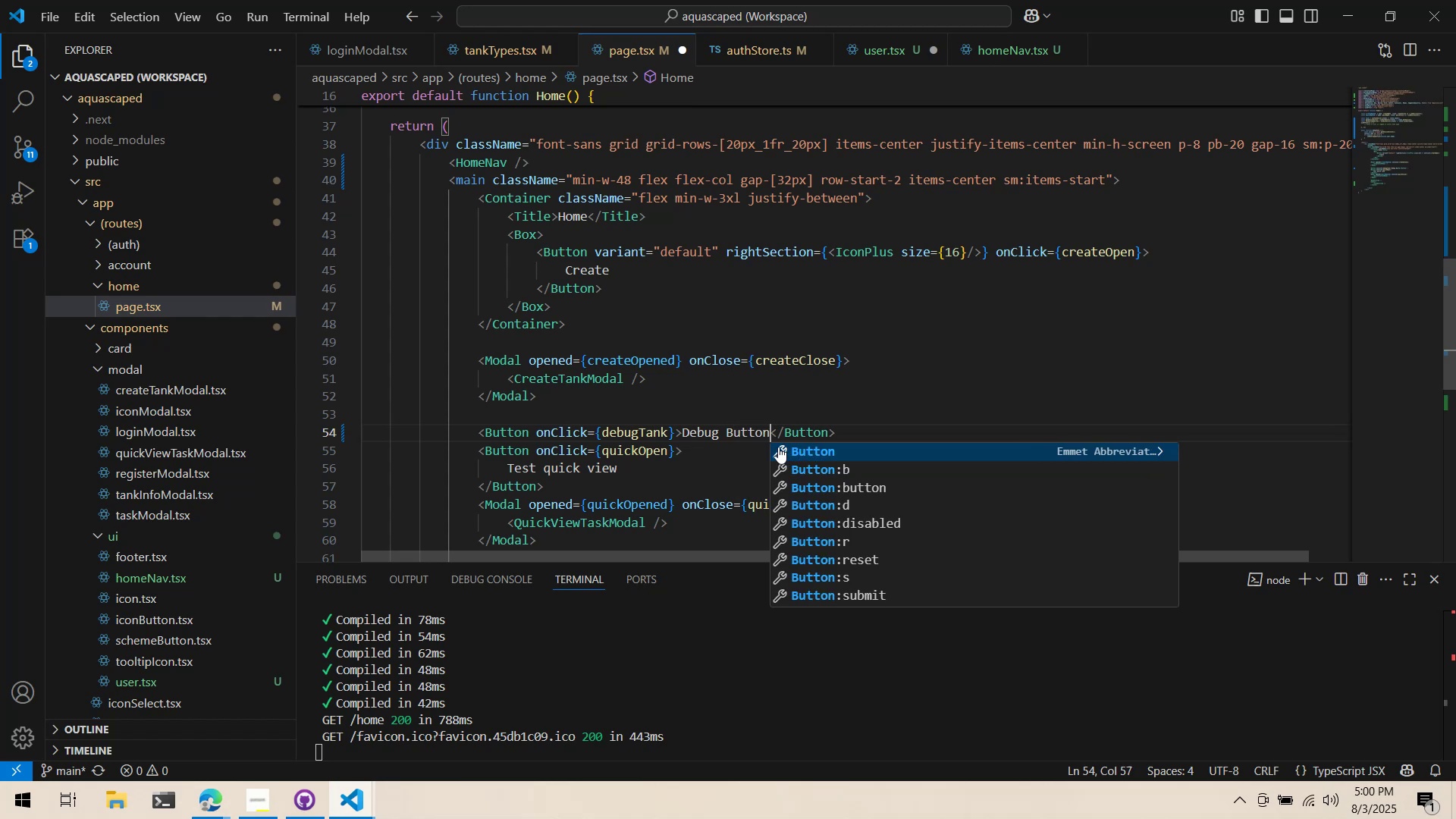 
key(Control+ControlLeft)
 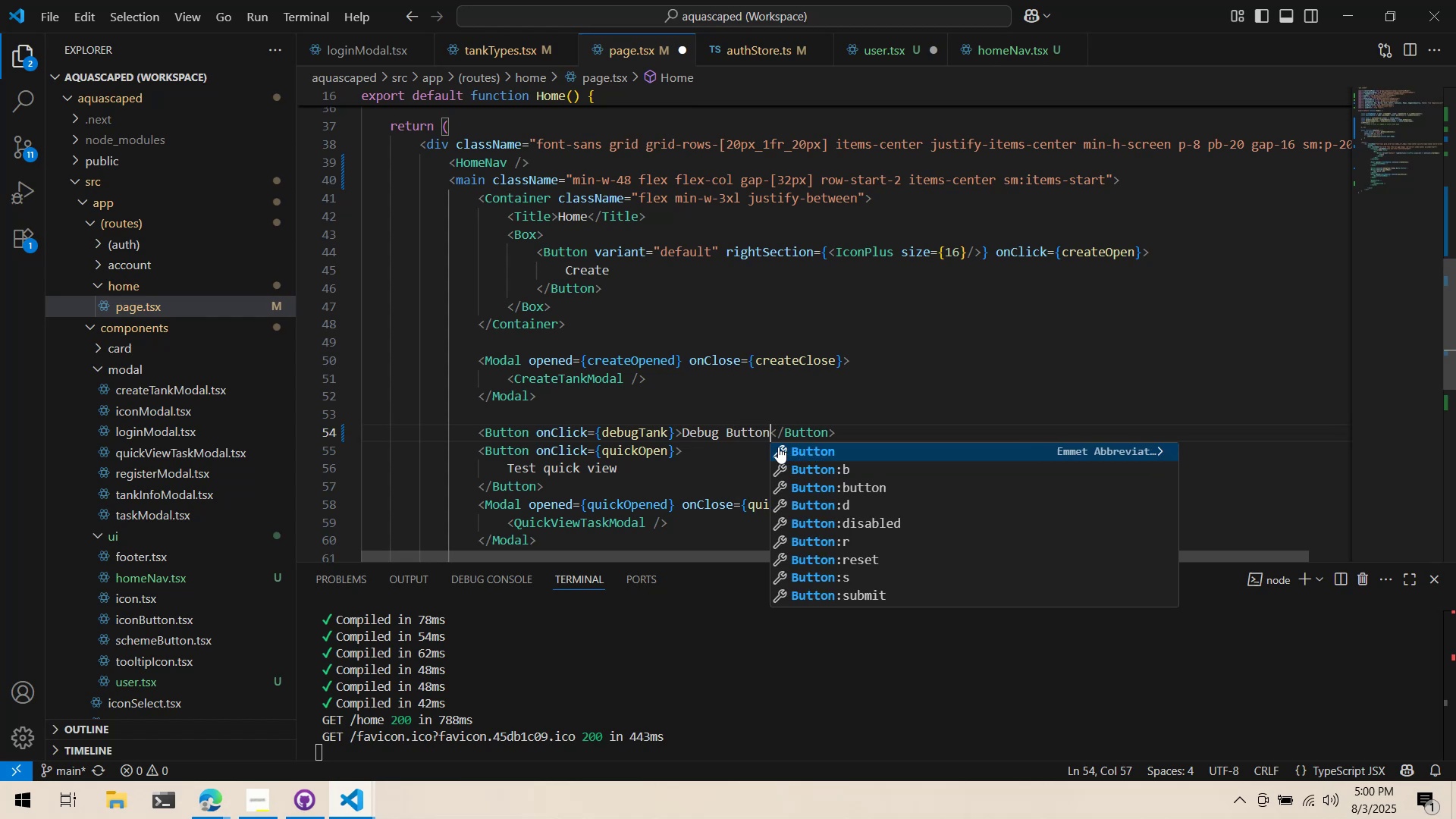 
key(Control+S)
 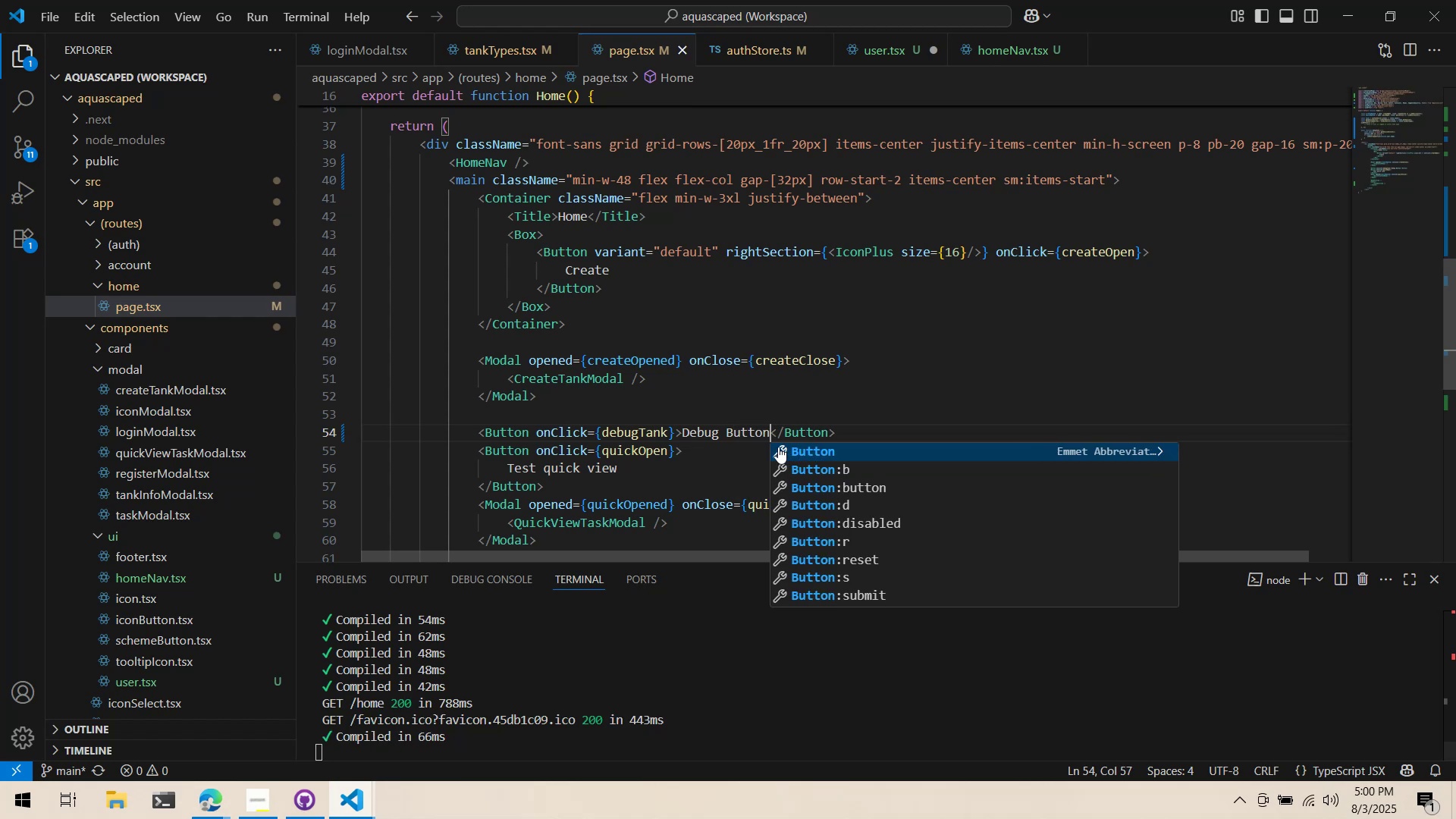 
key(Alt+AltLeft)
 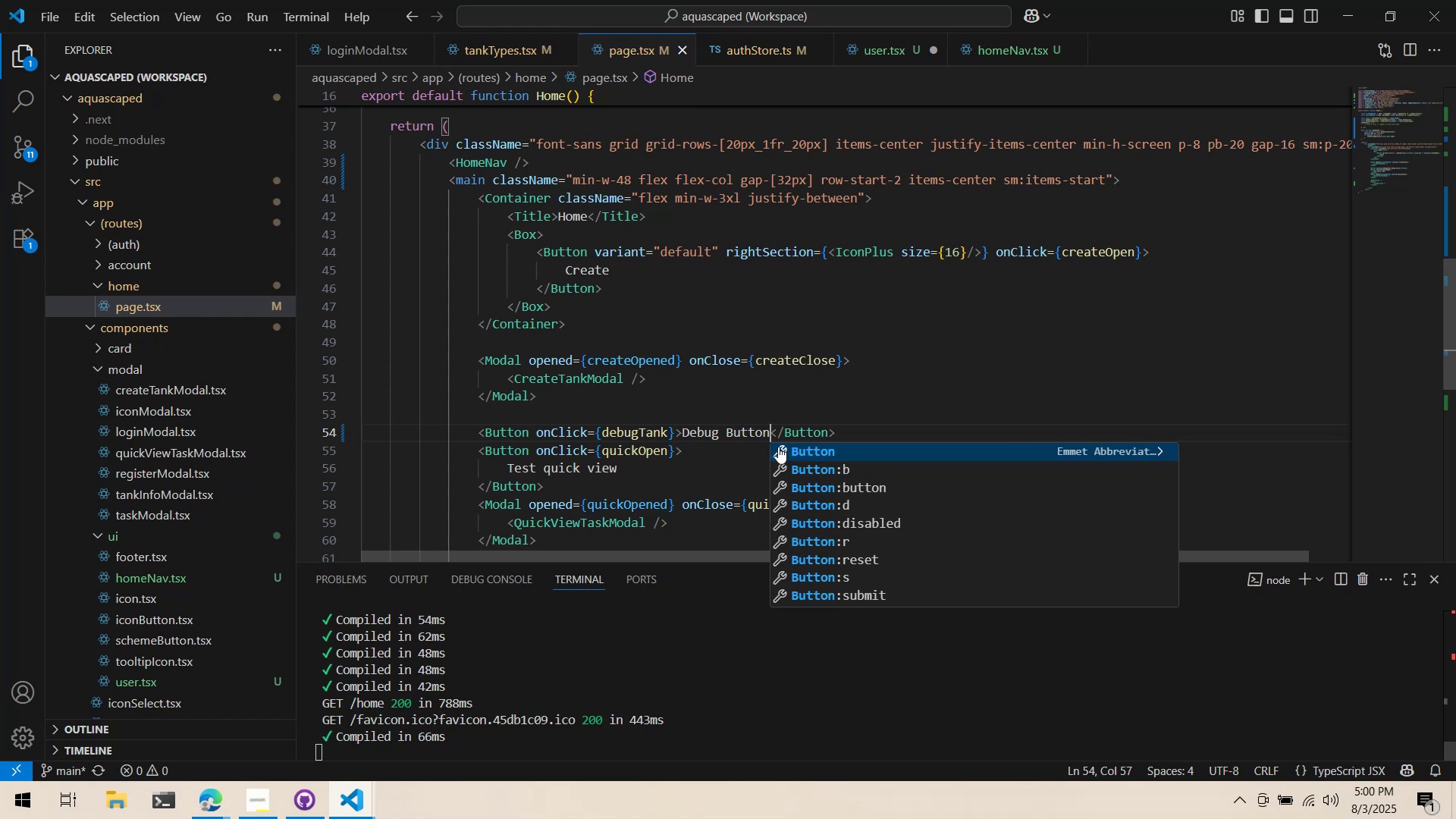 
key(Alt+Tab)
 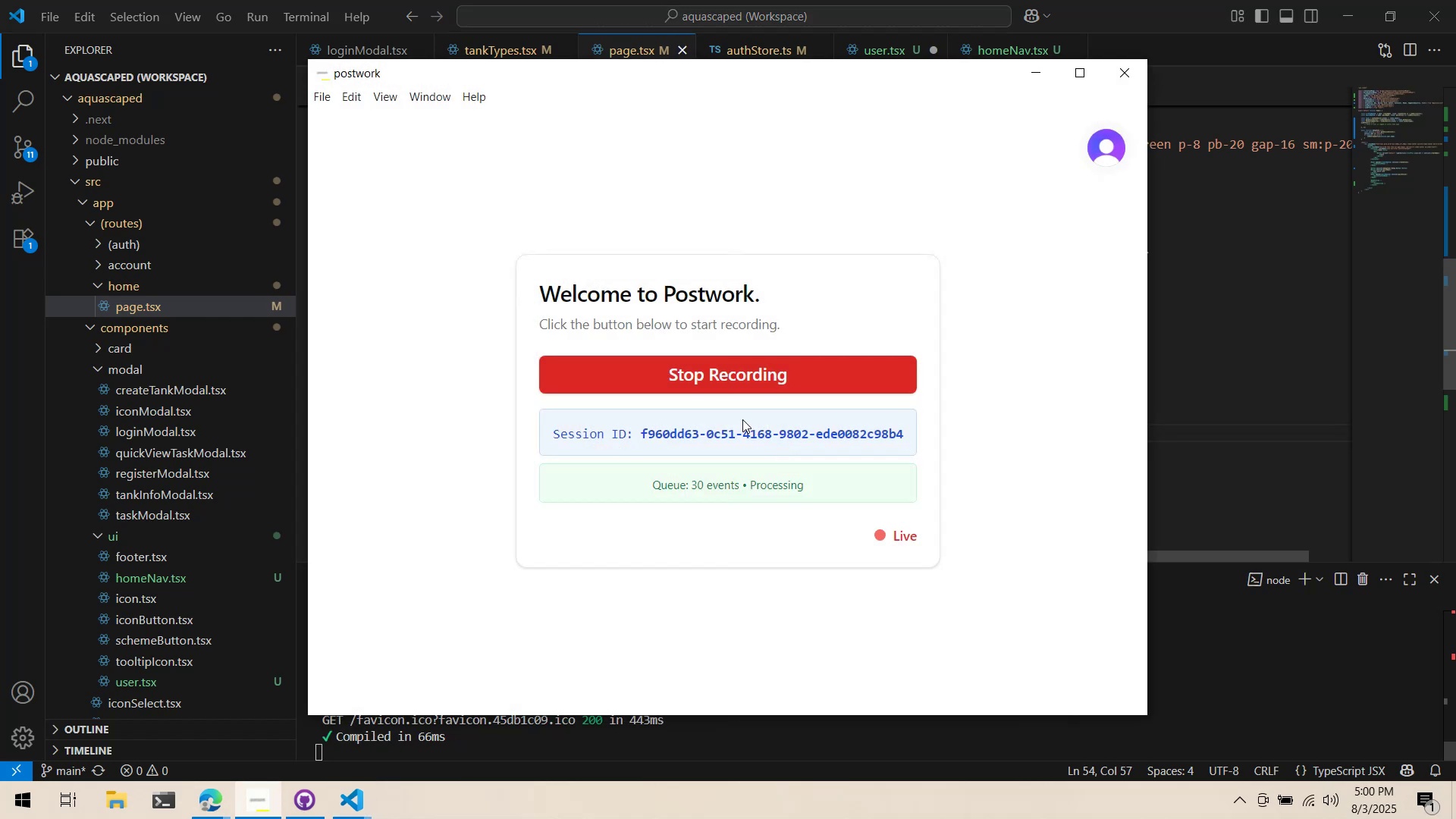 
key(Alt+AltLeft)
 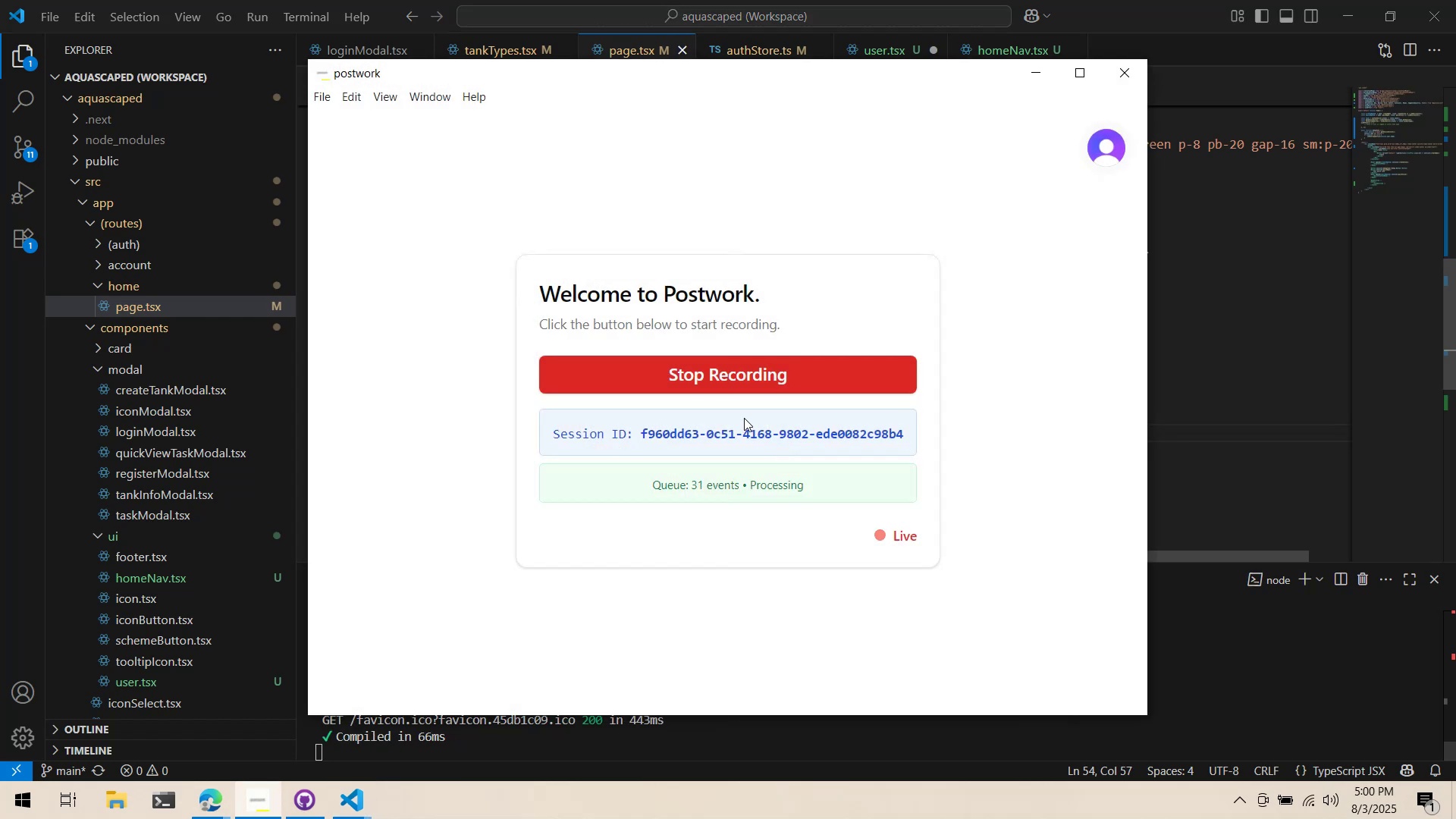 
key(Alt+Tab)
 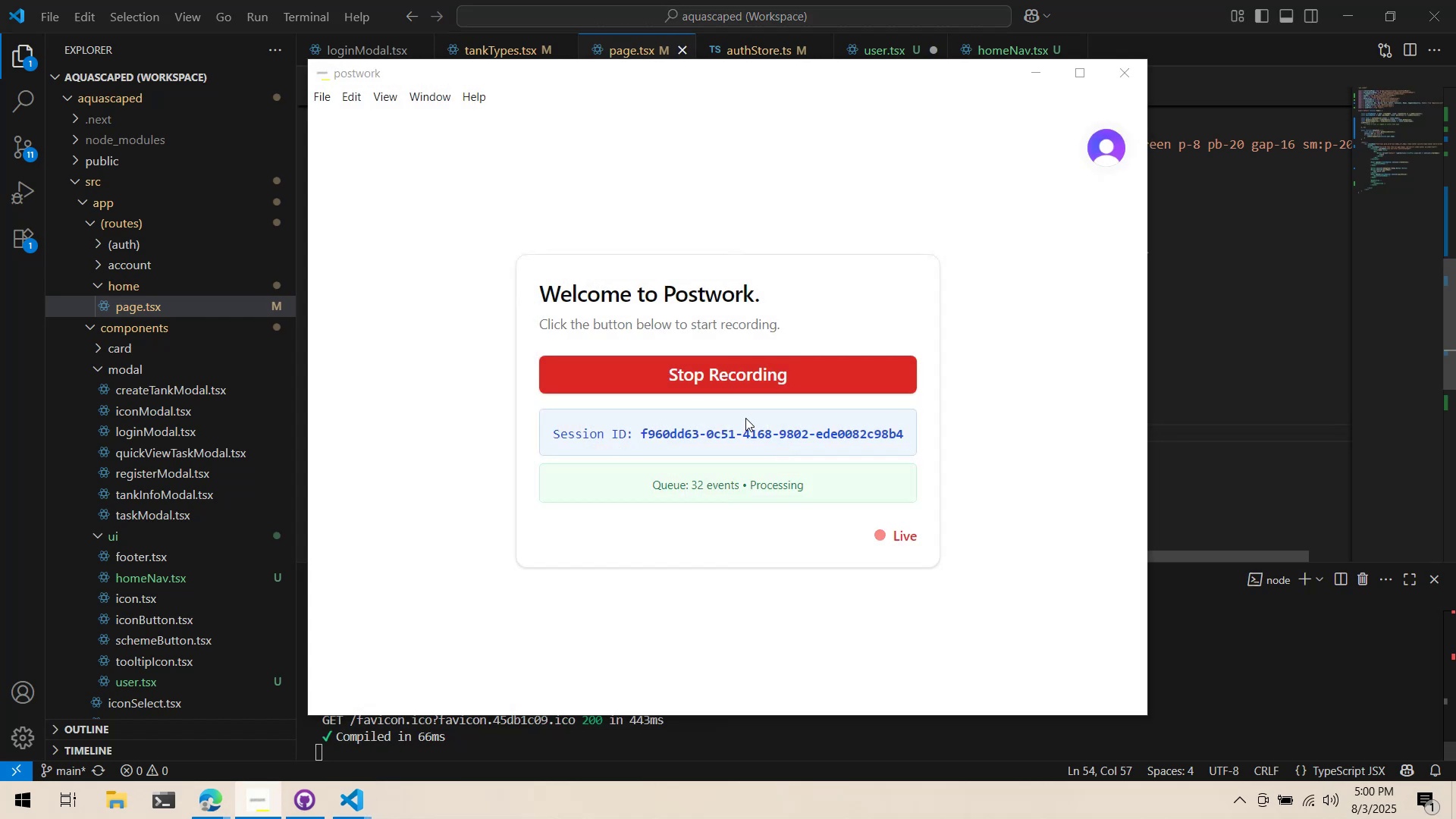 
key(Alt+Tab)
 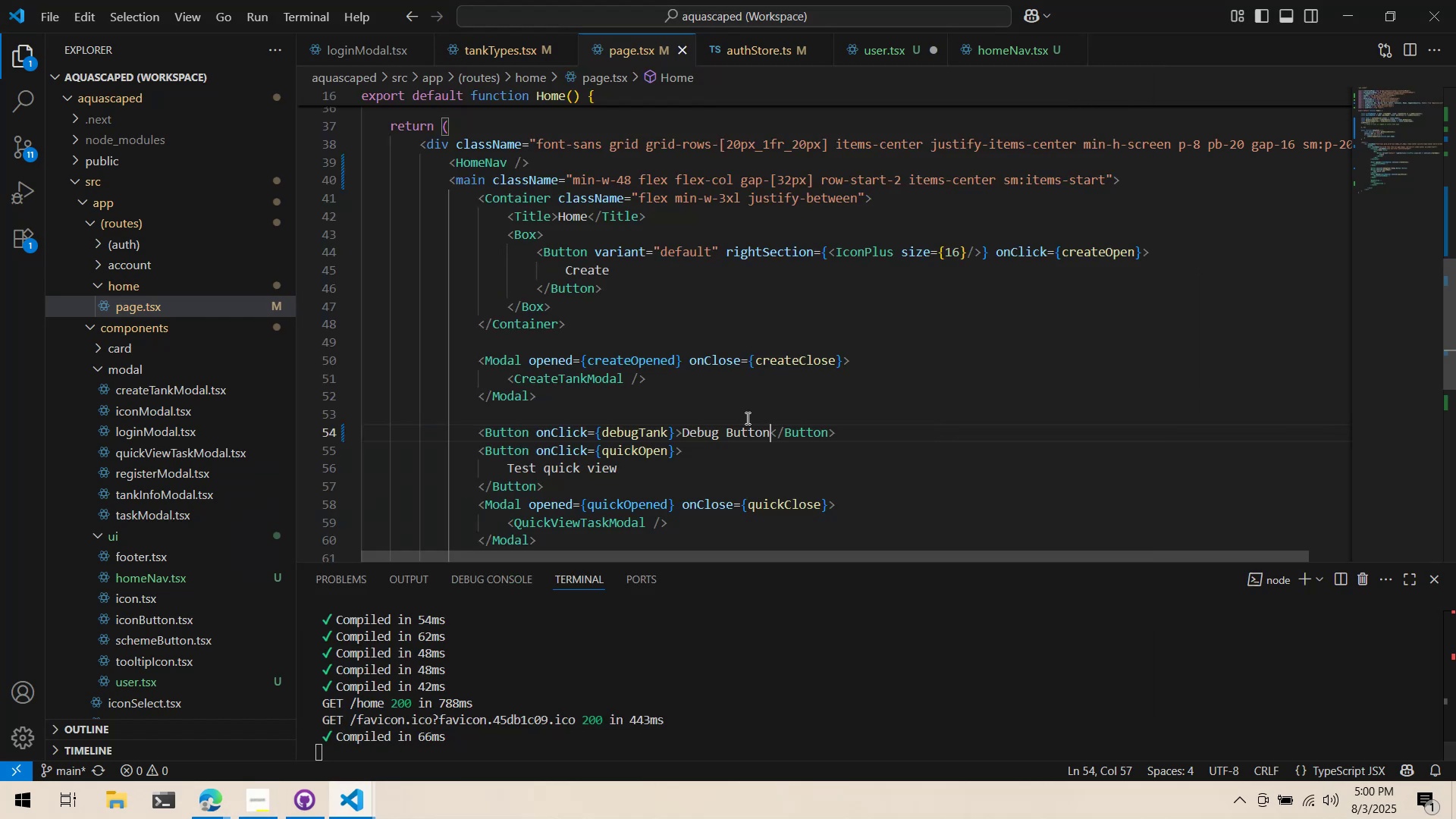 
key(Alt+Tab)
 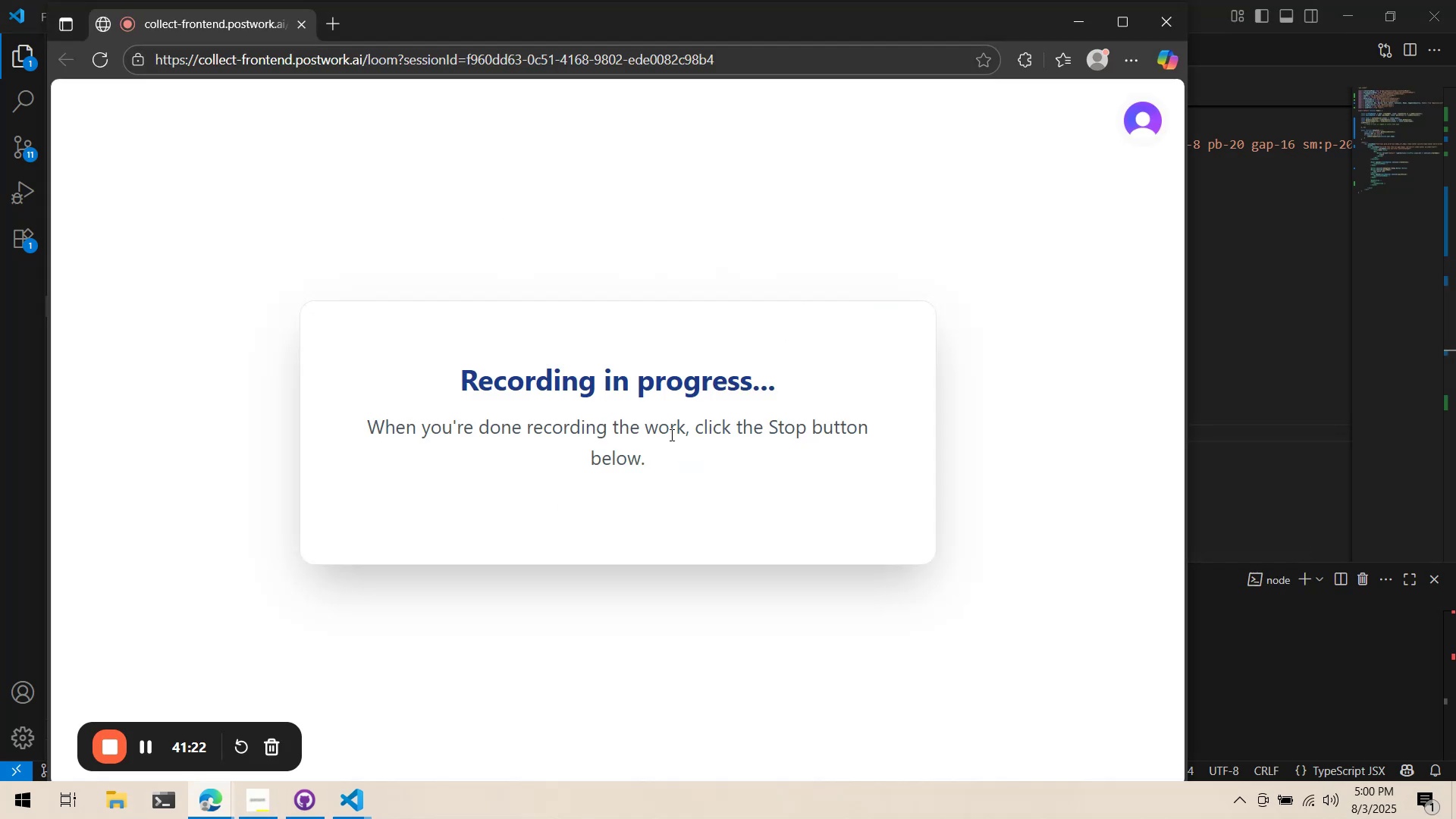 
key(Alt+AltLeft)
 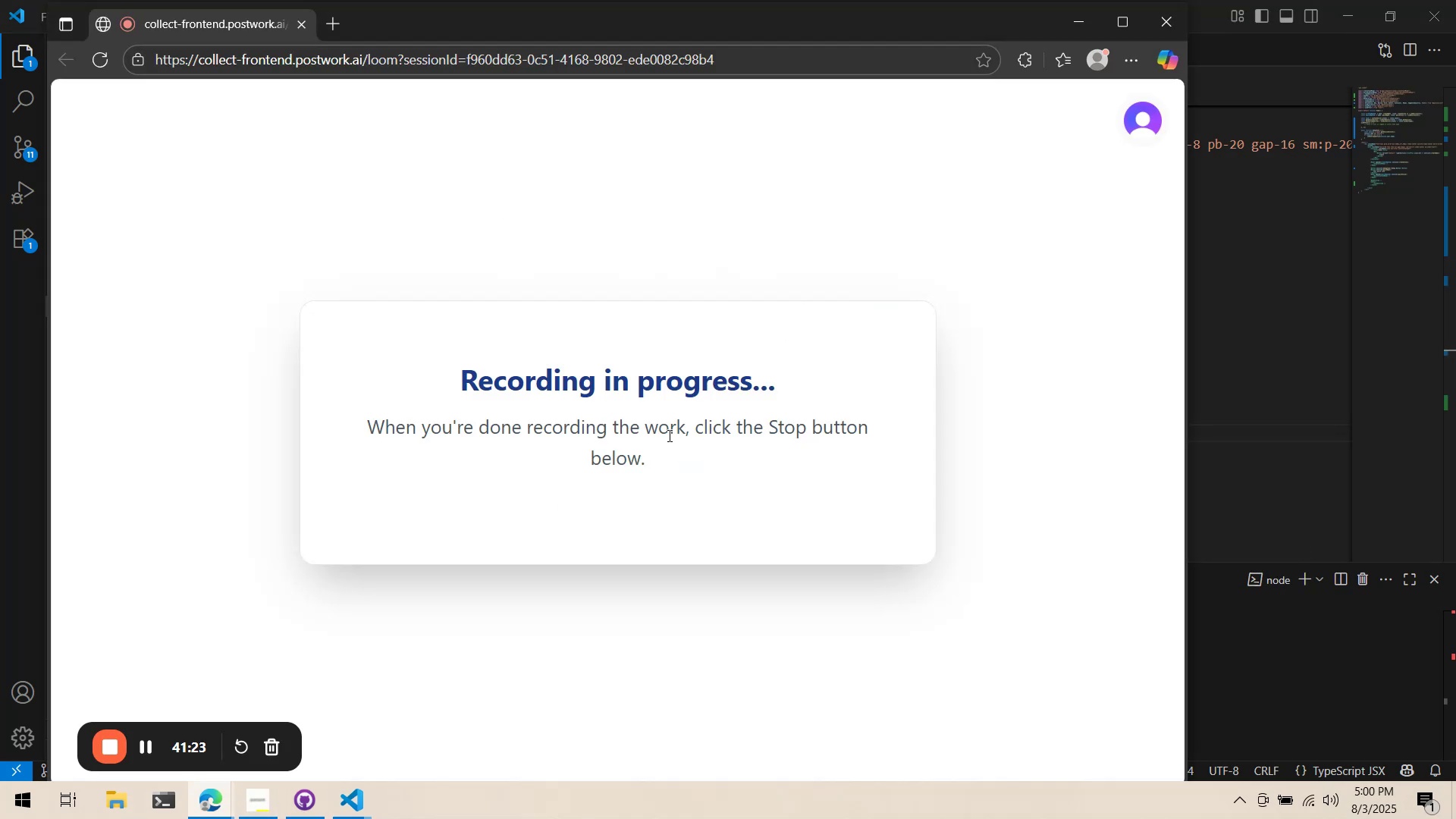 
key(Alt+Tab)
 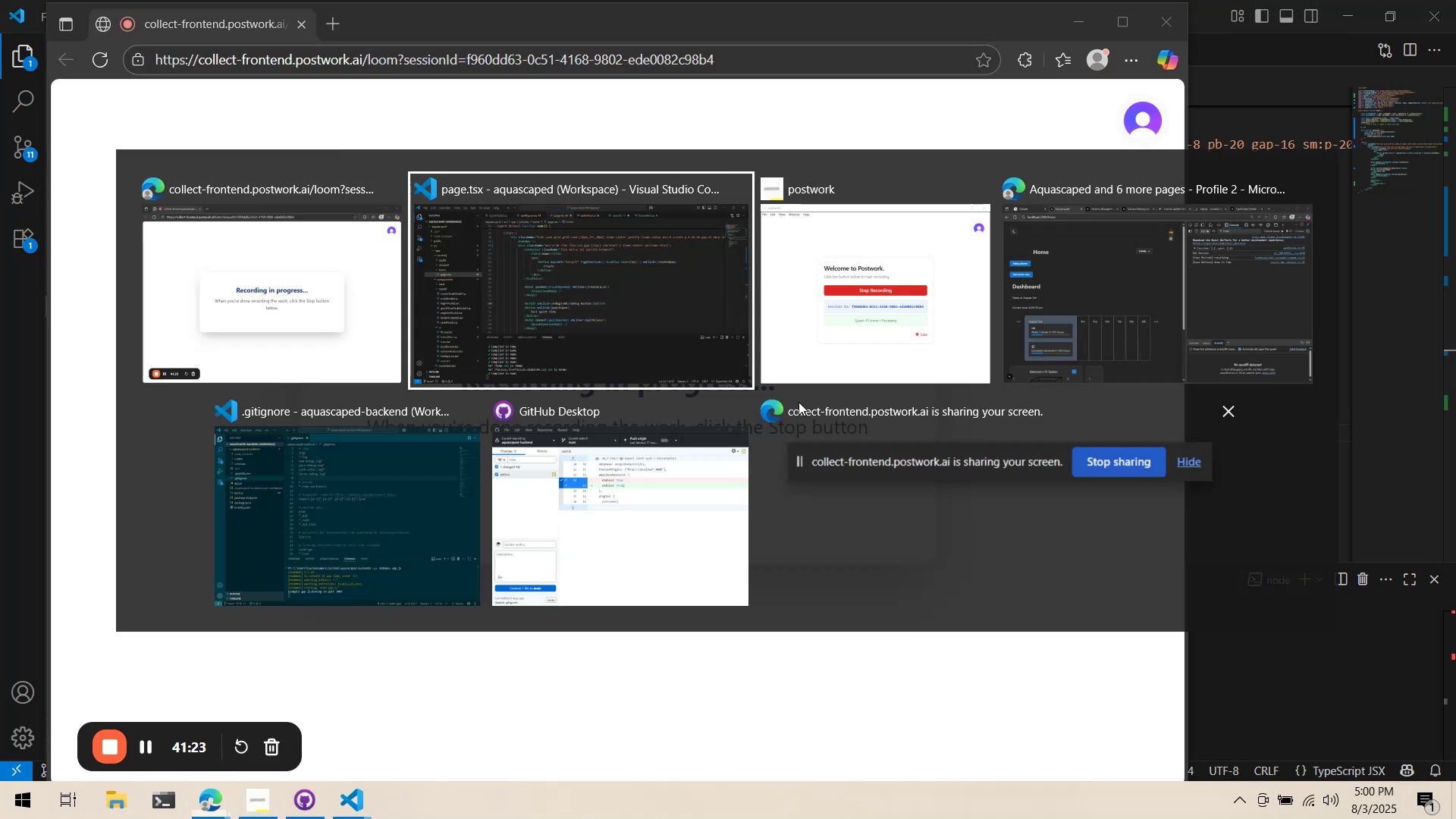 
key(Alt+Tab)
 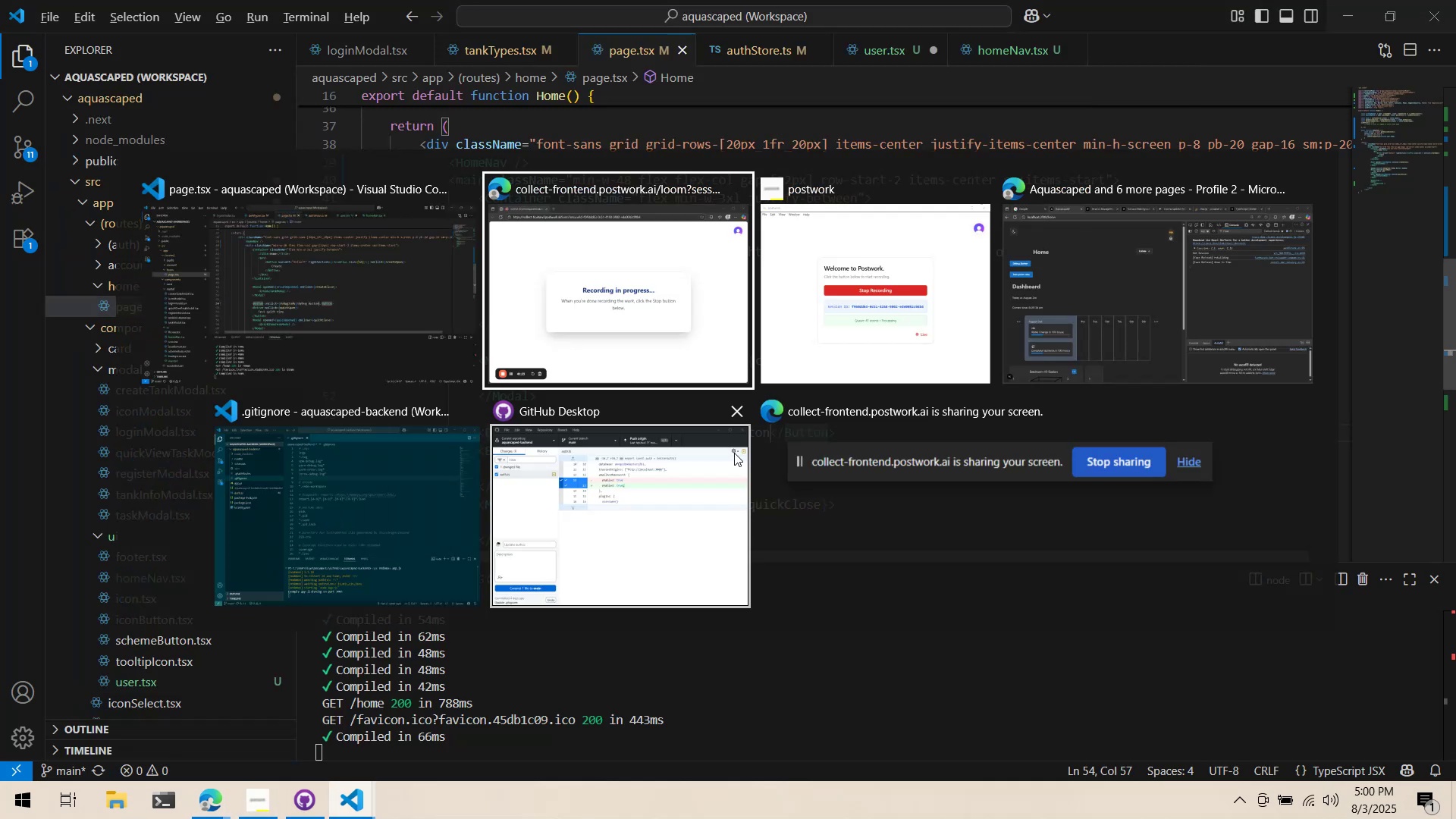 
key(Alt+Tab)
 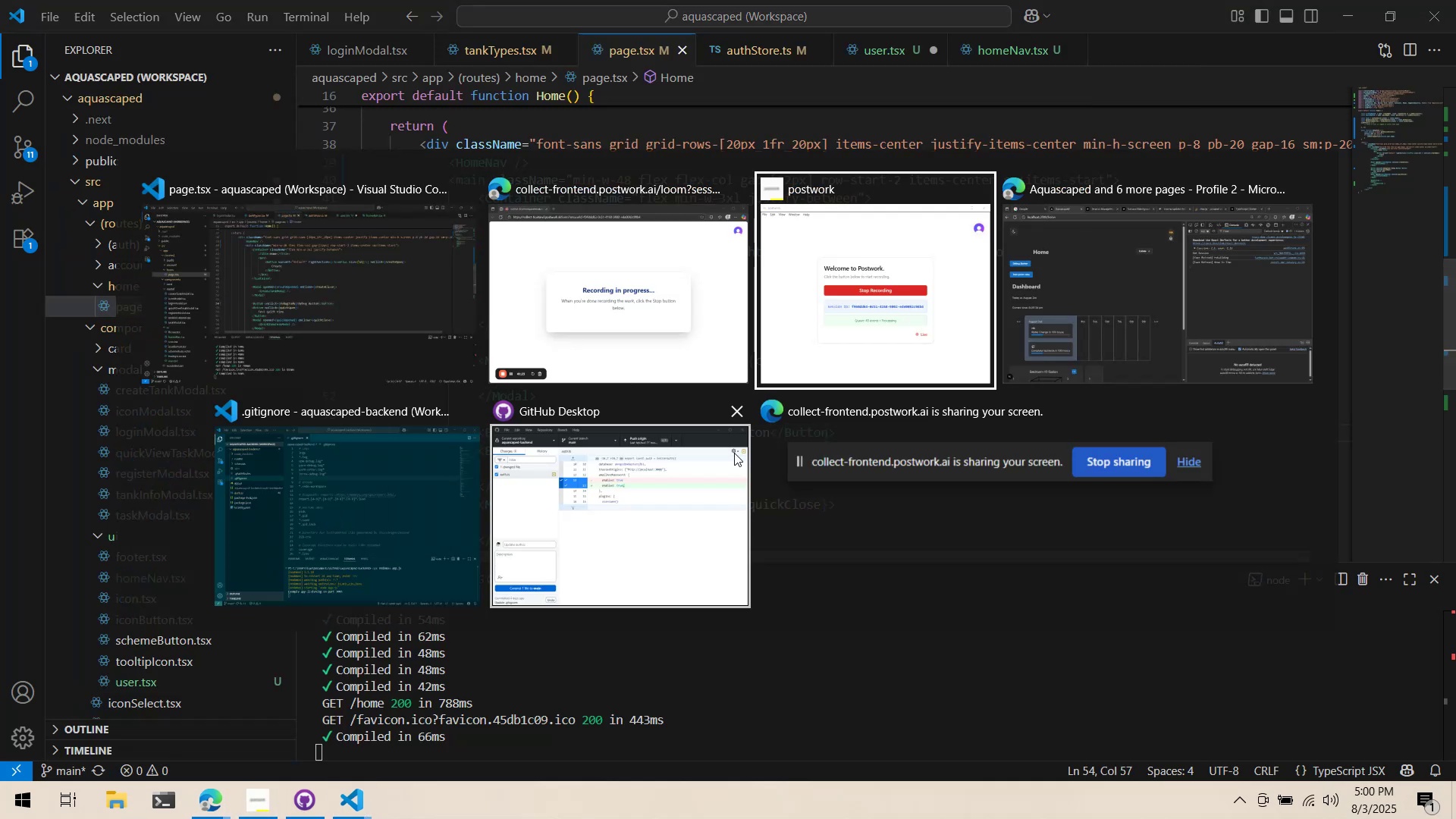 
key(Alt+Tab)
 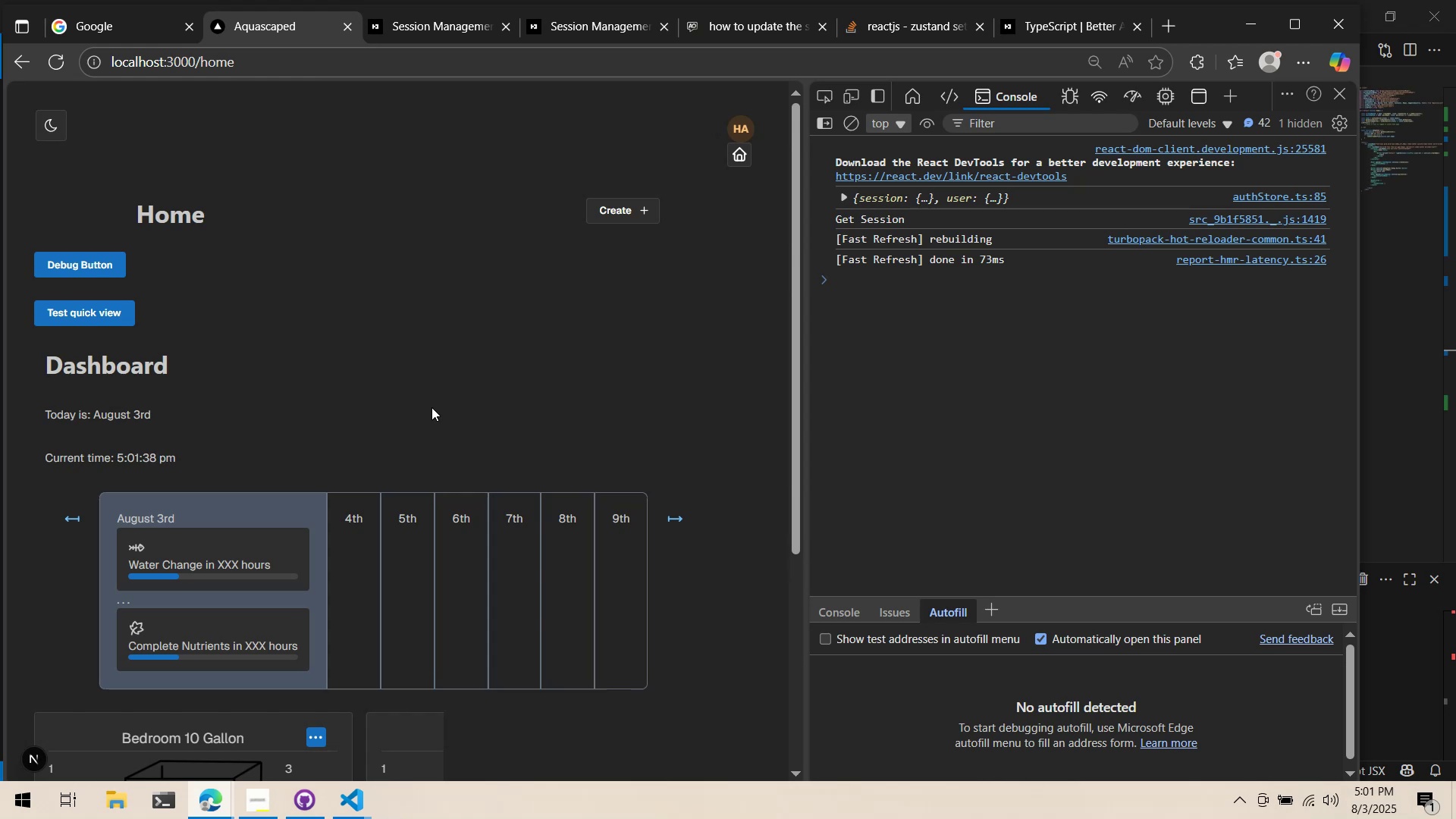 
wait(68.67)
 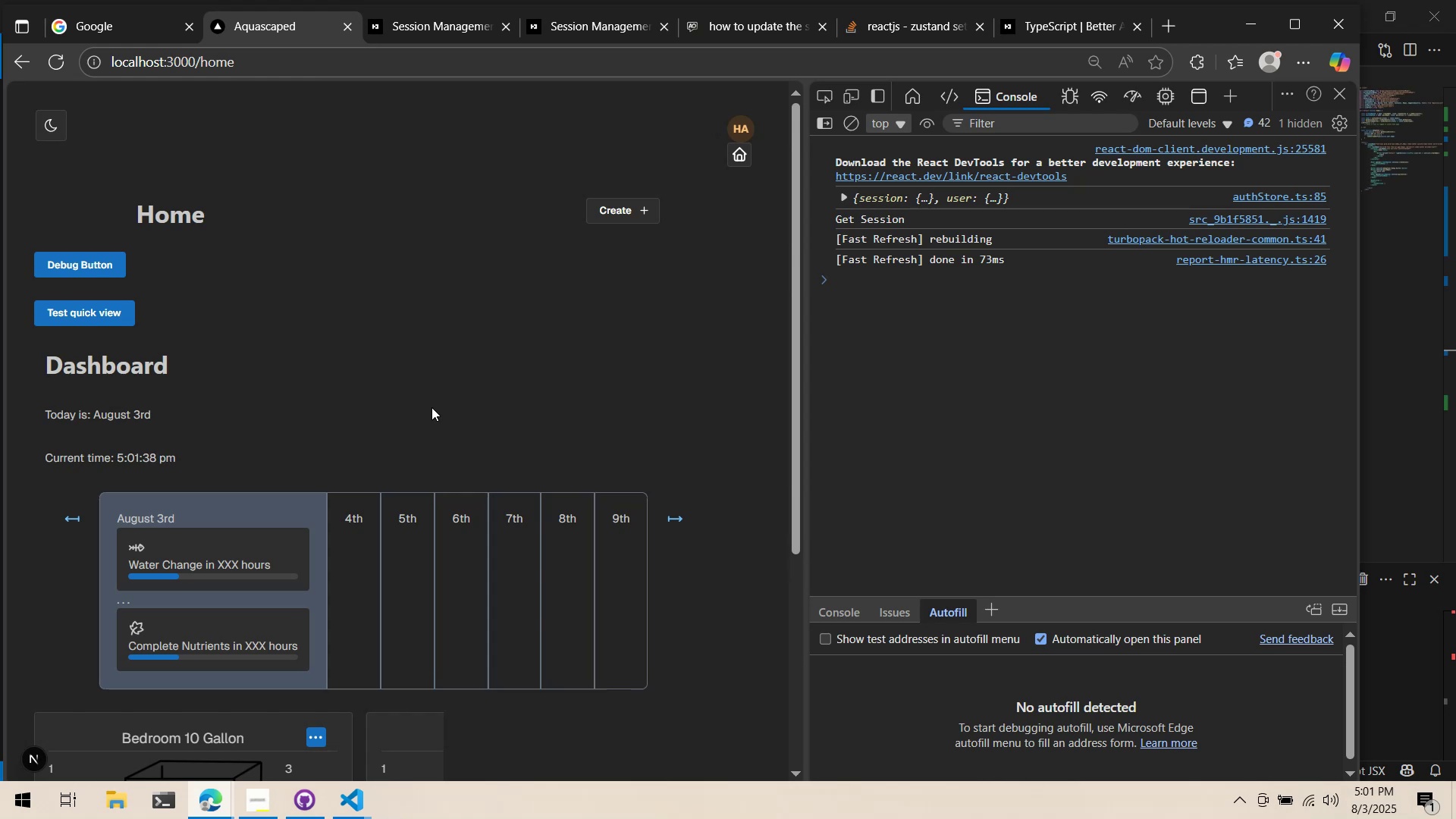 
left_click([99, 271])
 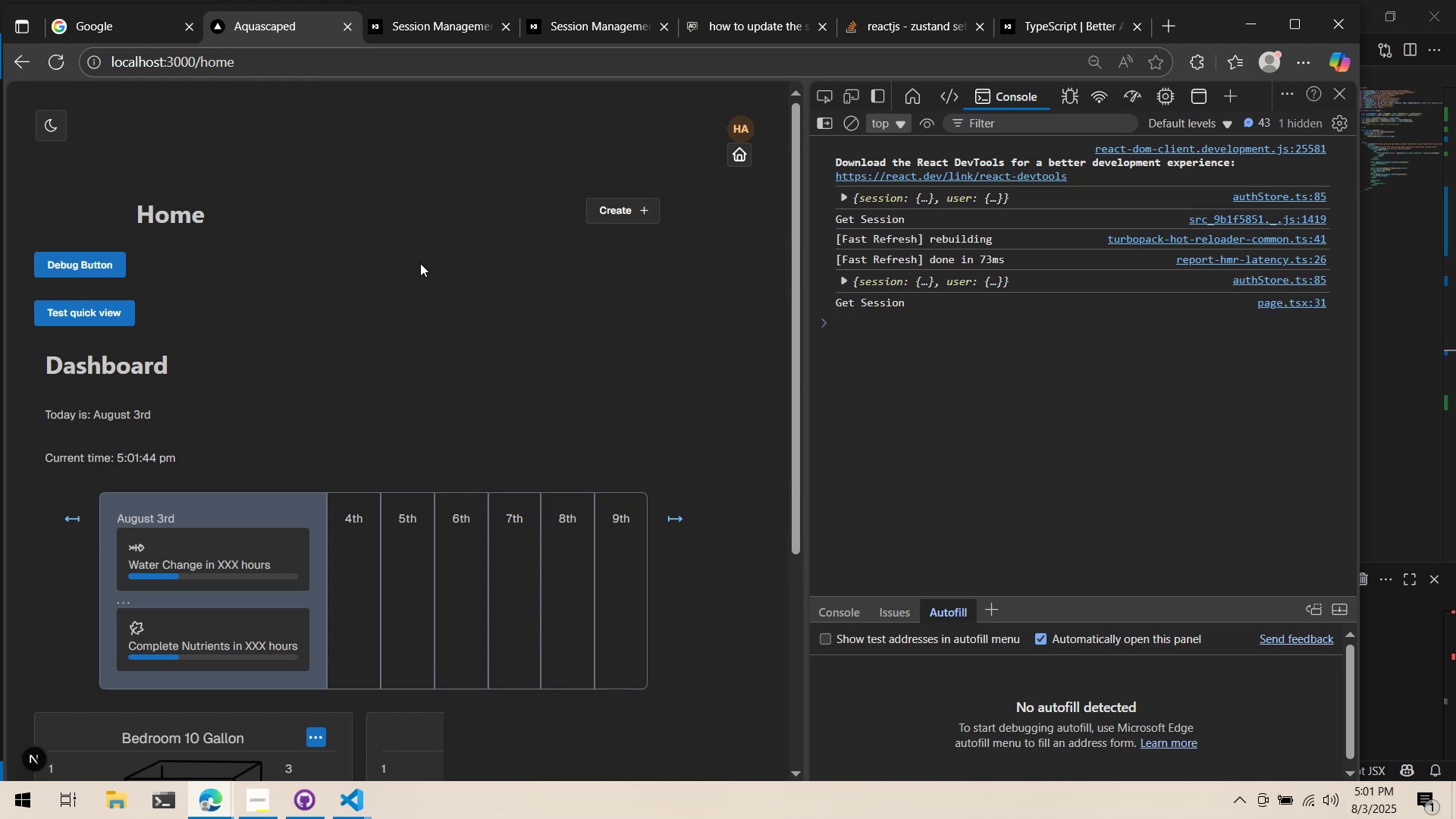 
left_click([358, 267])
 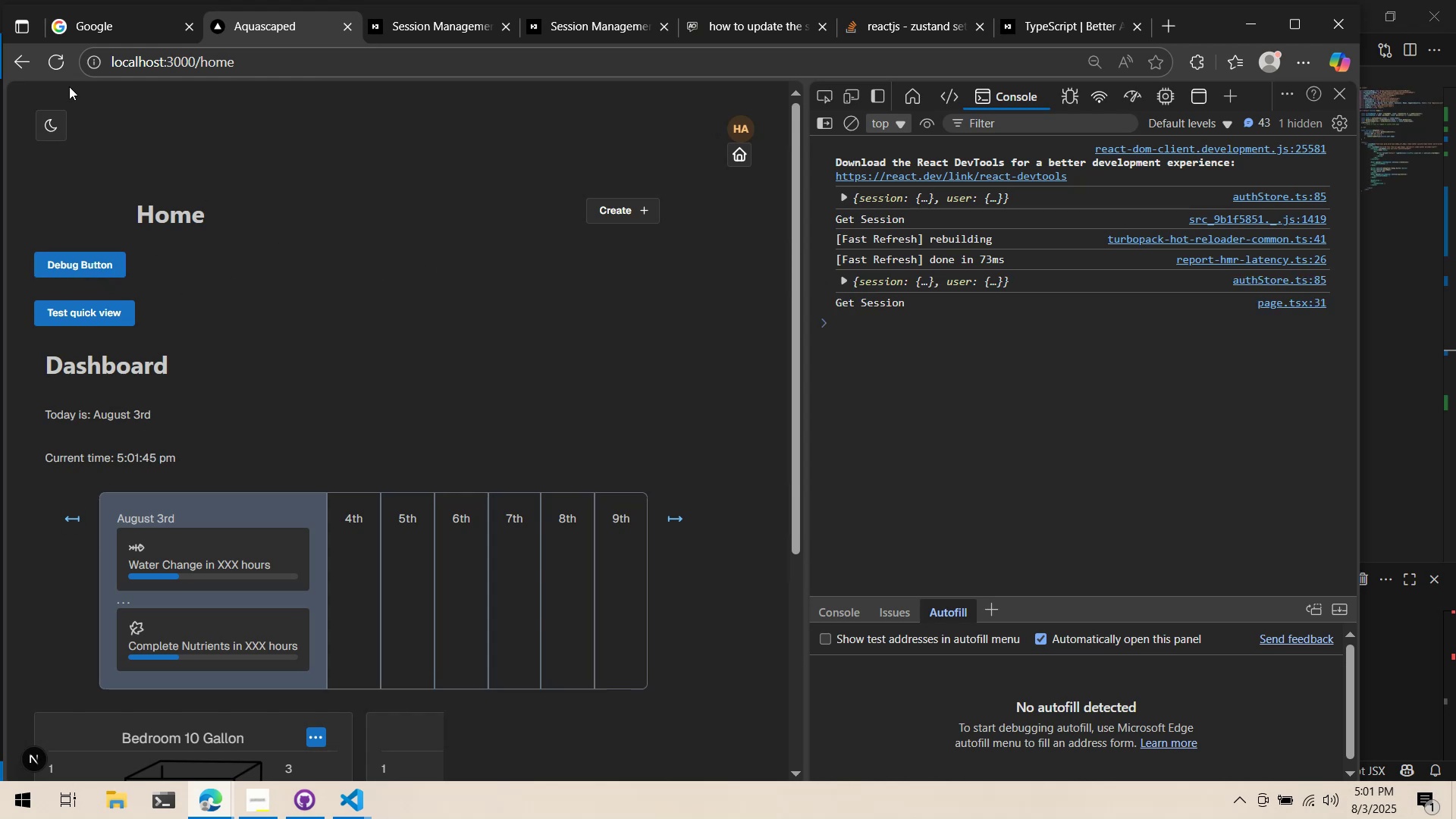 
left_click([243, 49])
 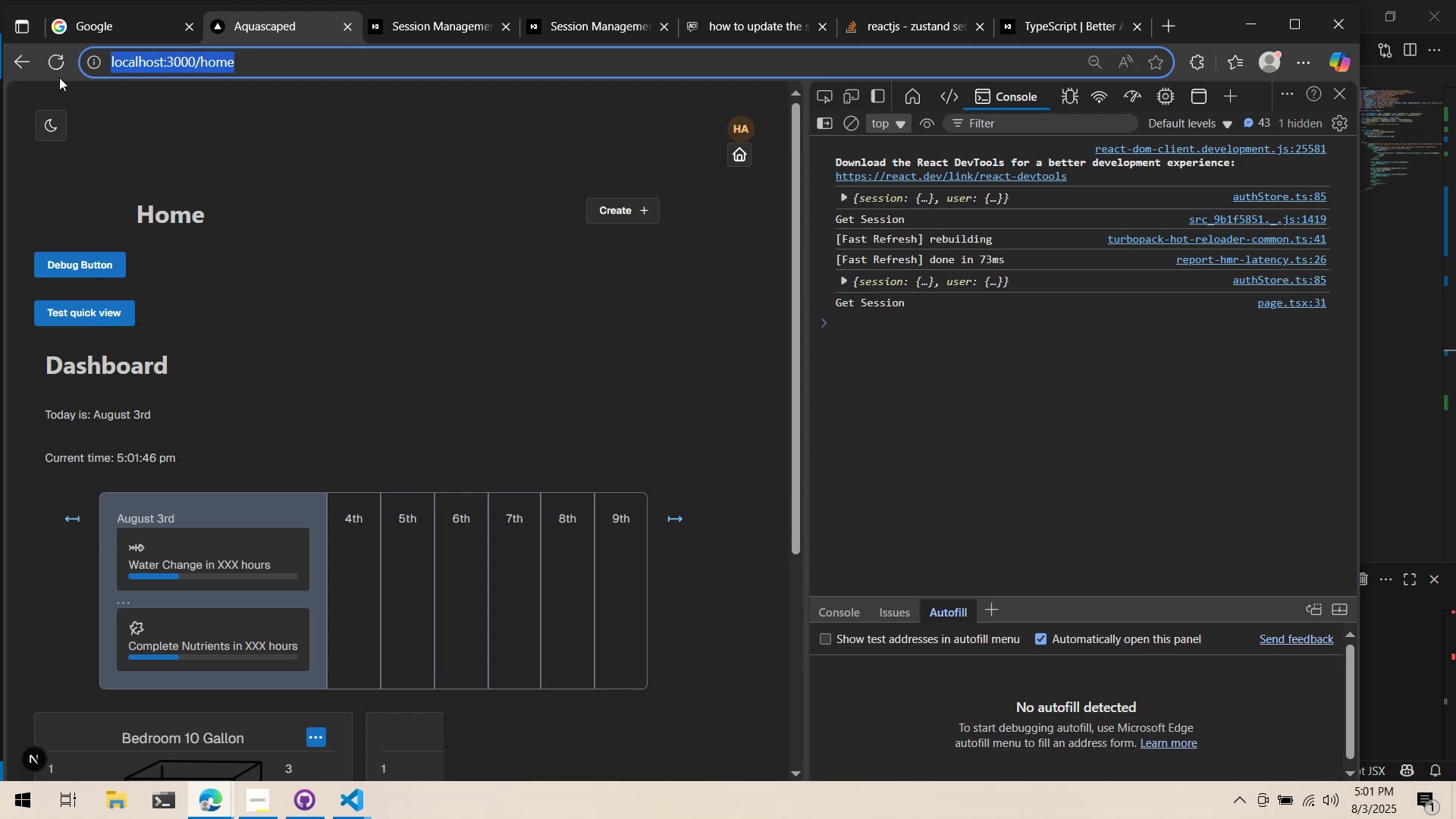 
left_click([59, 72])
 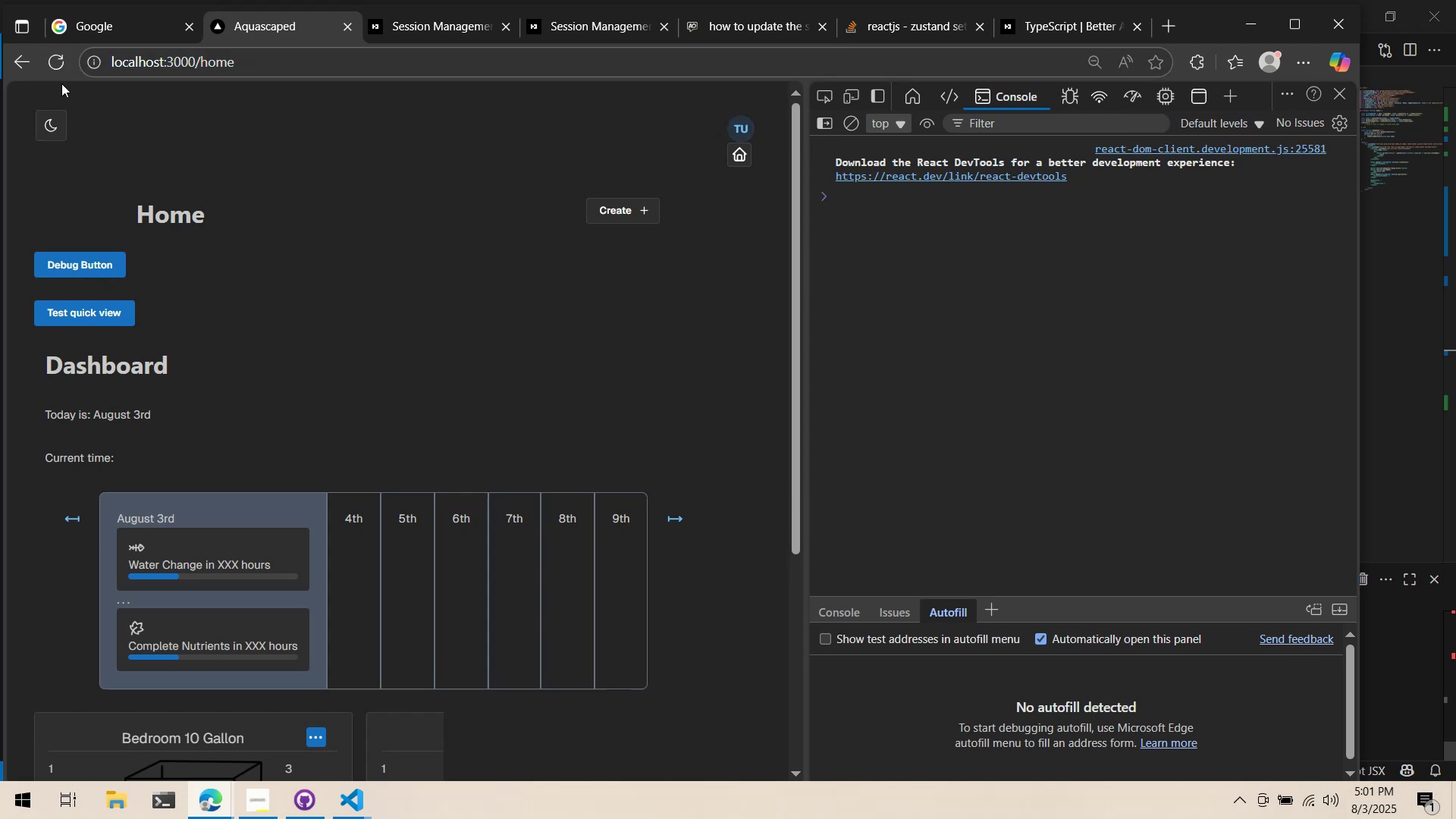 
key(Alt+AltLeft)
 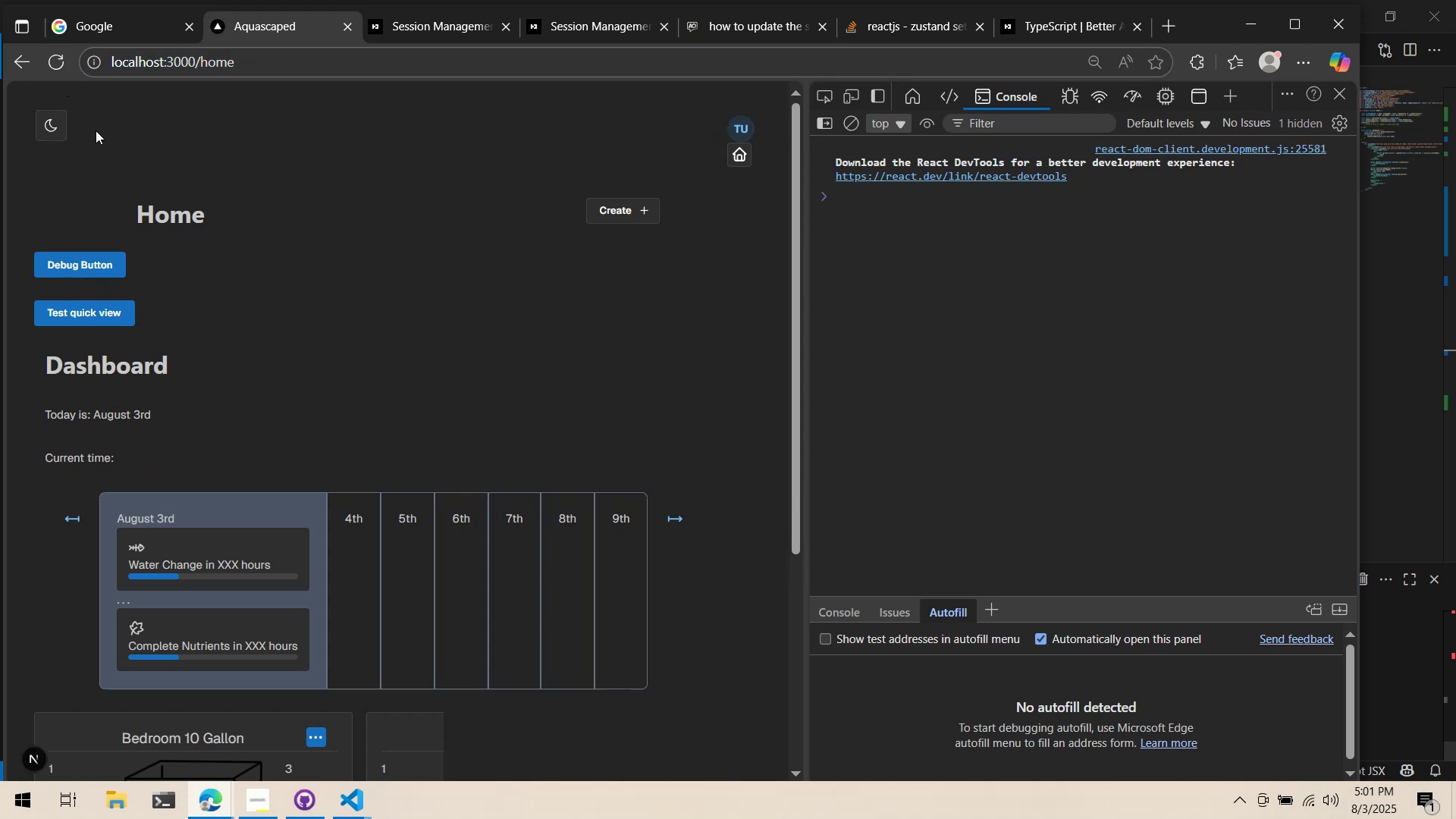 
key(Alt+Tab)
 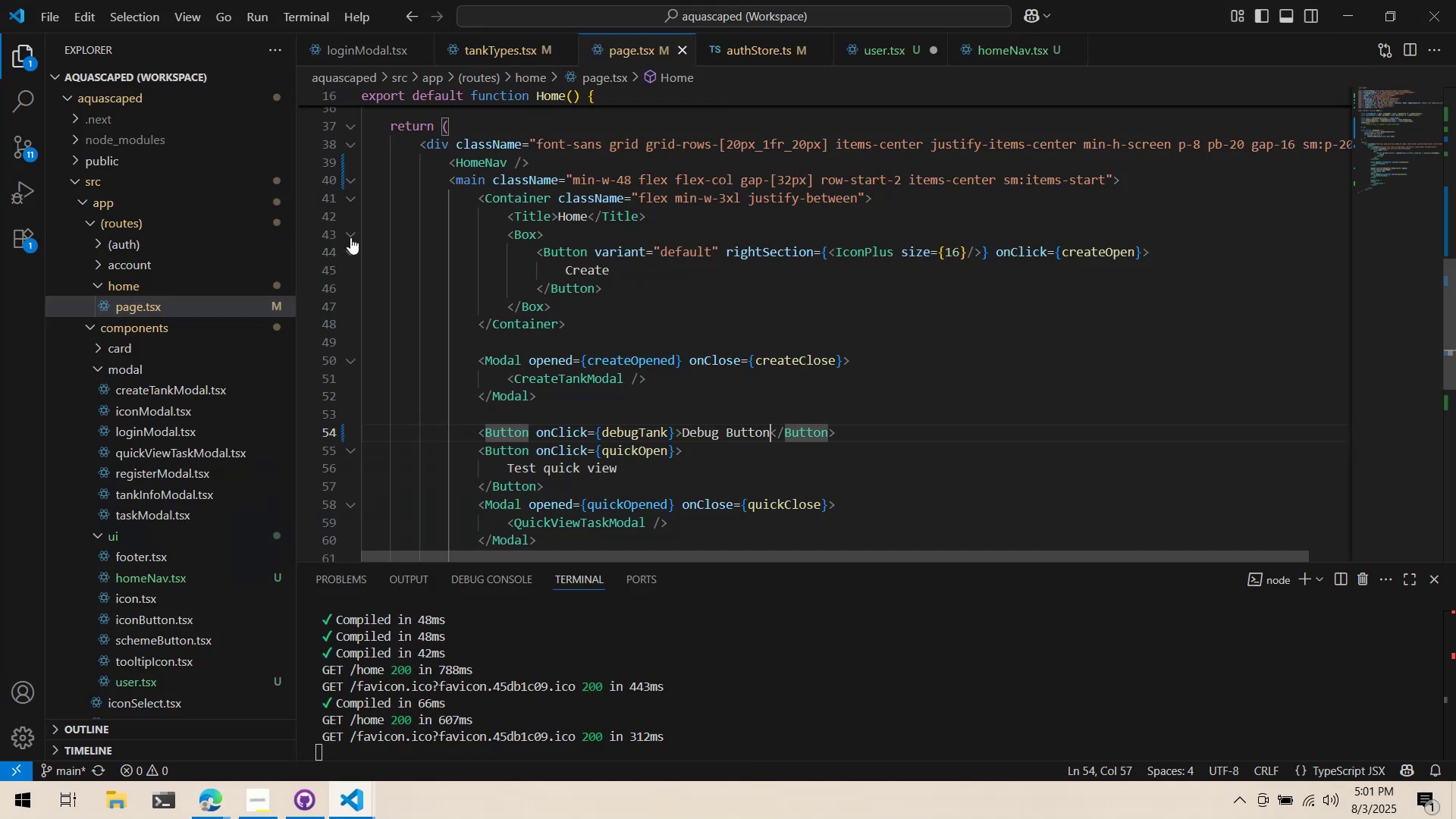 
scroll: coordinate [482, 428], scroll_direction: up, amount: 8.0
 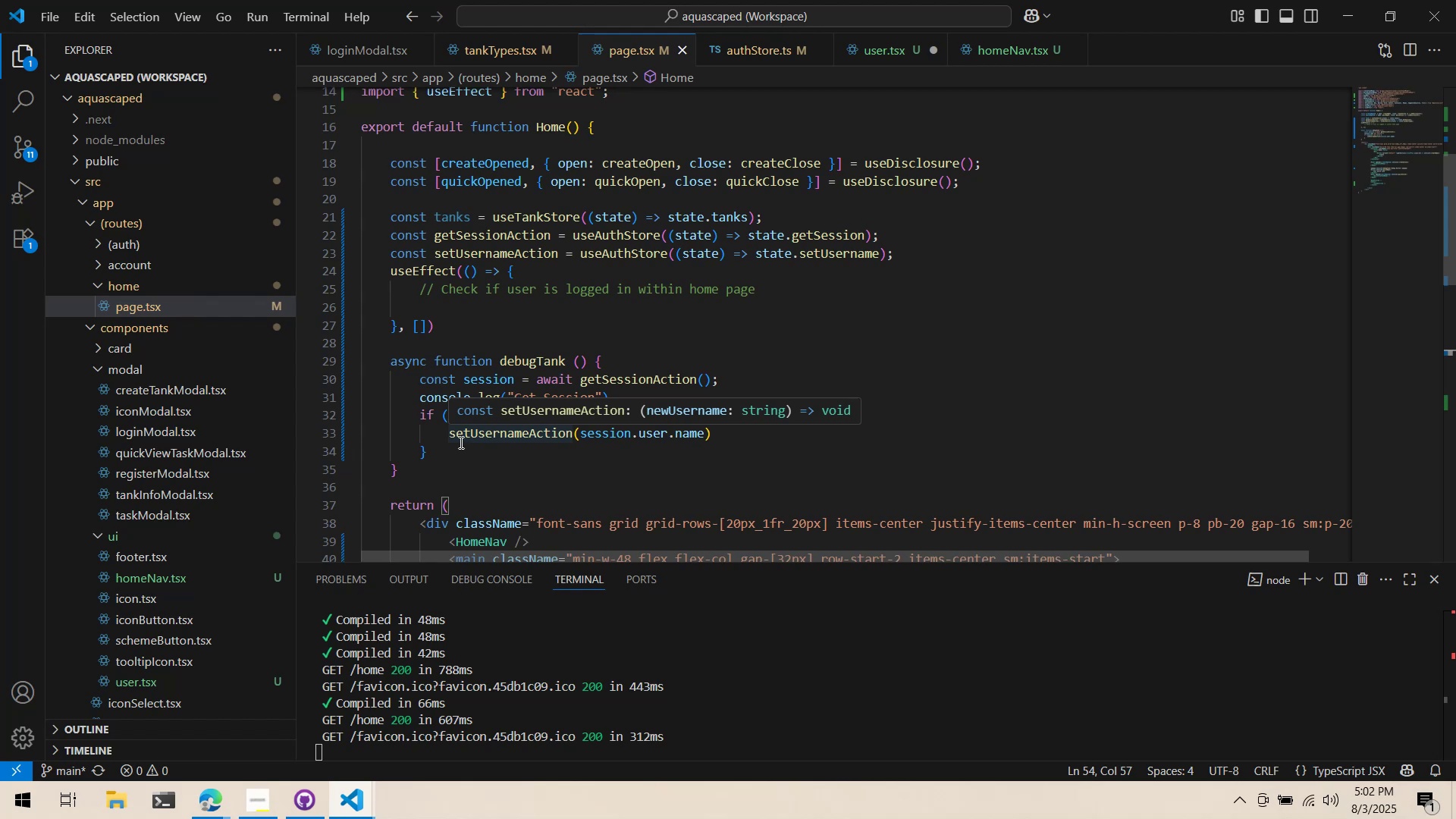 
wait(18.09)
 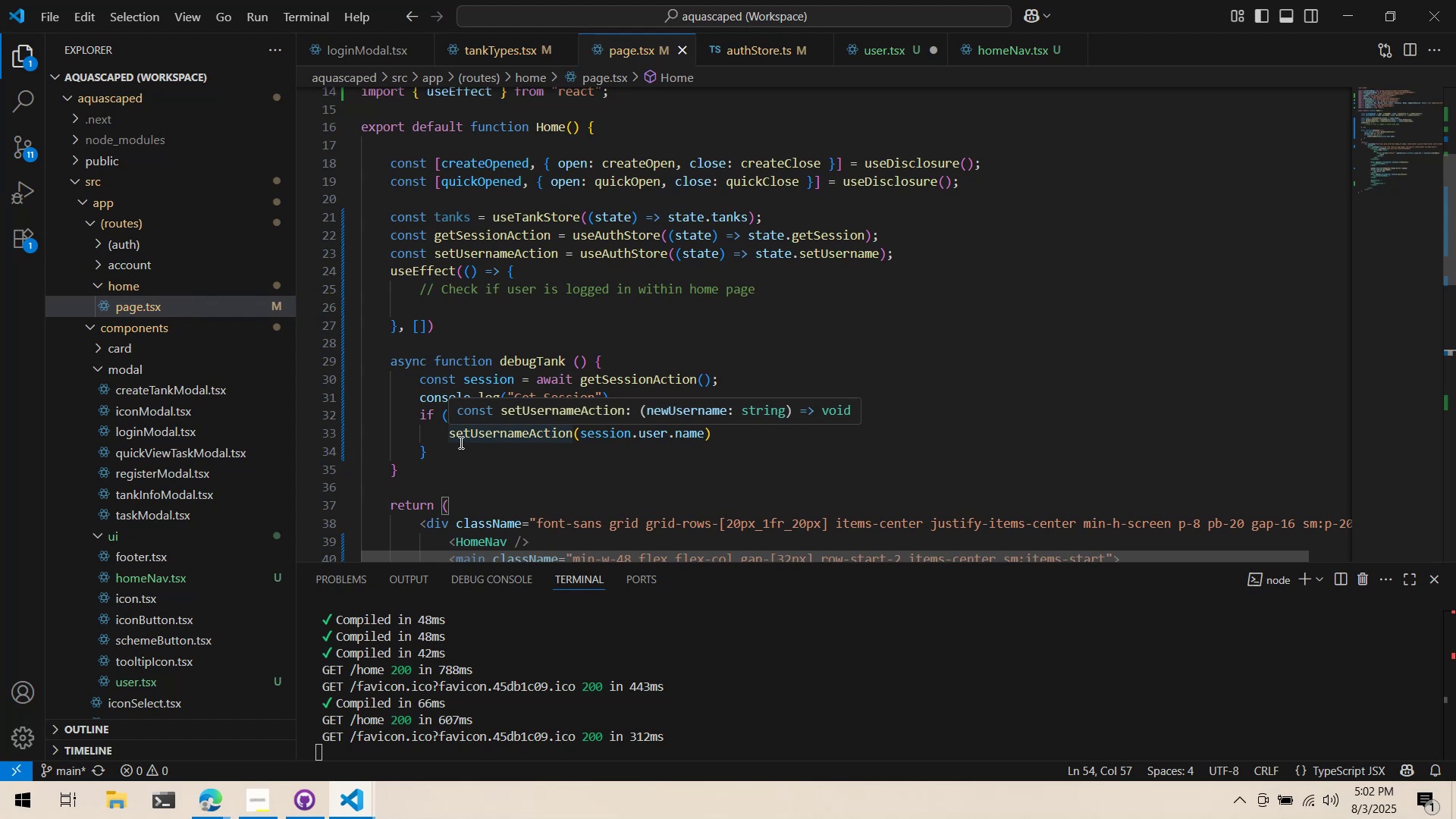 
key(Alt+AltLeft)
 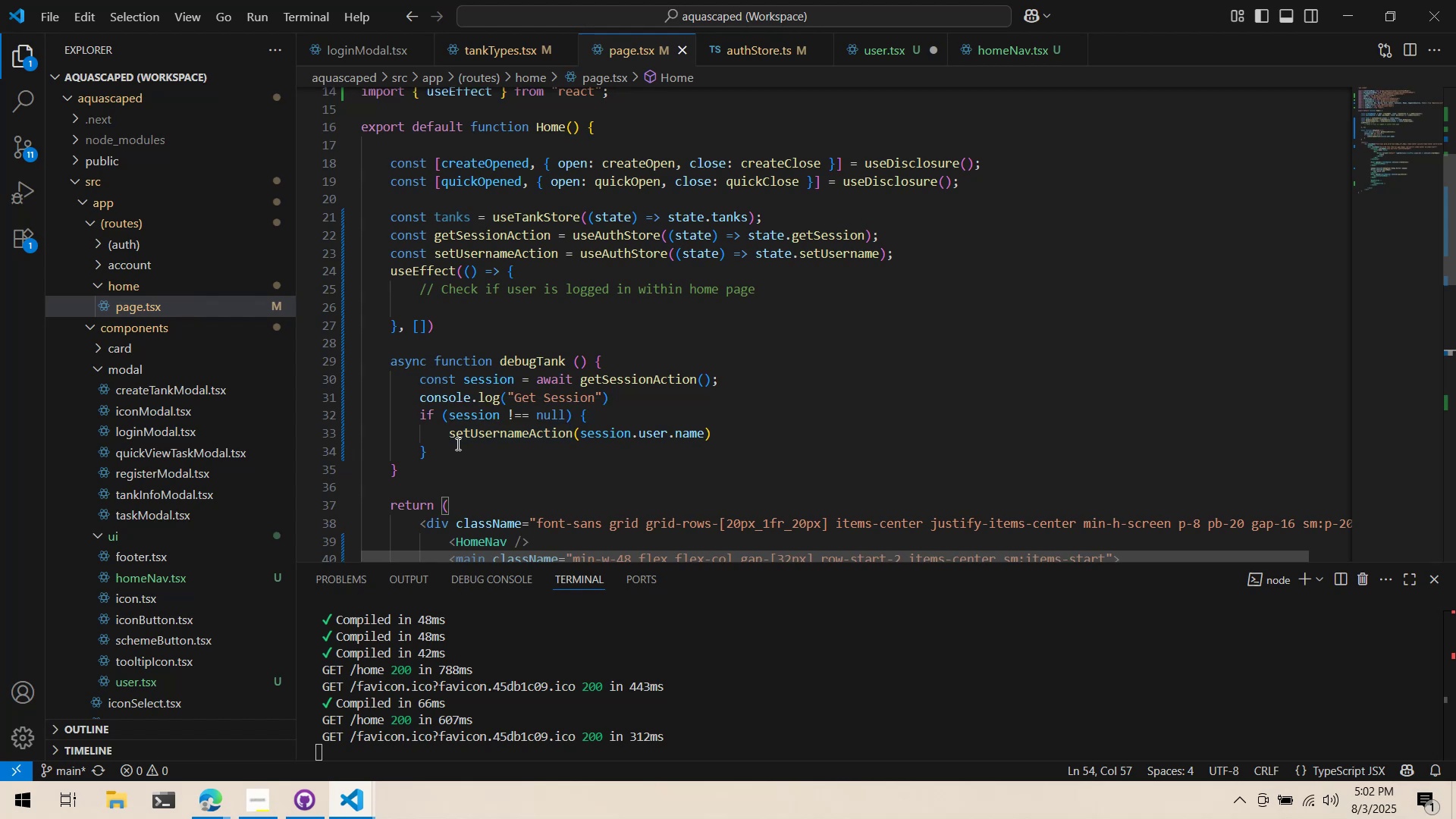 
key(Alt+Tab)
 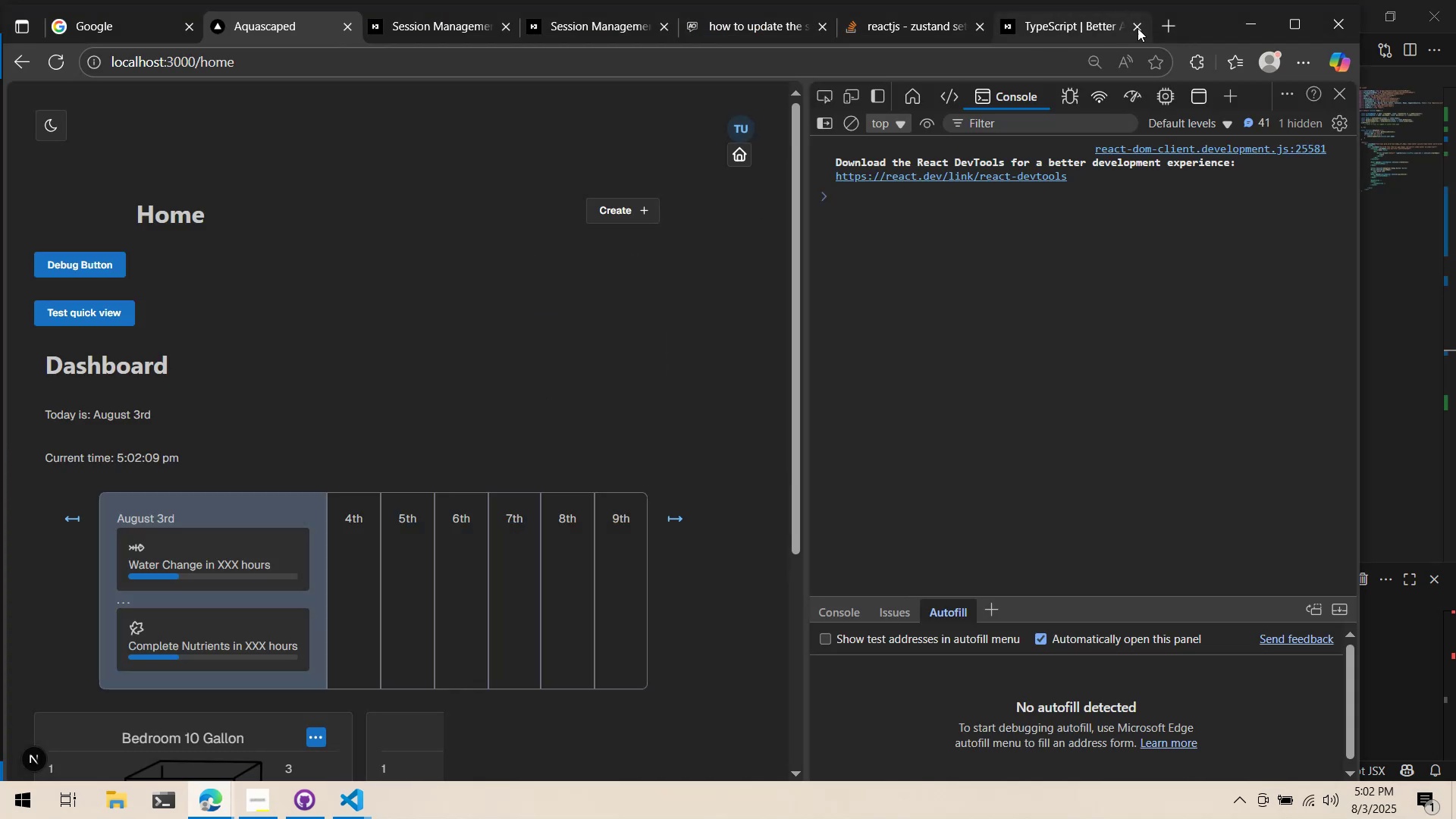 
left_click([1165, 24])
 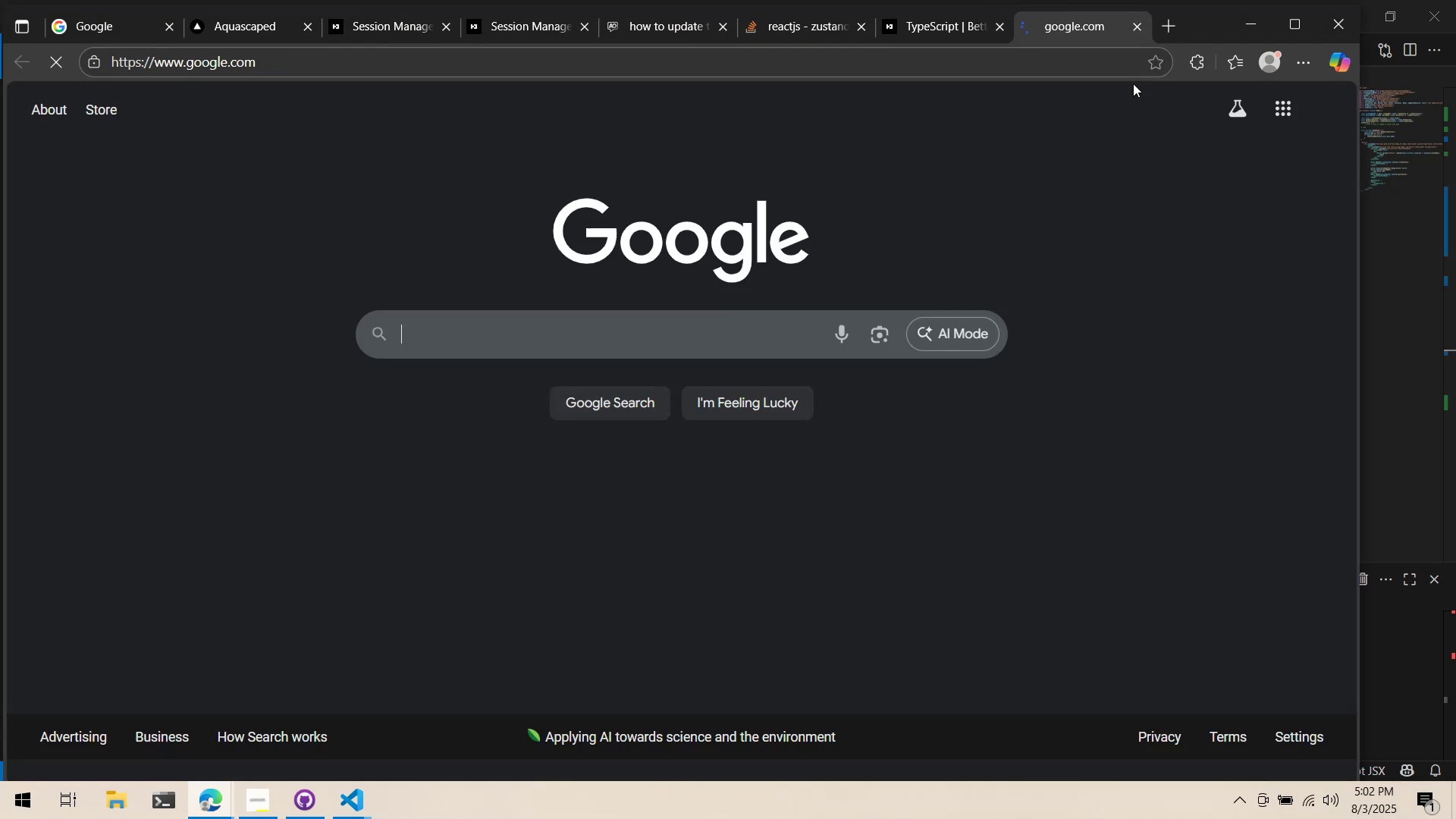 
type(mantine skeleton)
 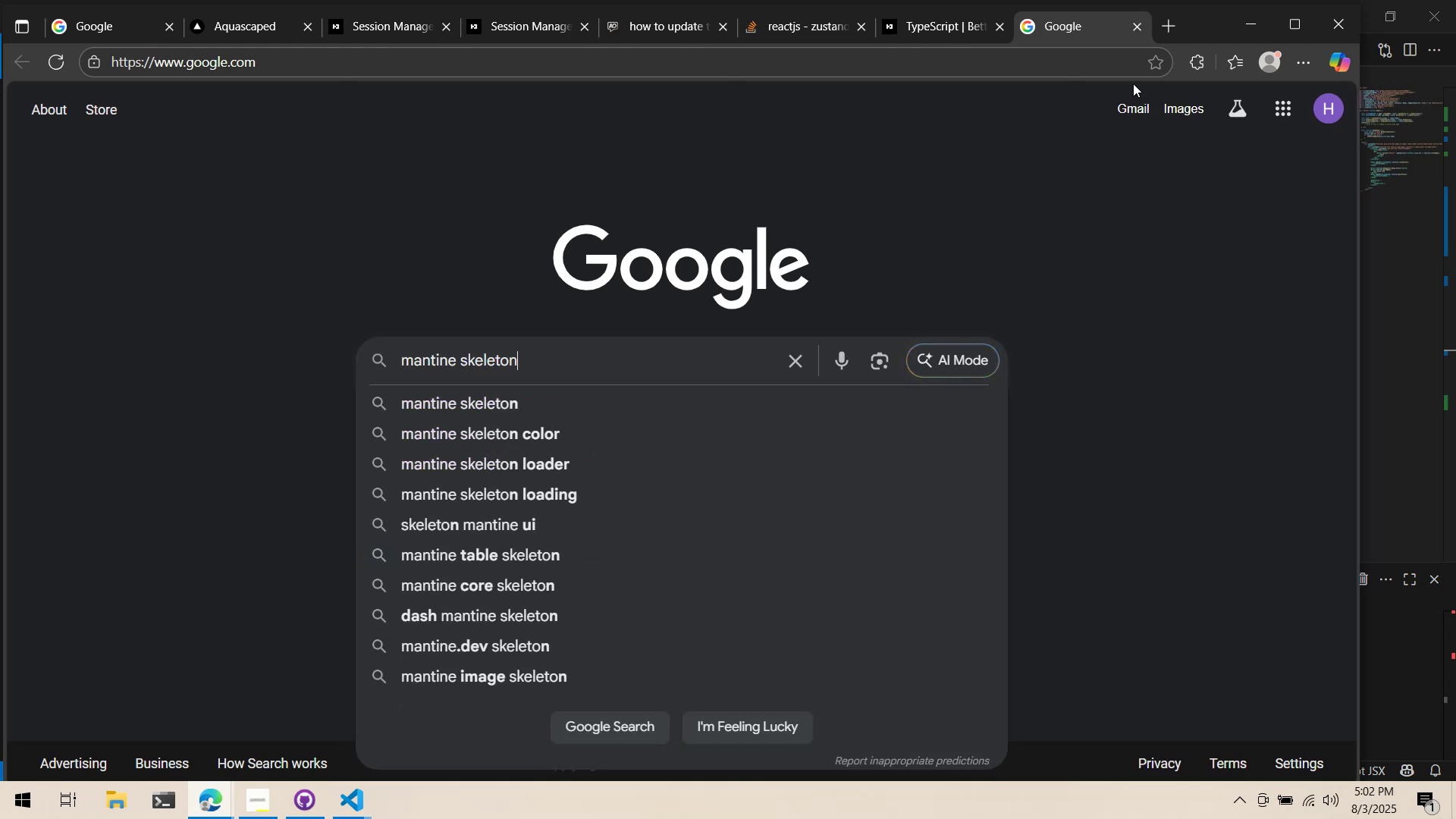 
key(Enter)
 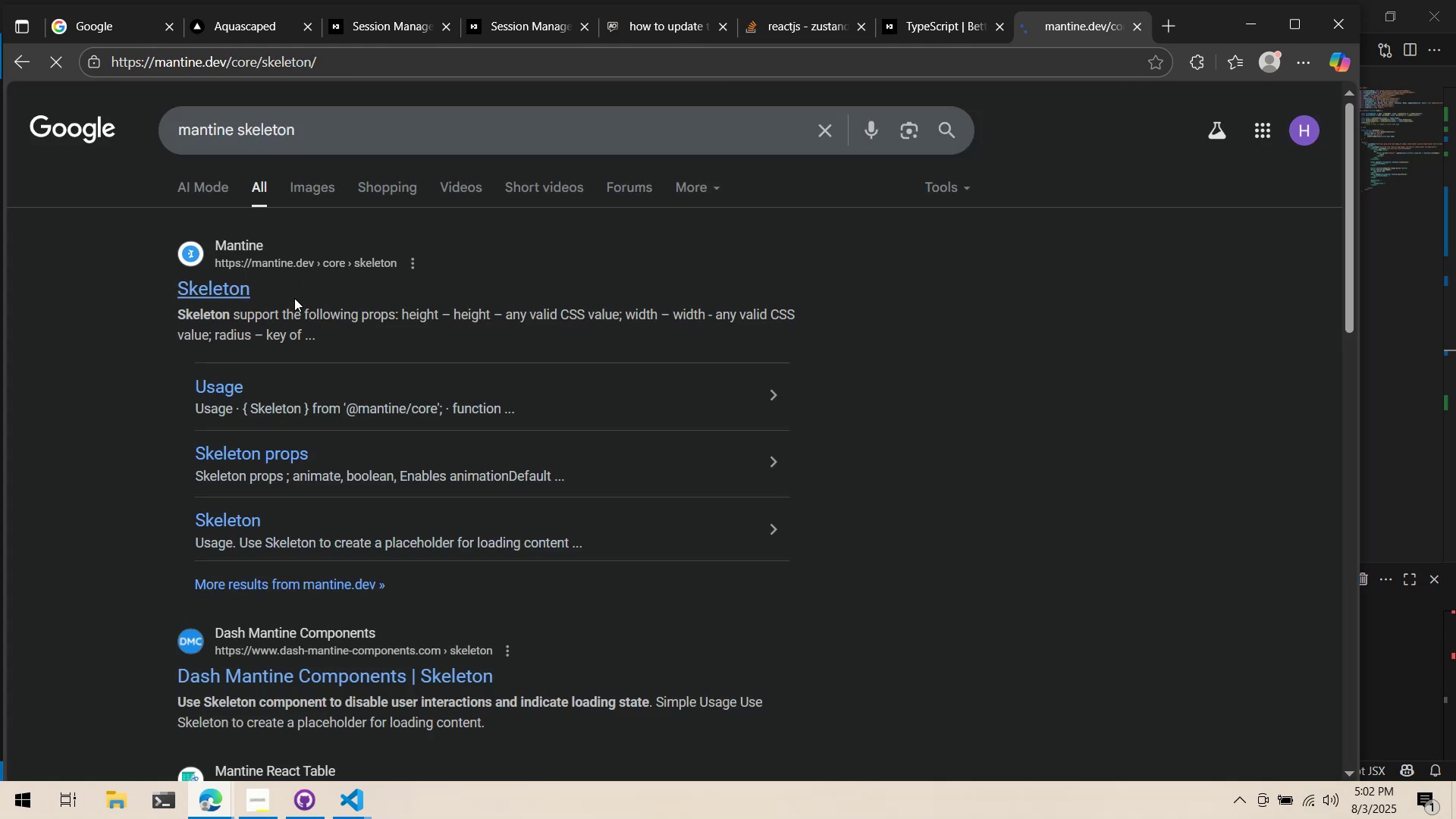 
scroll: coordinate [381, 329], scroll_direction: down, amount: 7.0
 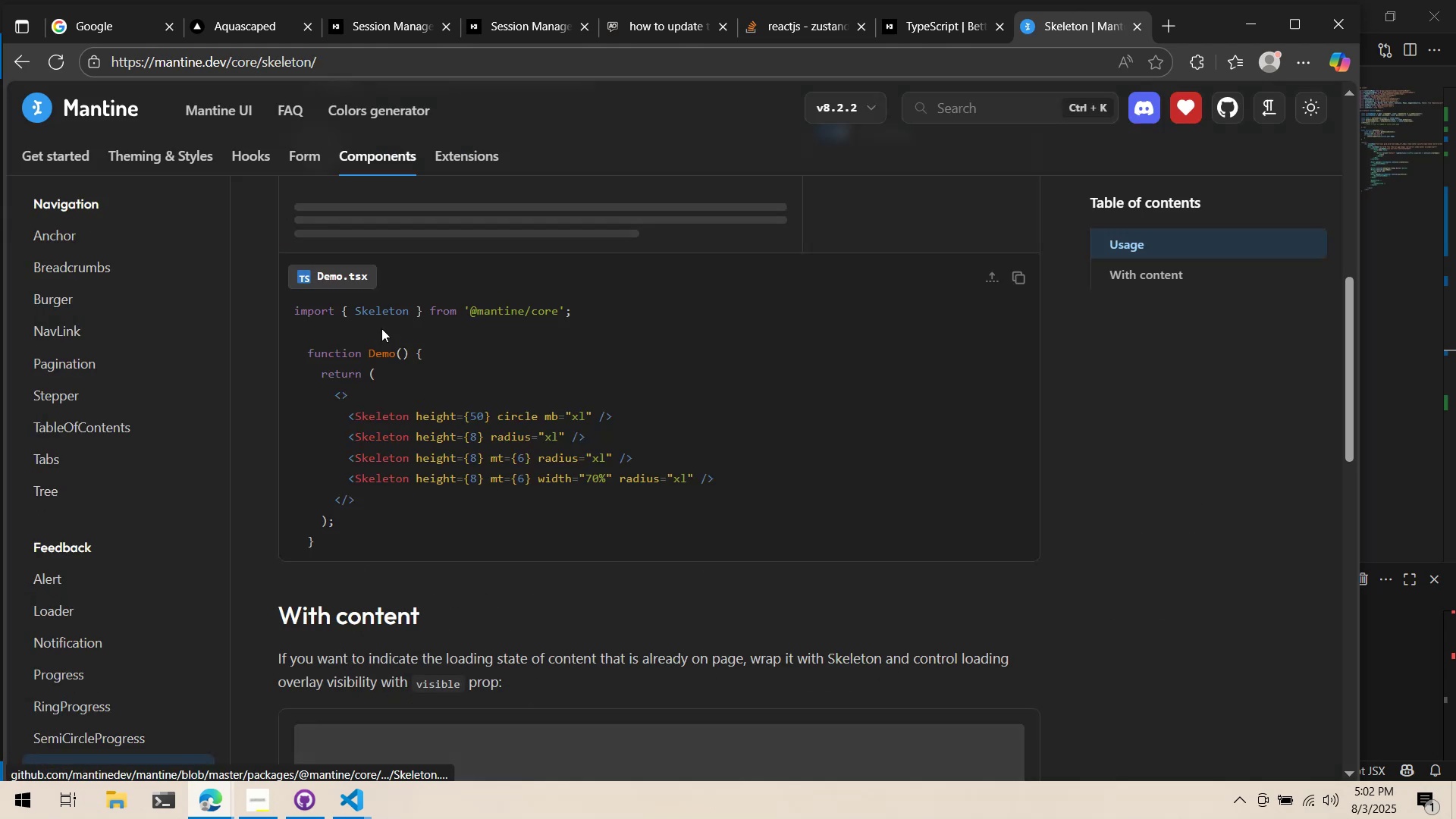 
scroll: coordinate [378, 328], scroll_direction: up, amount: 5.0
 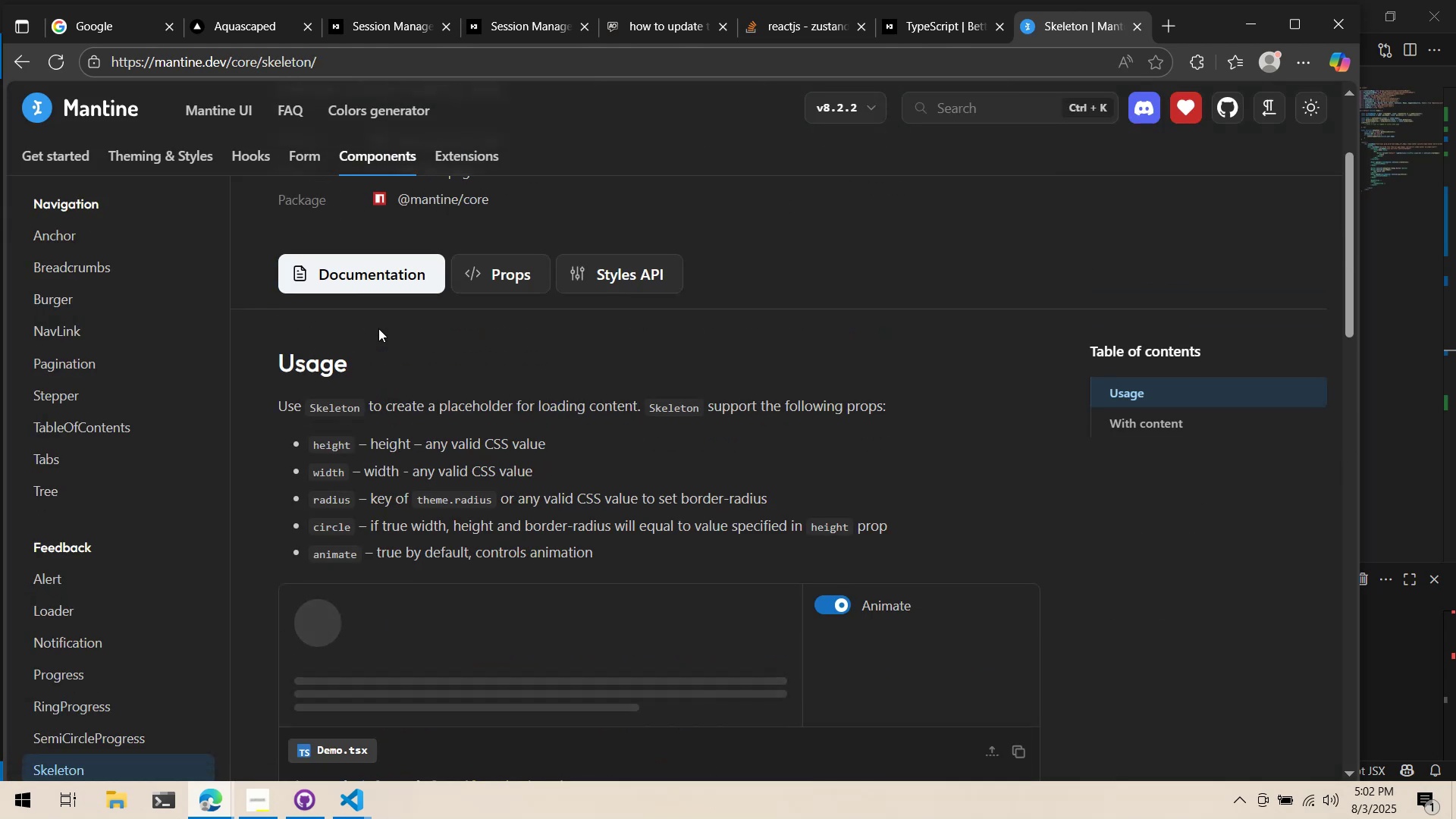 
scroll: coordinate [379, 328], scroll_direction: down, amount: 6.0
 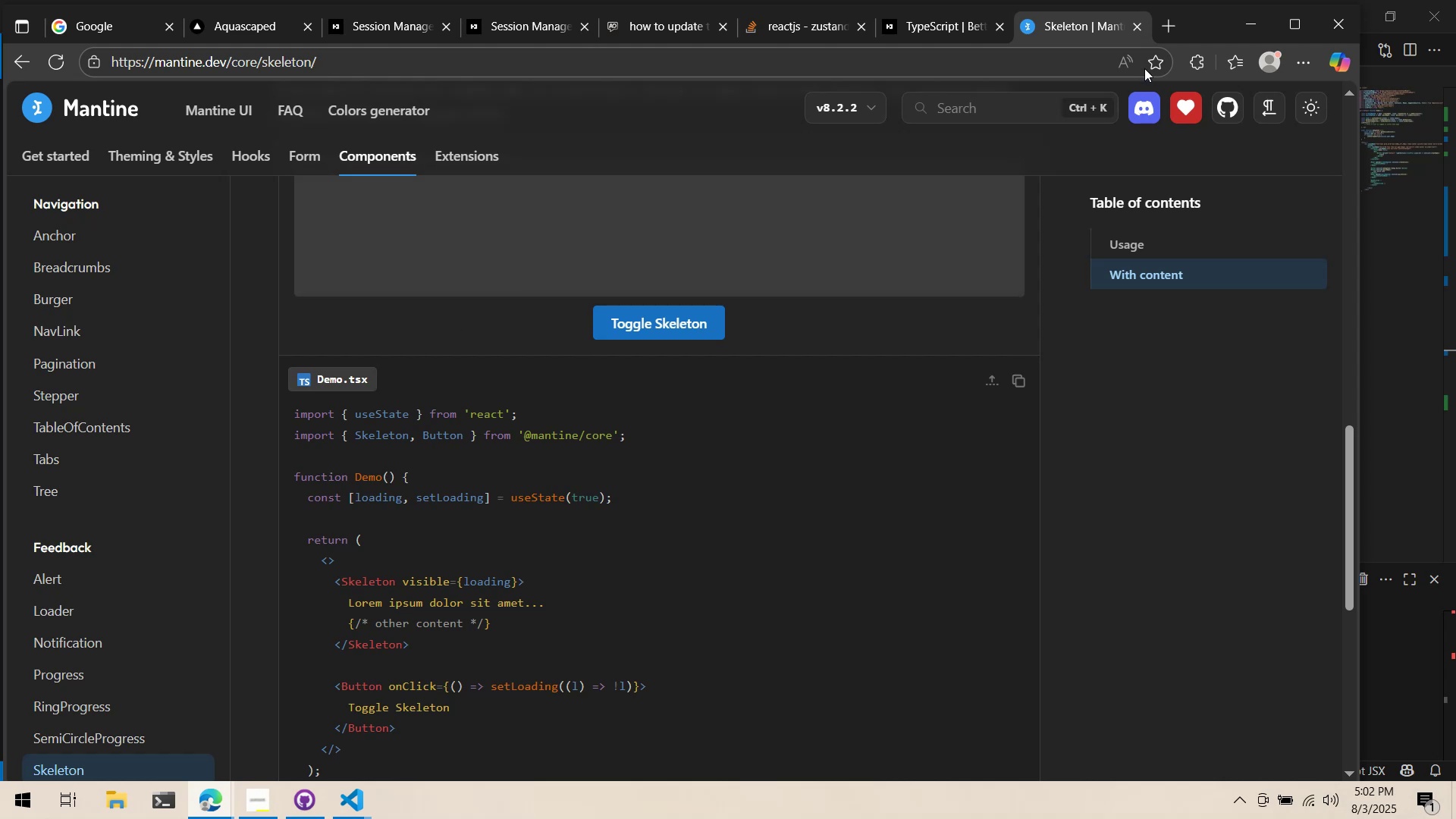 
key(Alt+AltLeft)
 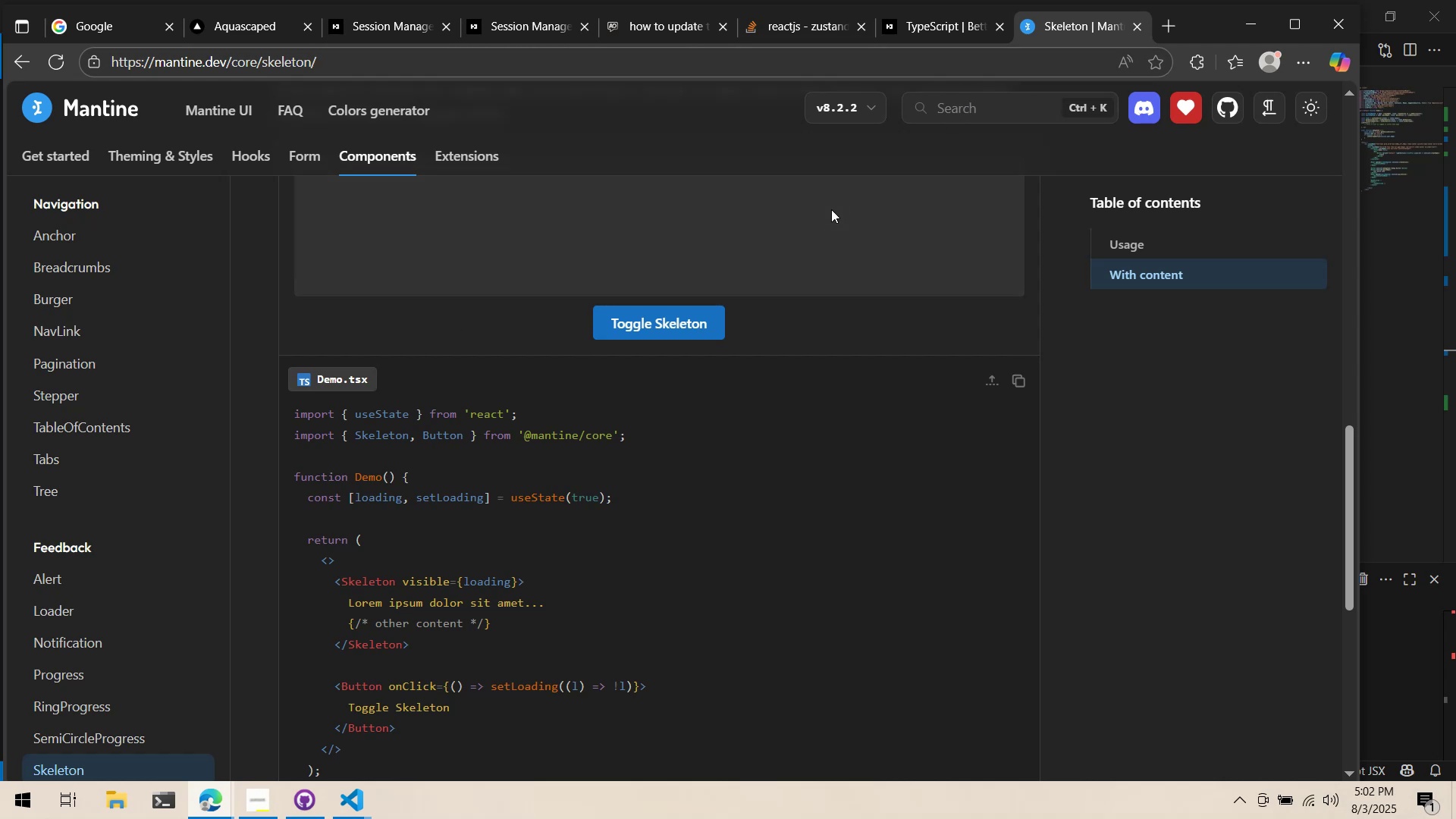 
key(Alt+Tab)
 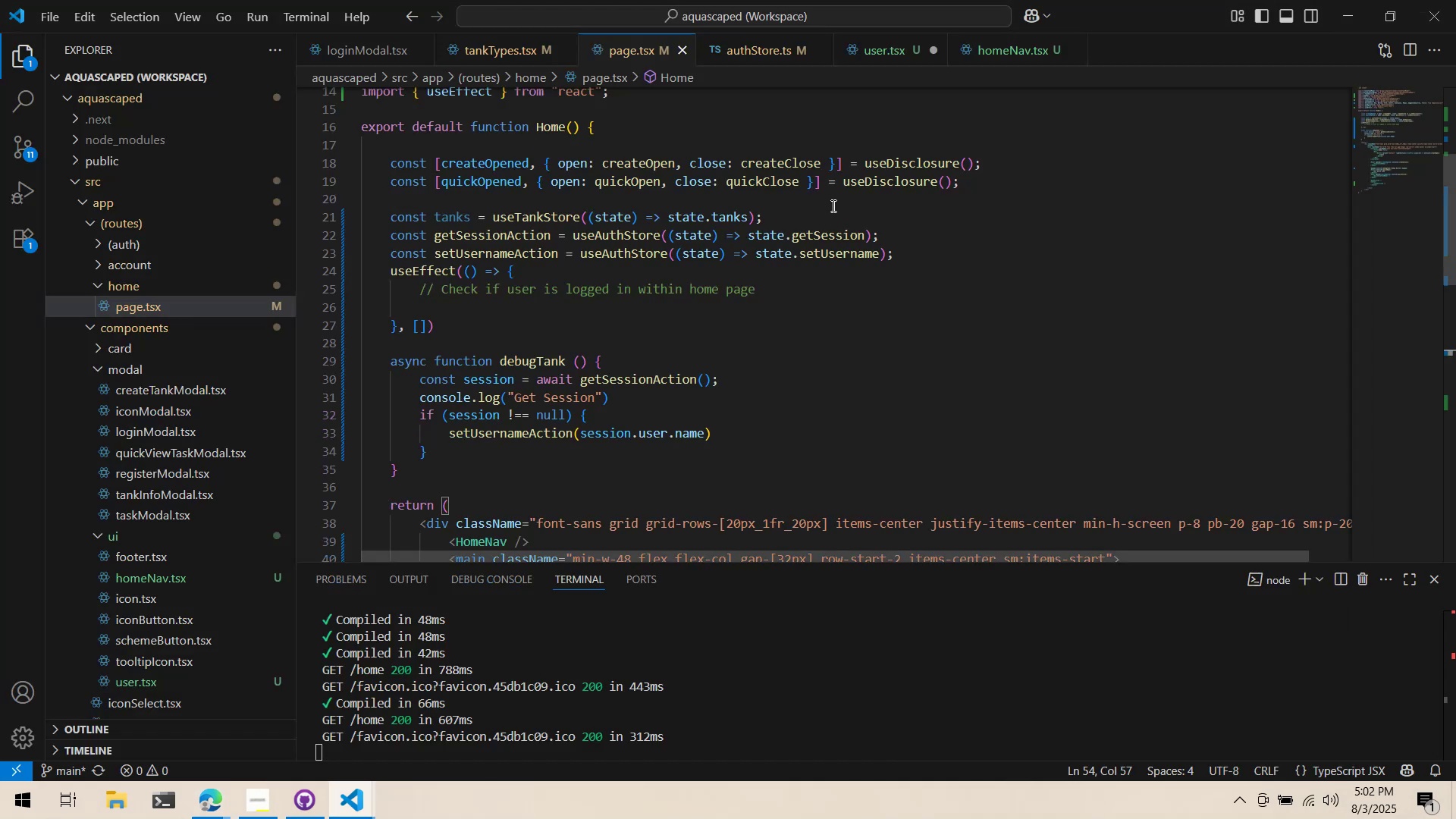 
key(Alt+AltLeft)
 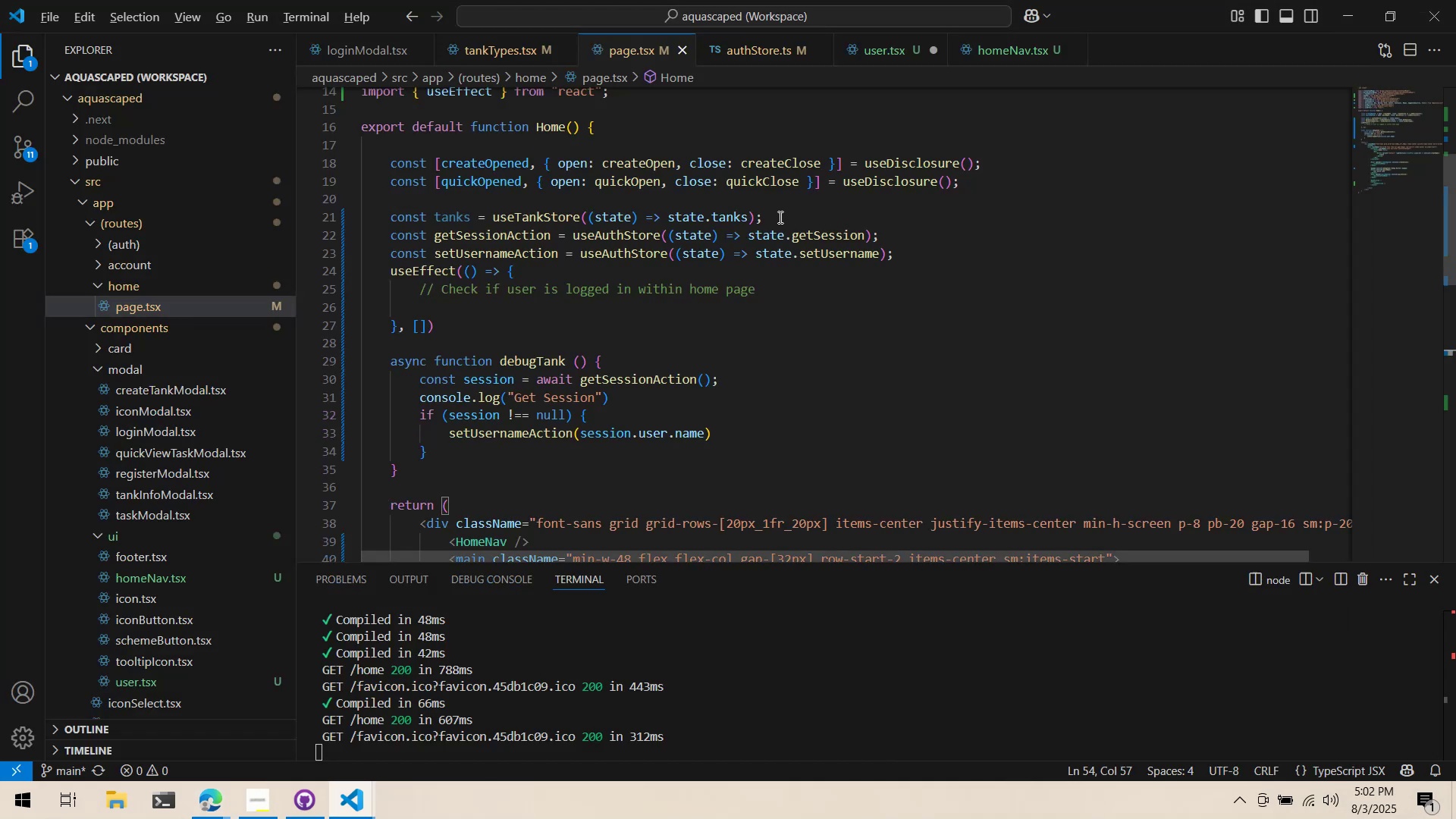 
key(Alt+Tab)
 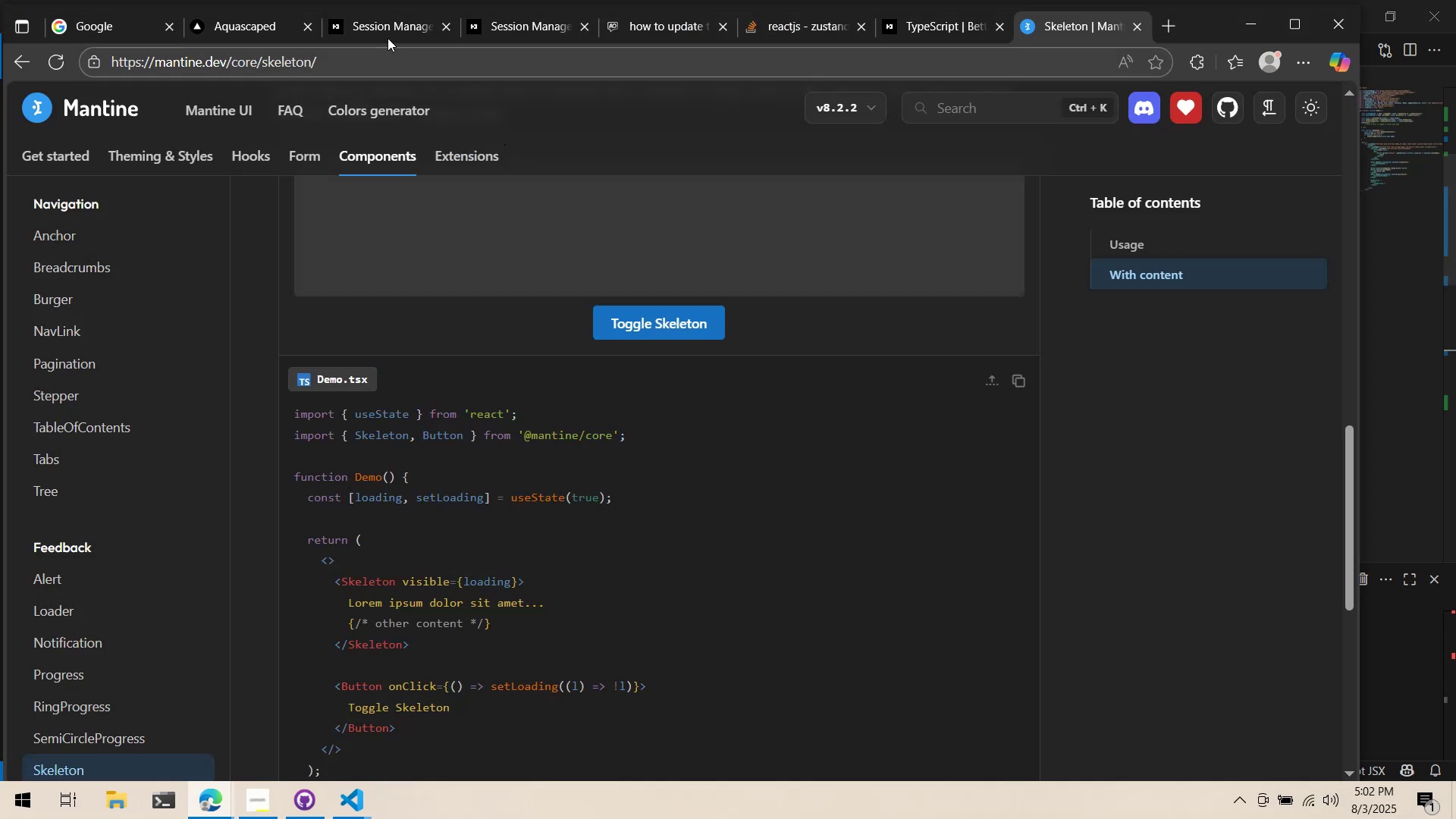 
left_click([385, 22])
 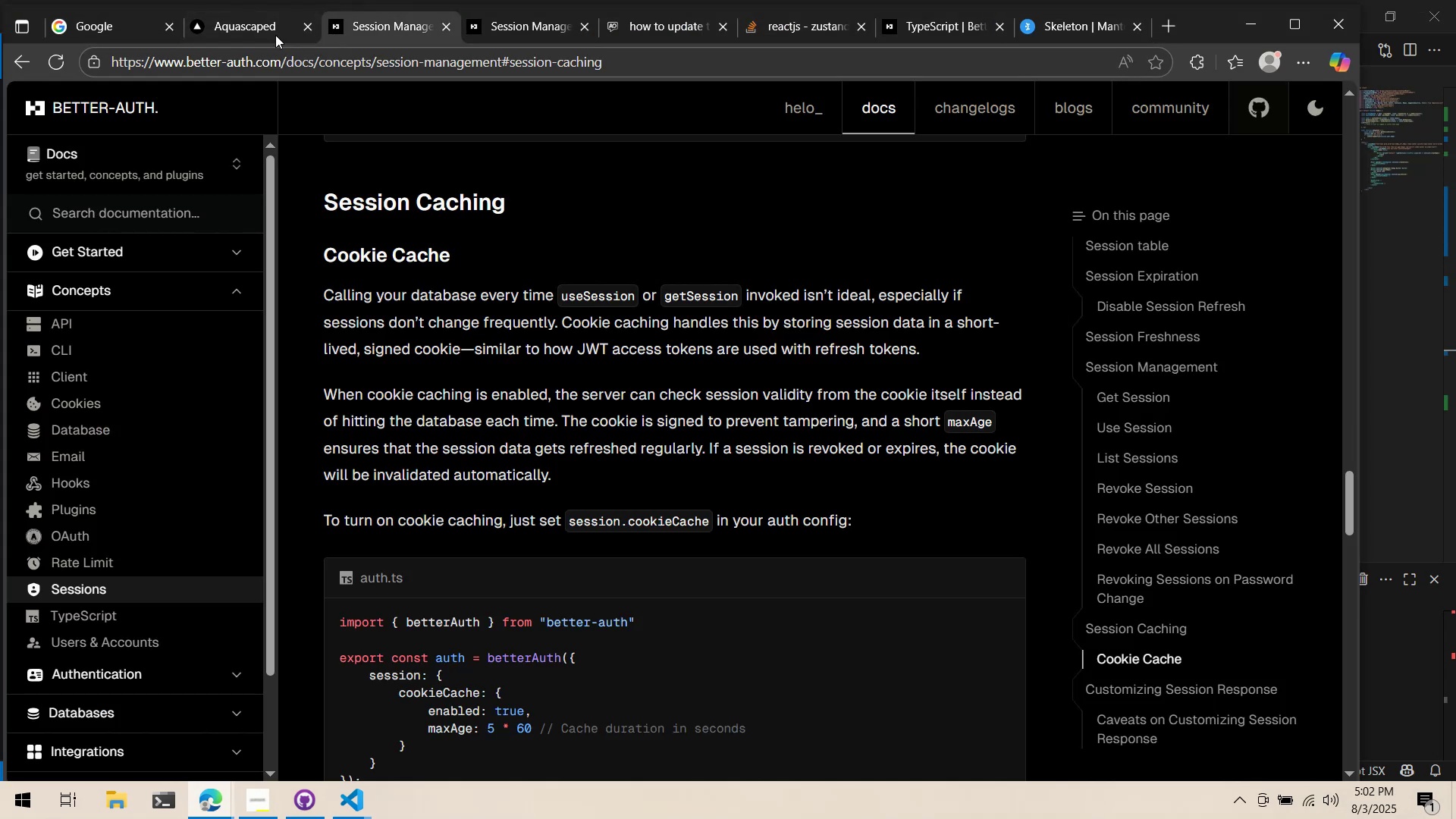 
left_click([211, 24])
 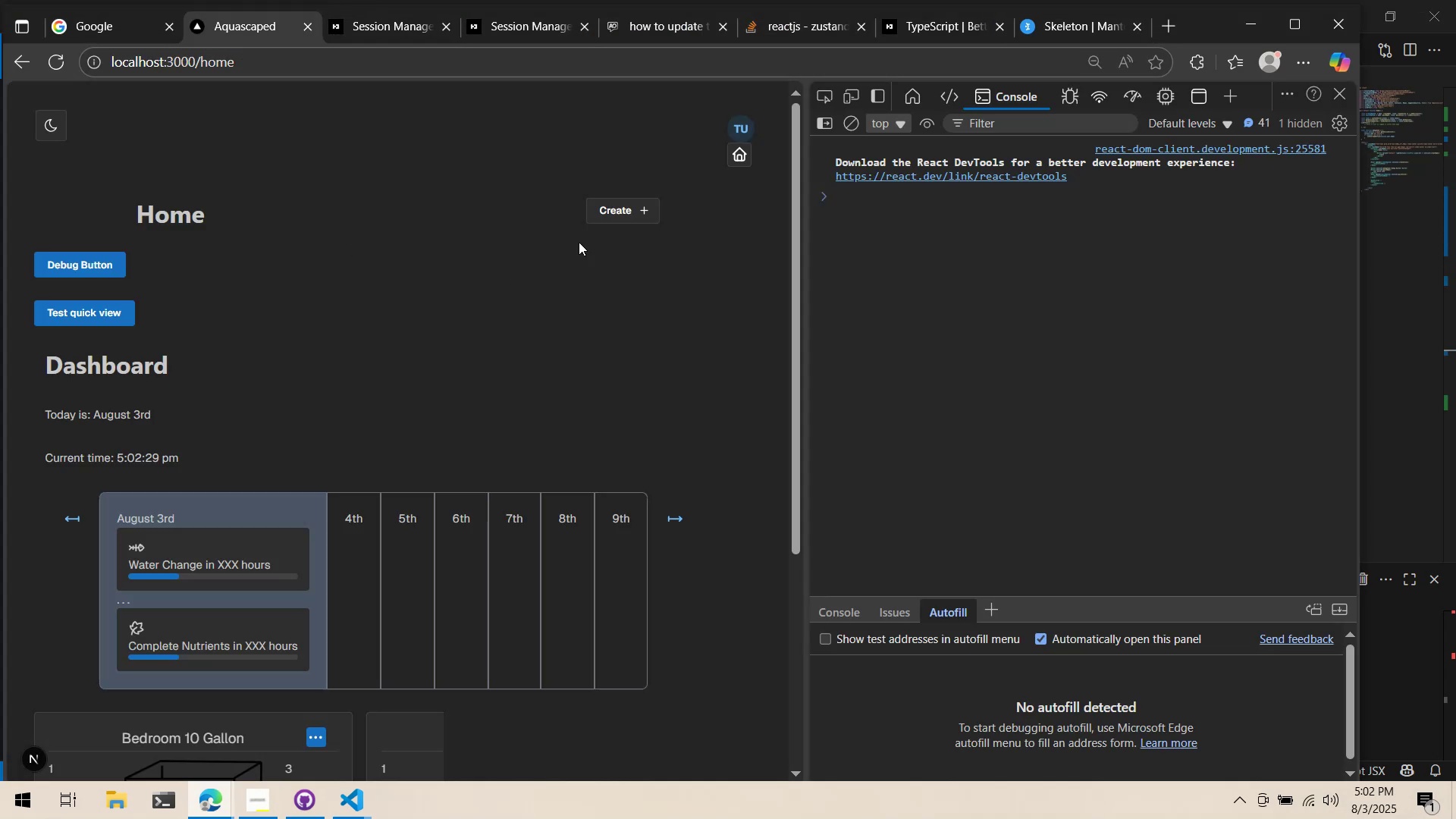 
key(Alt+AltLeft)
 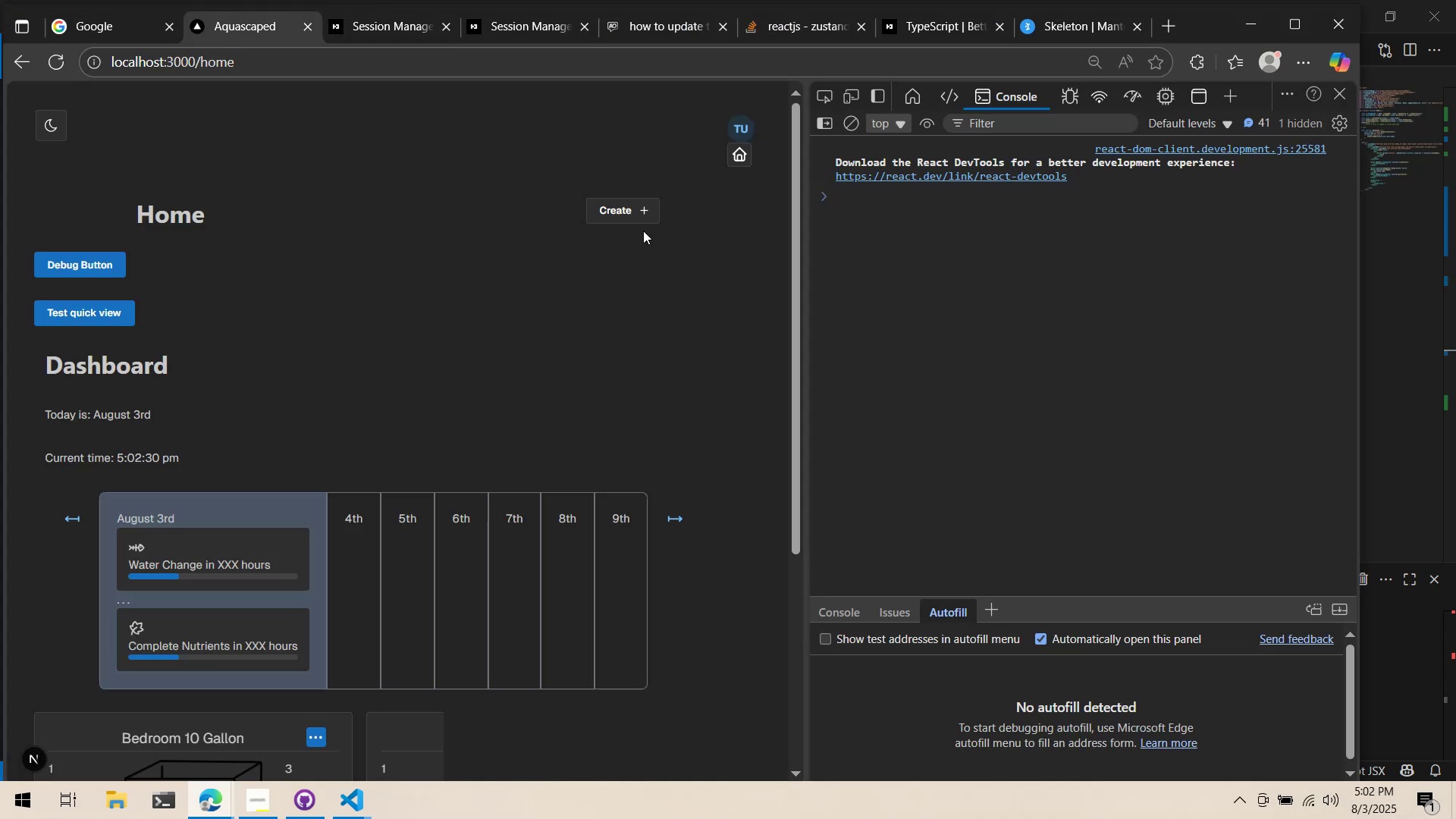 
key(Alt+Tab)
 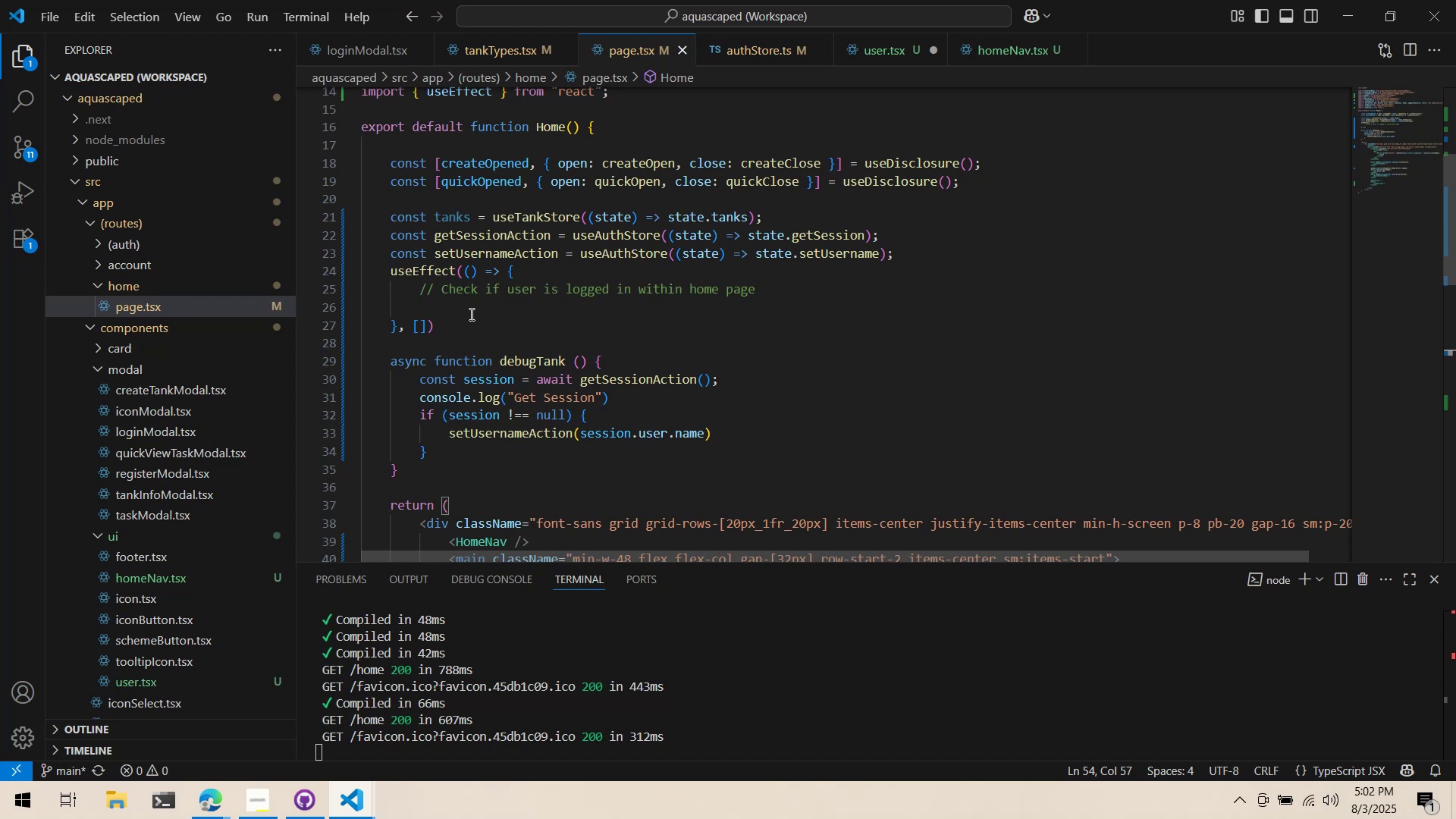 
left_click([469, 312])
 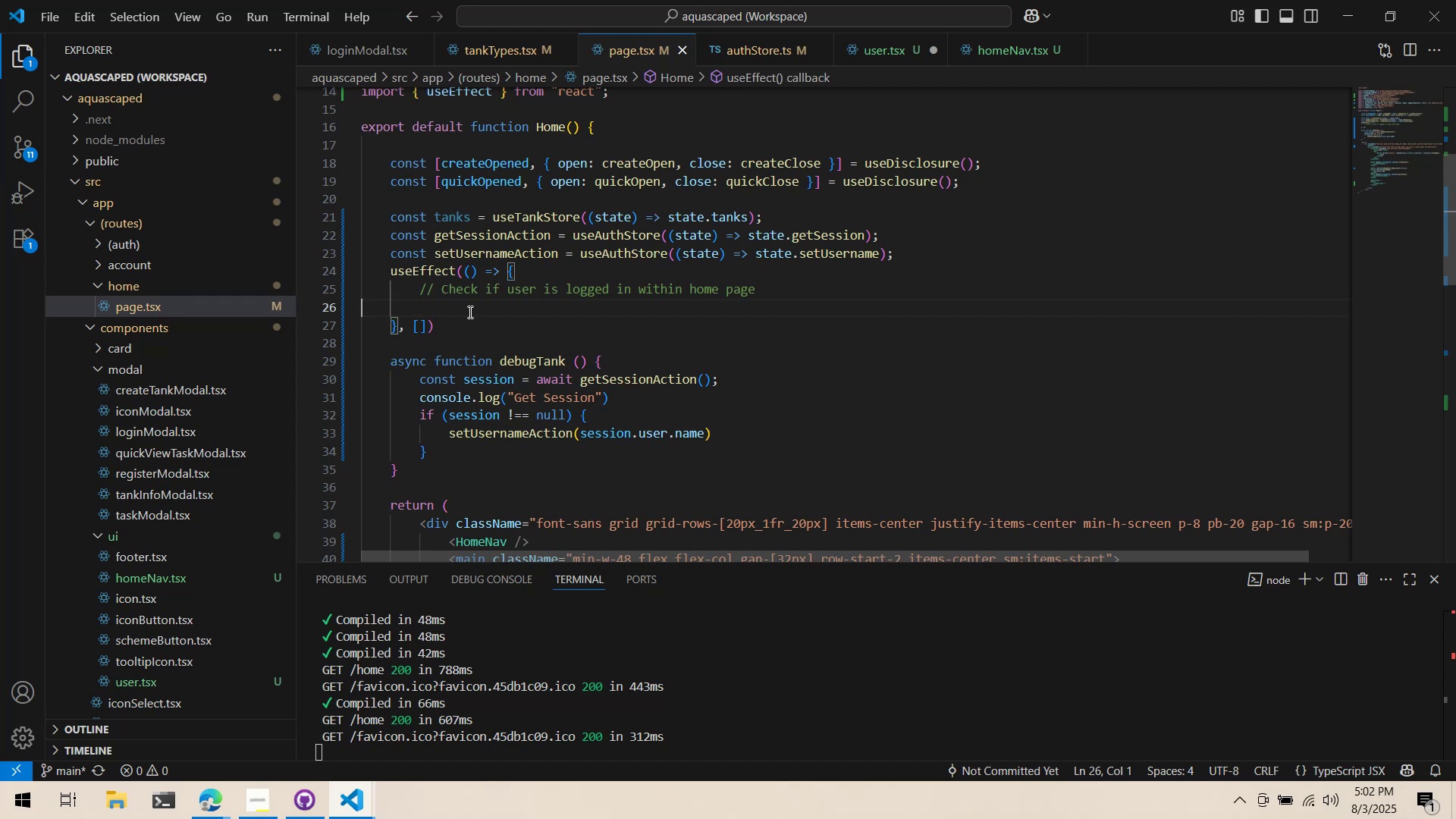 
key(Tab)
type(debugTank();)
 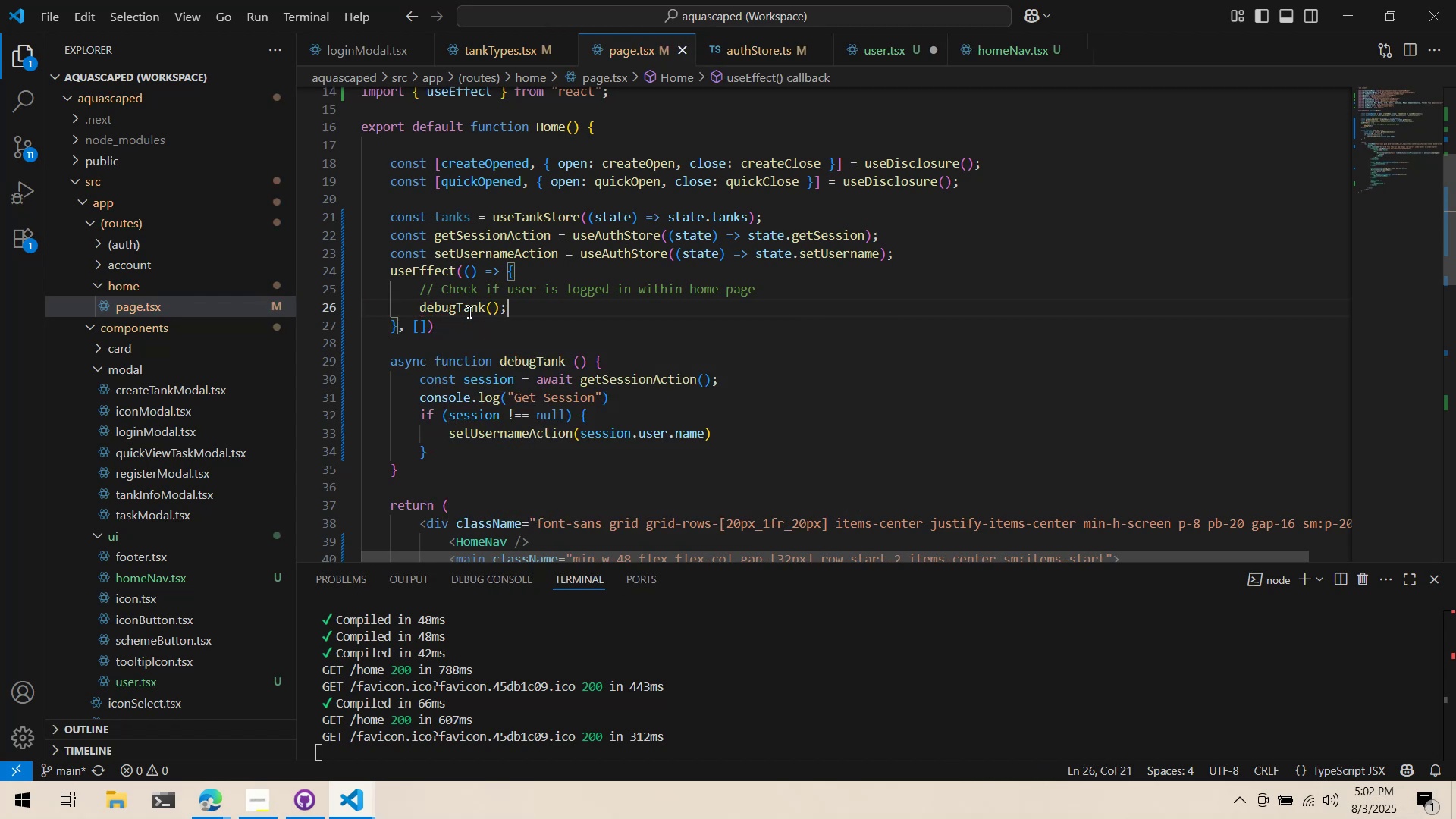 
 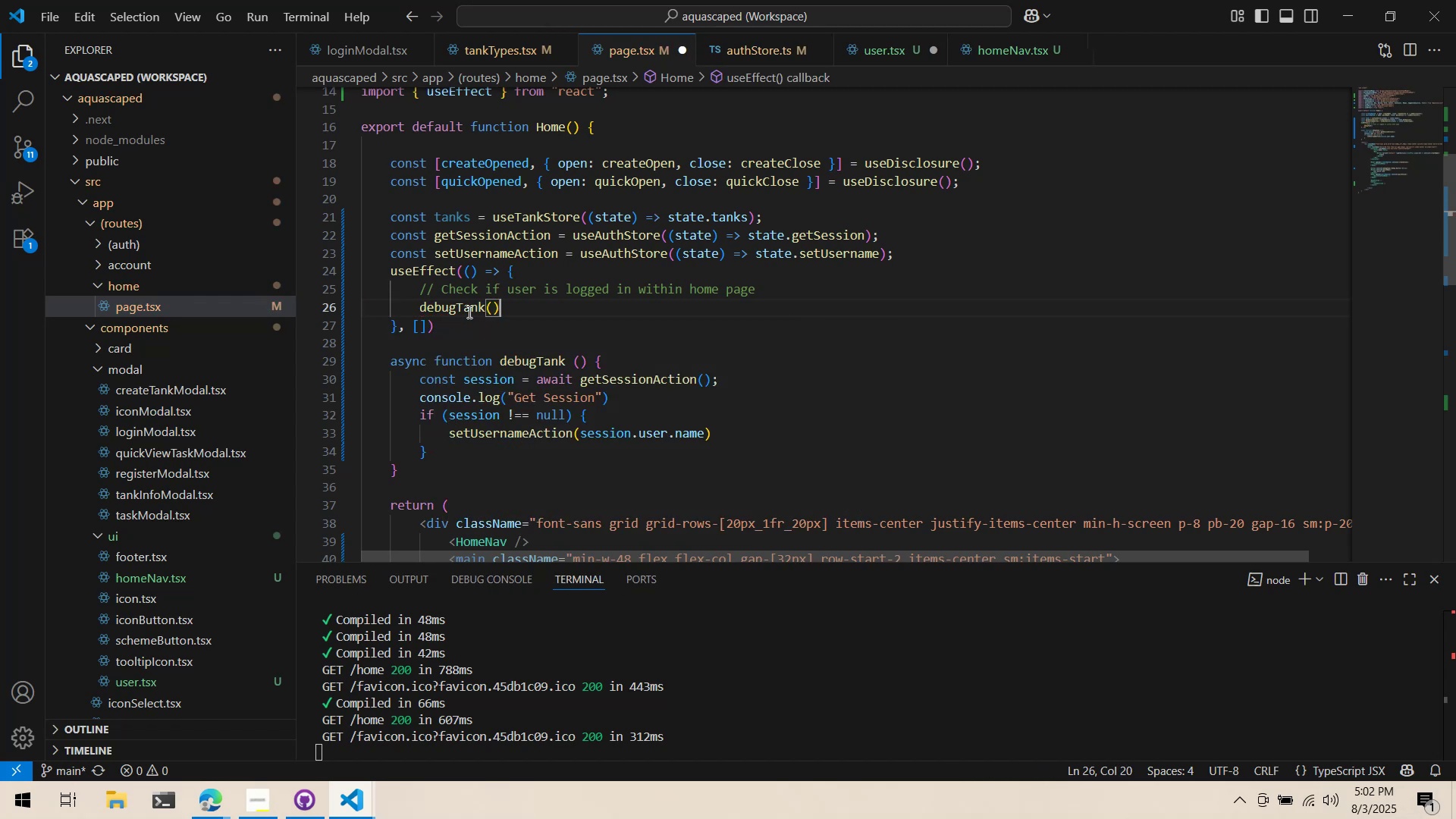 
key(Control+ControlLeft)
 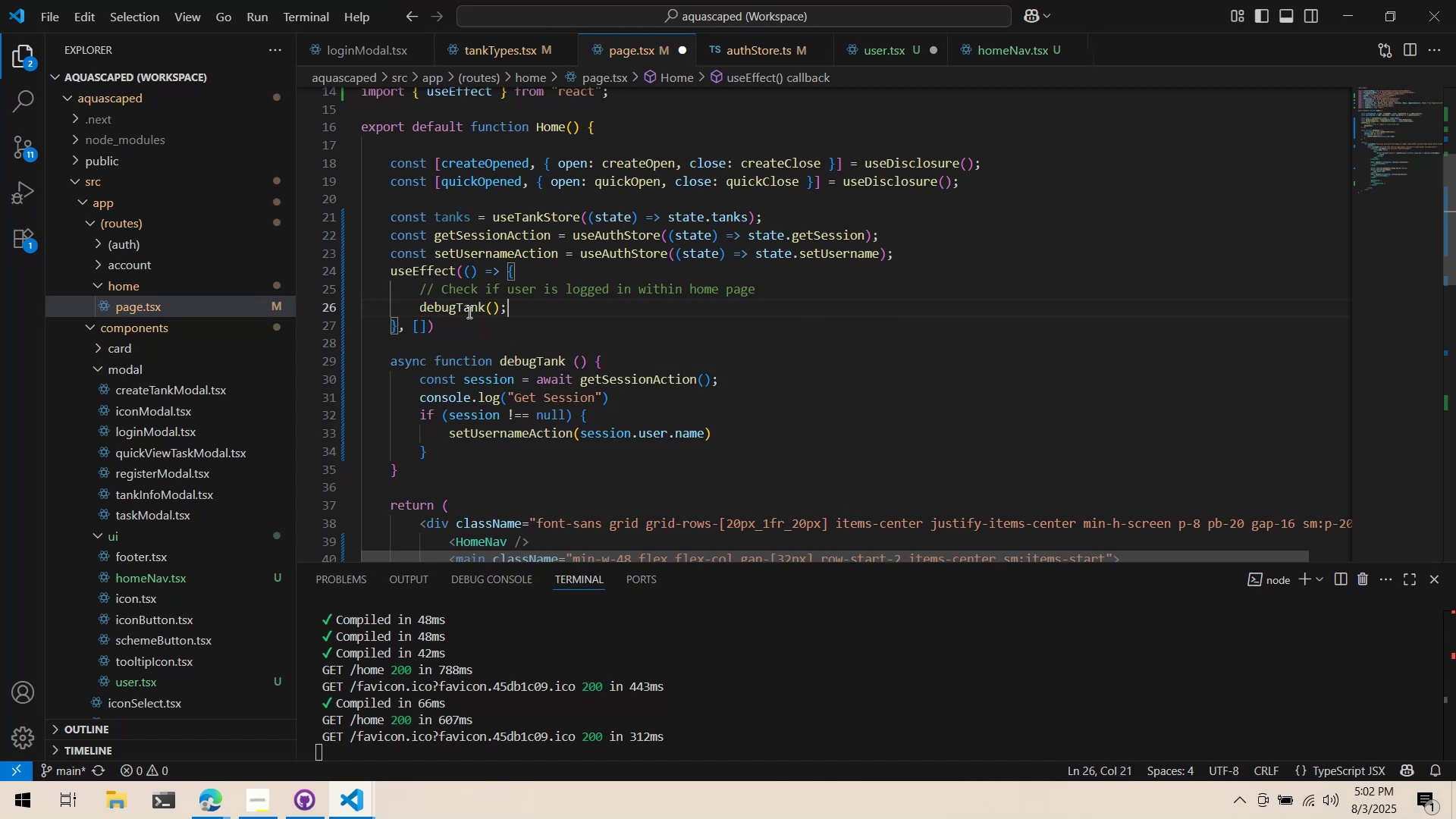 
key(Control+S)
 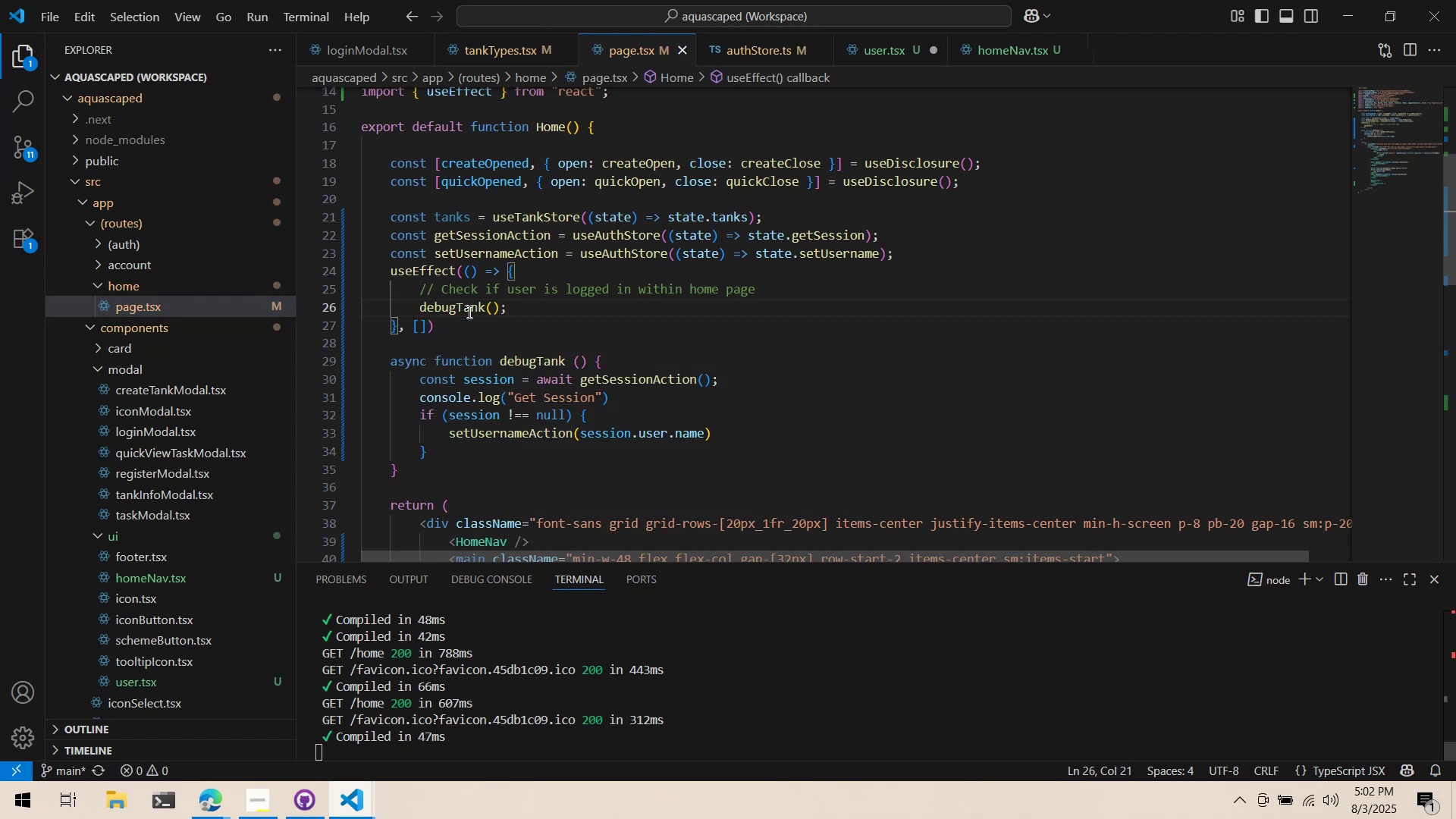 
key(Alt+AltLeft)
 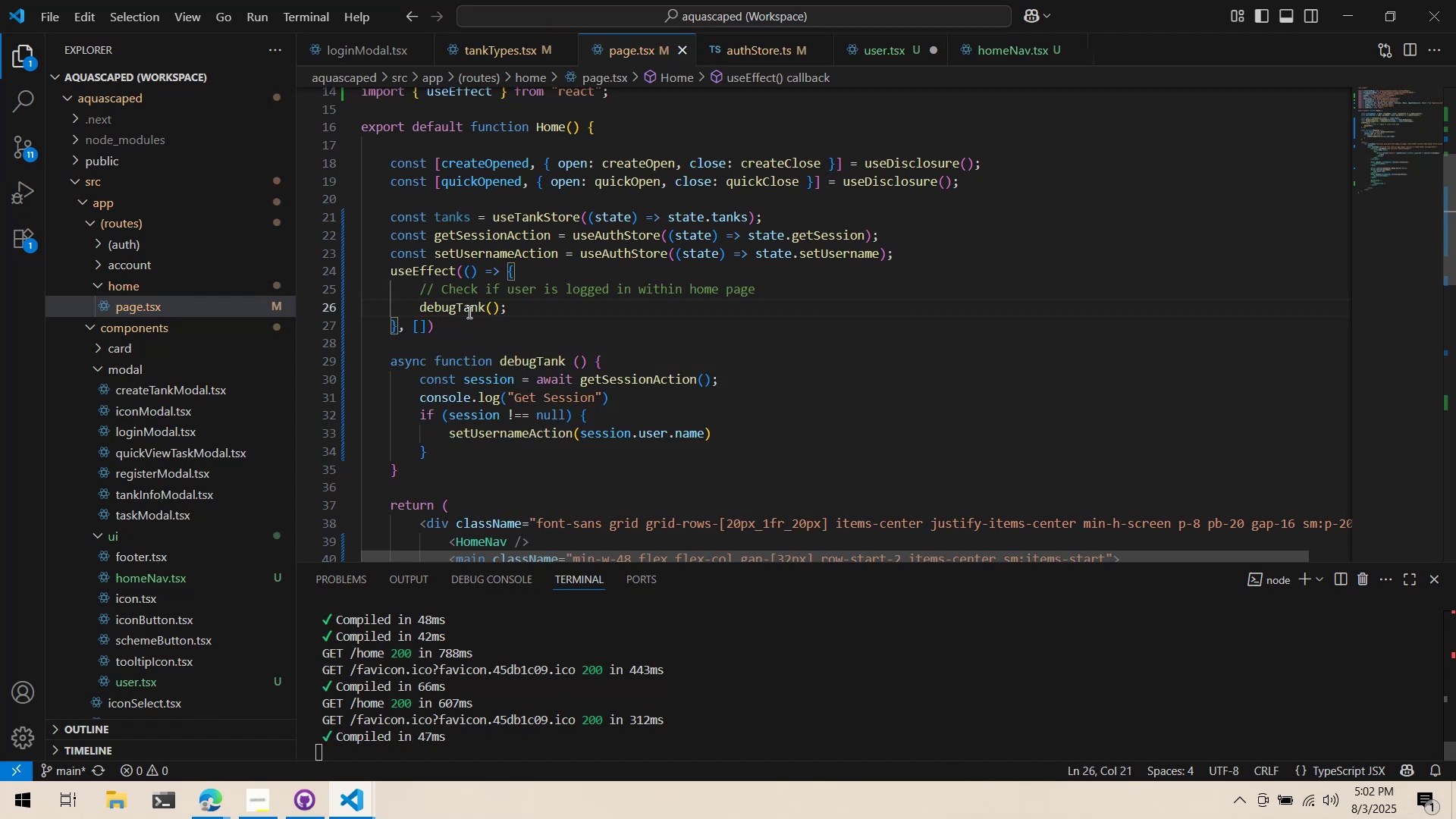 
key(Alt+Tab)
 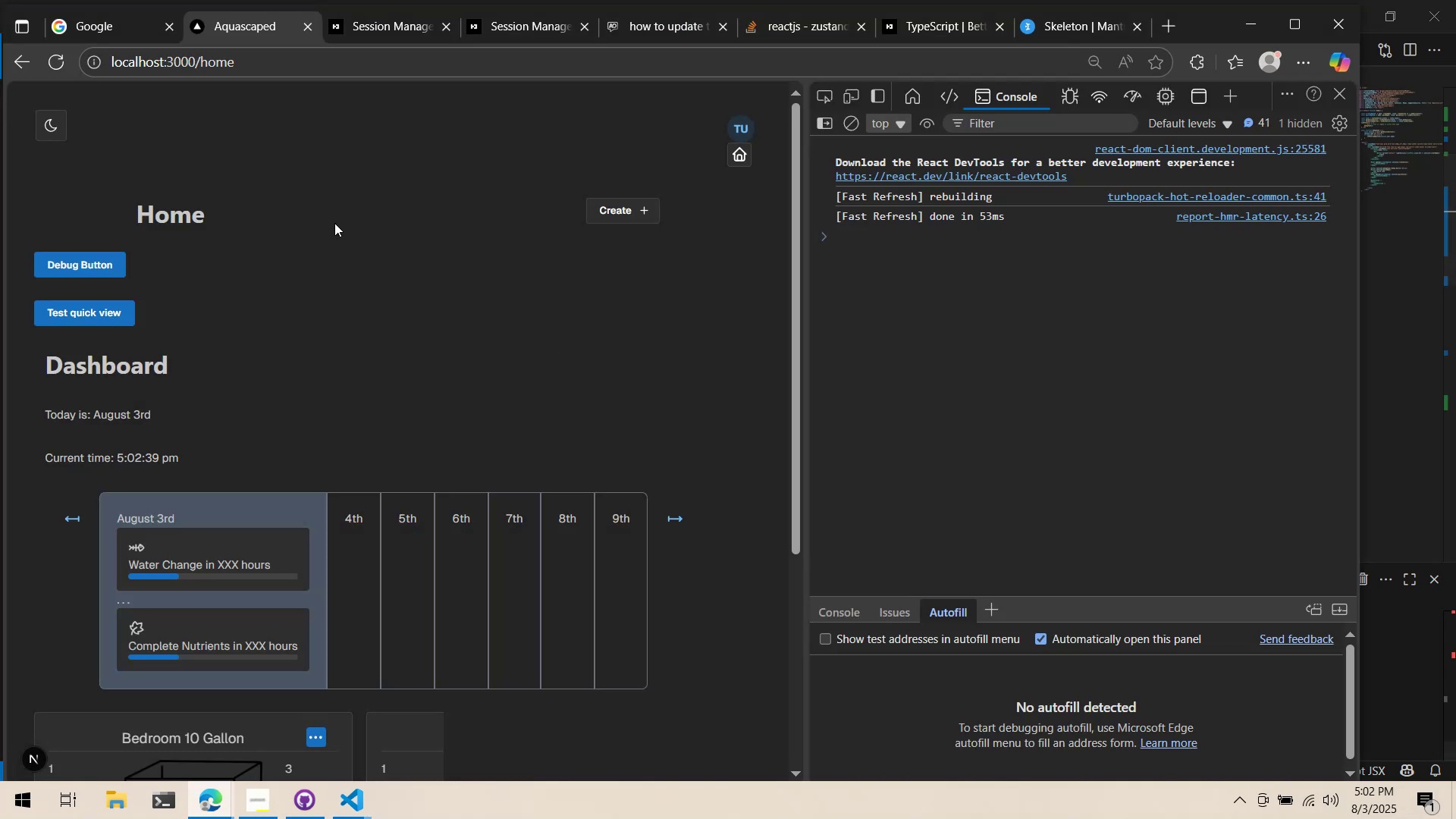 
key(Alt+AltLeft)
 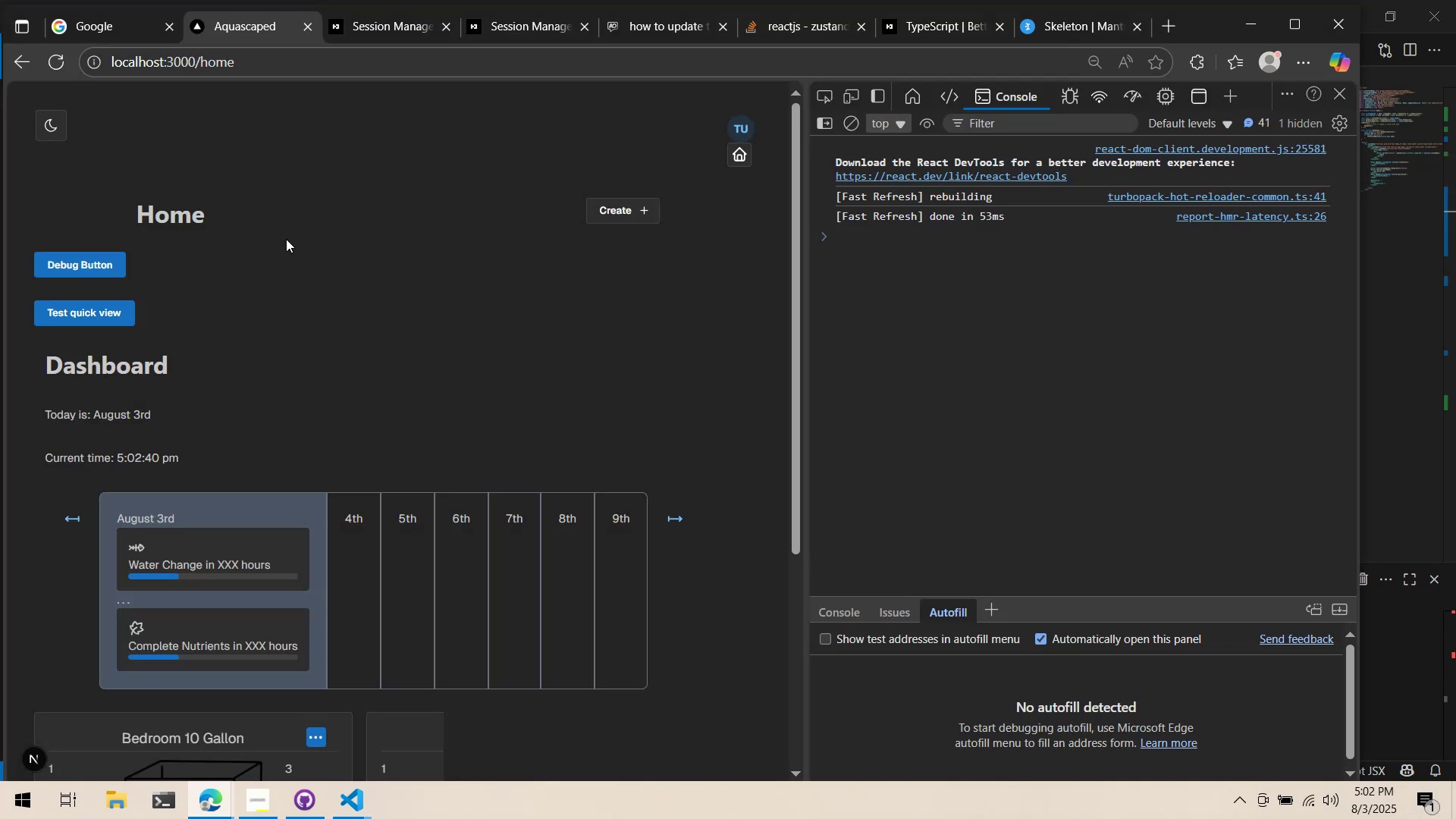 
key(Alt+Tab)
 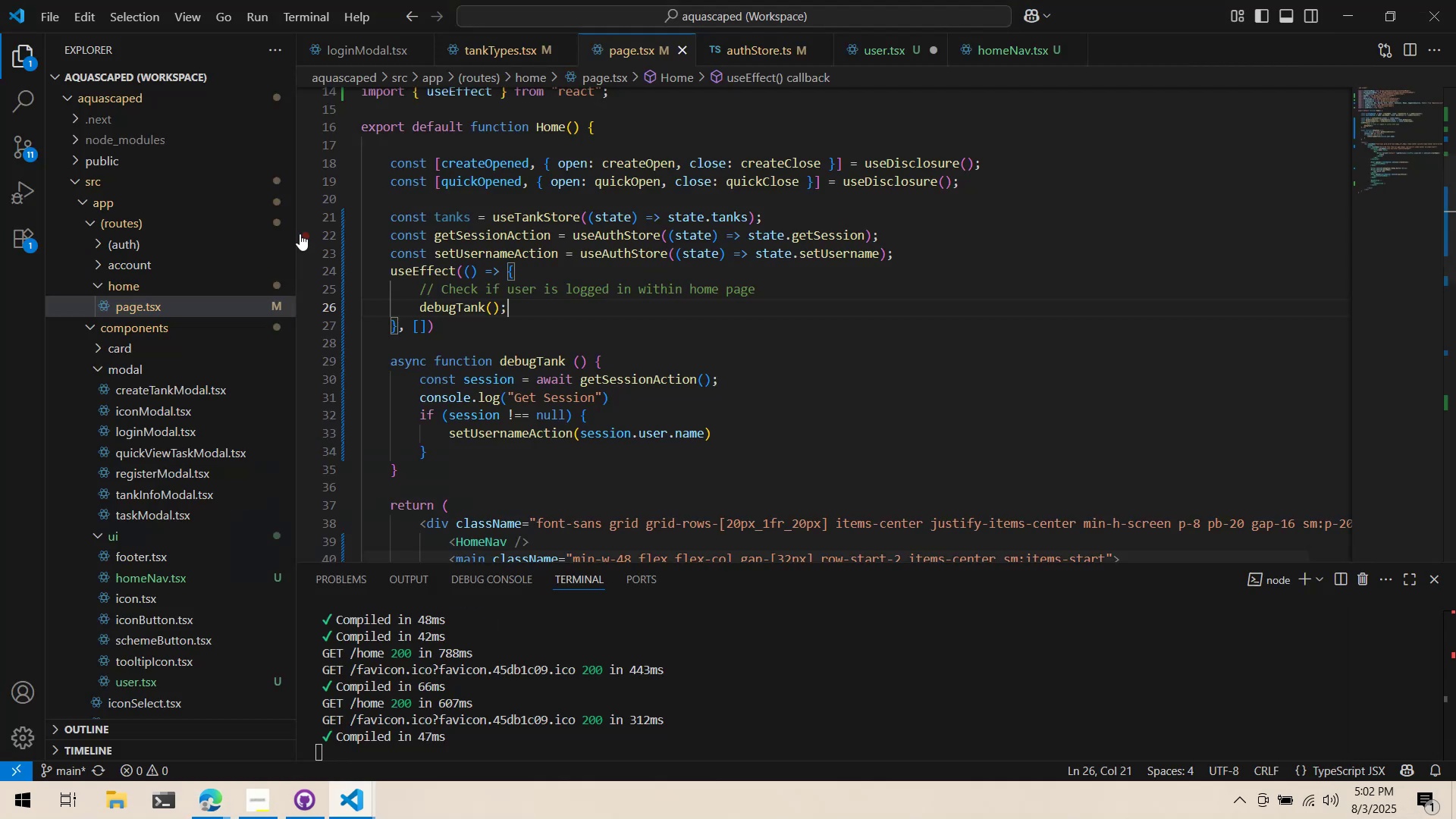 
key(Alt+AltLeft)
 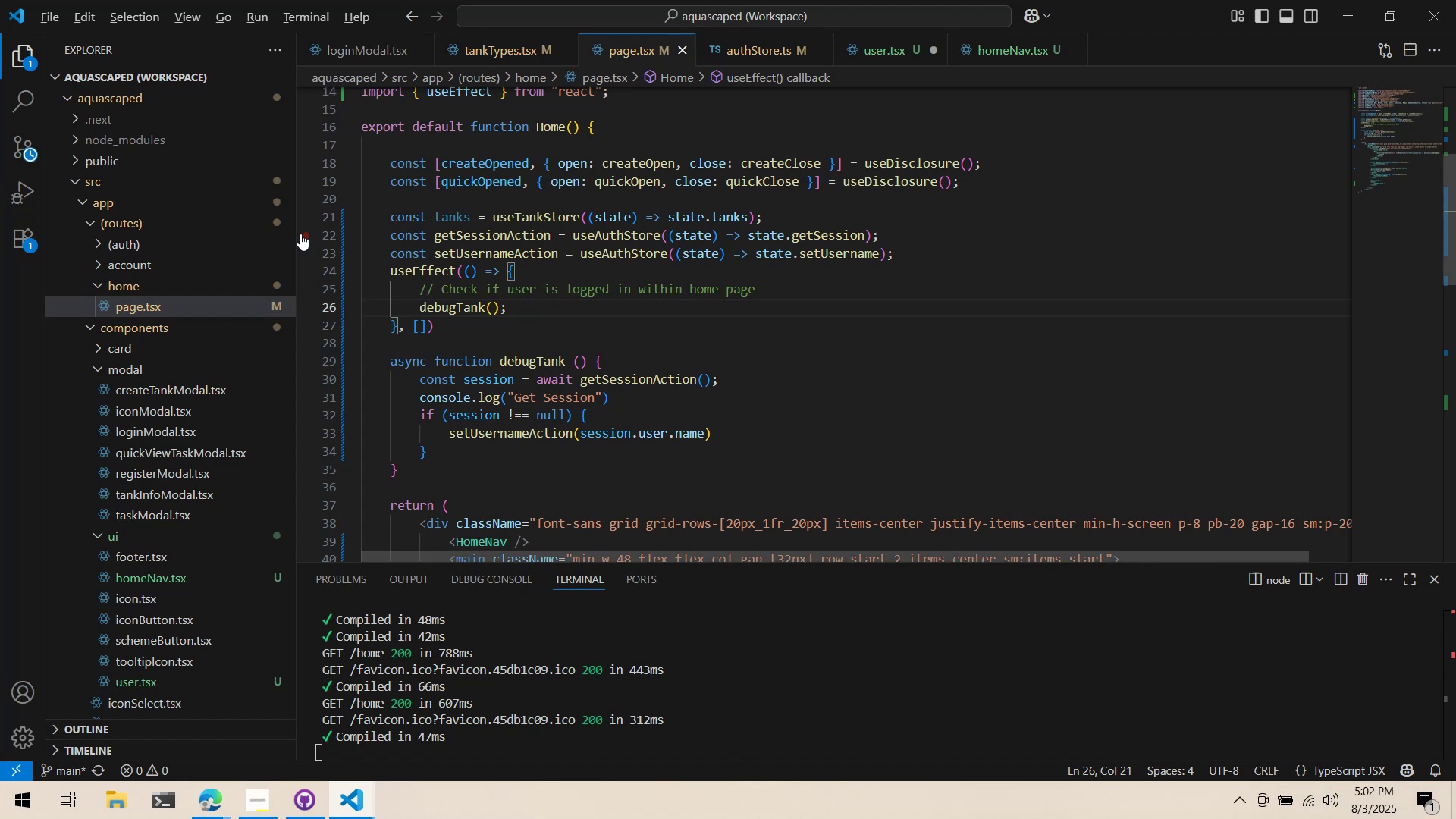 
key(Alt+Tab)
 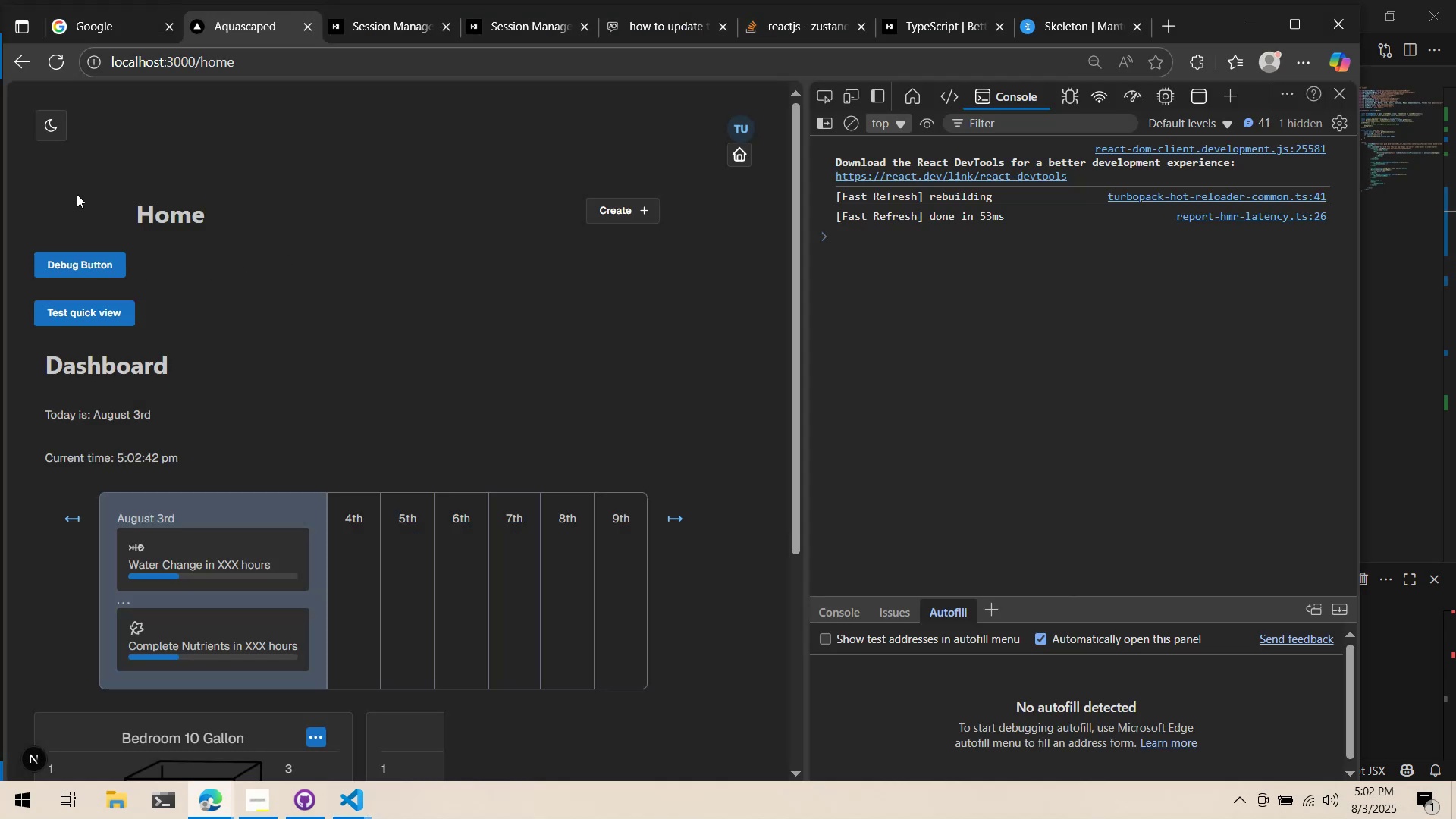 
left_click([57, 61])
 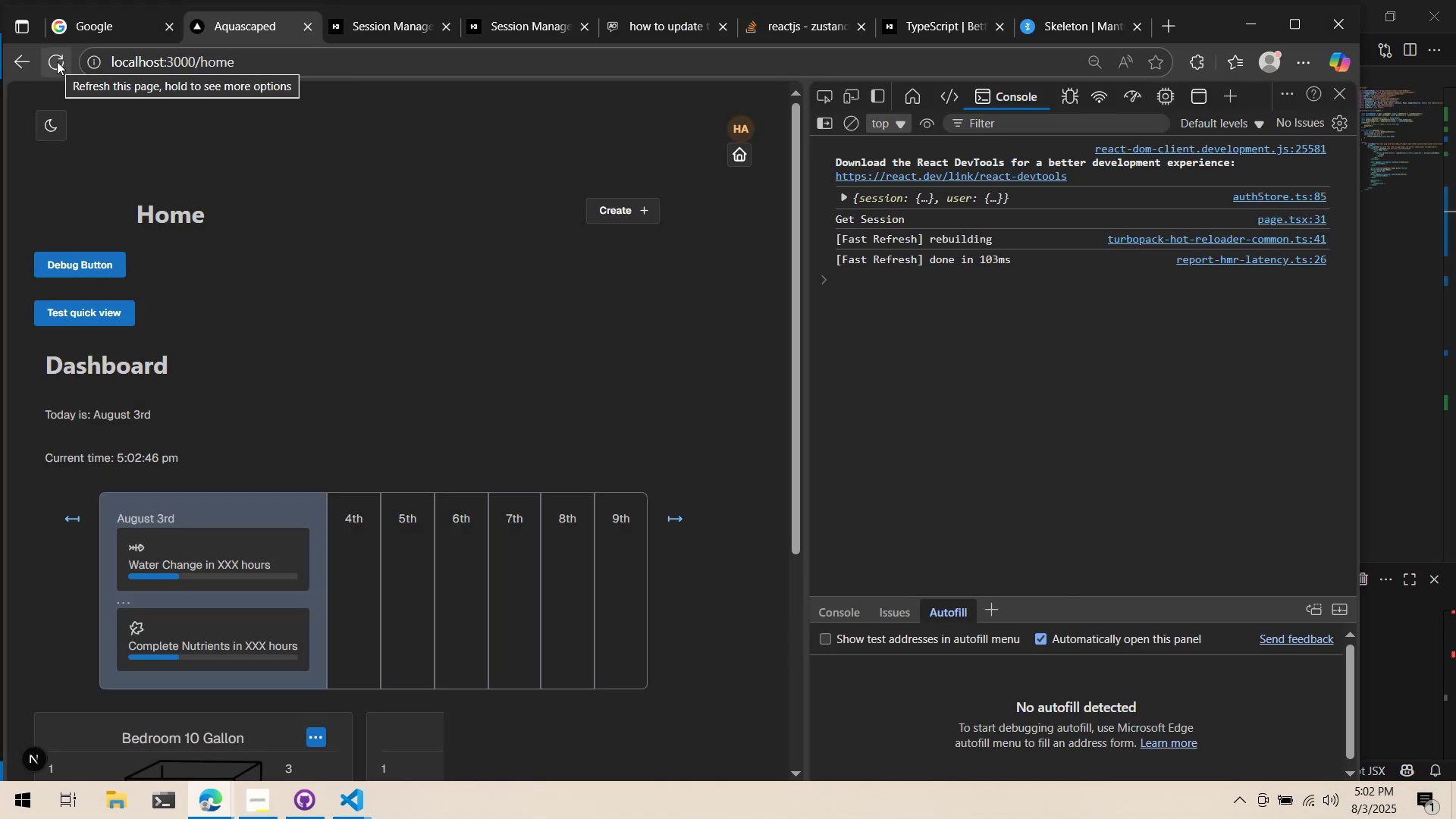 
wait(5.94)
 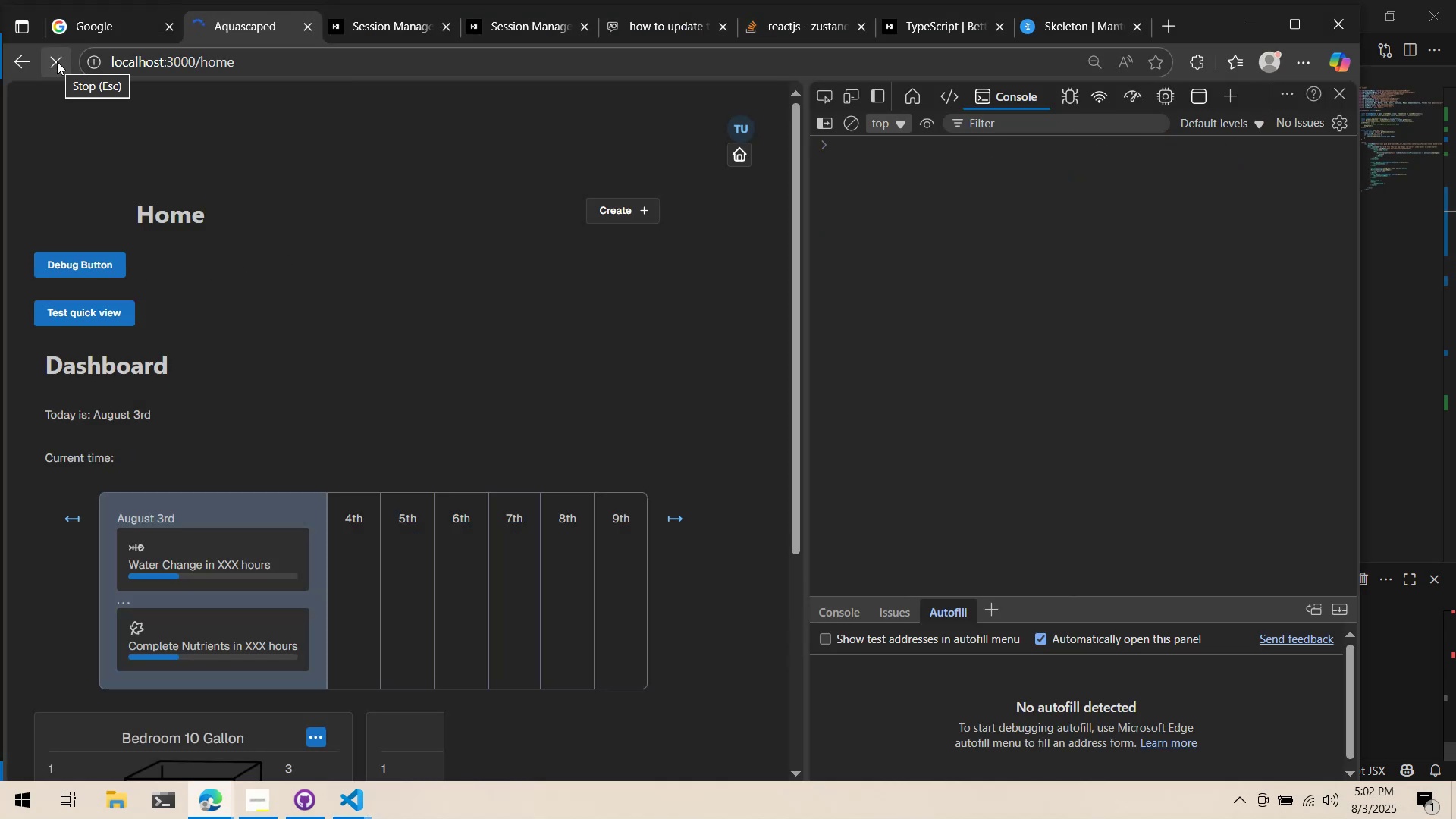 
left_click([1053, 27])
 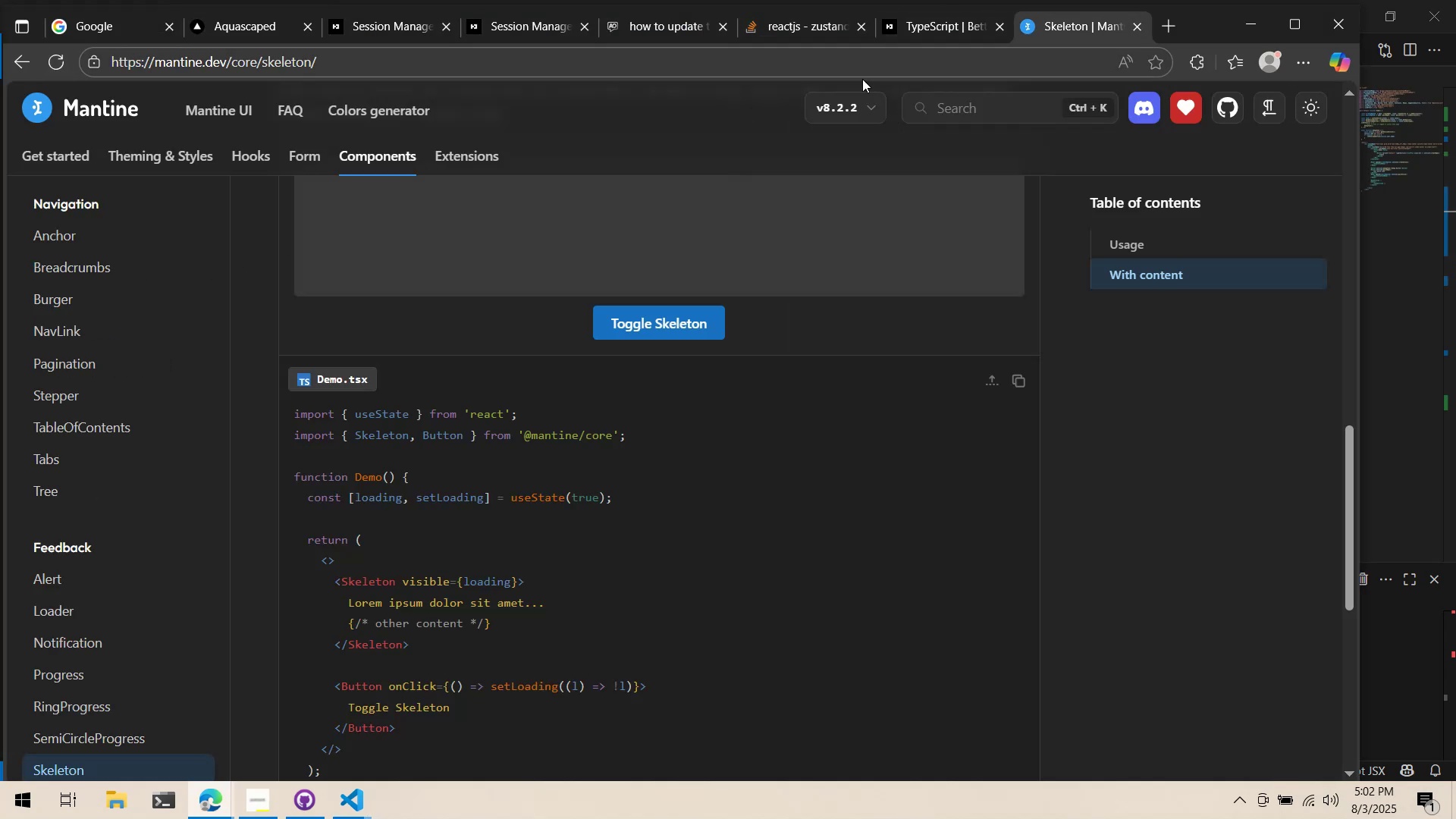 
scroll: coordinate [789, 339], scroll_direction: down, amount: 6.0
 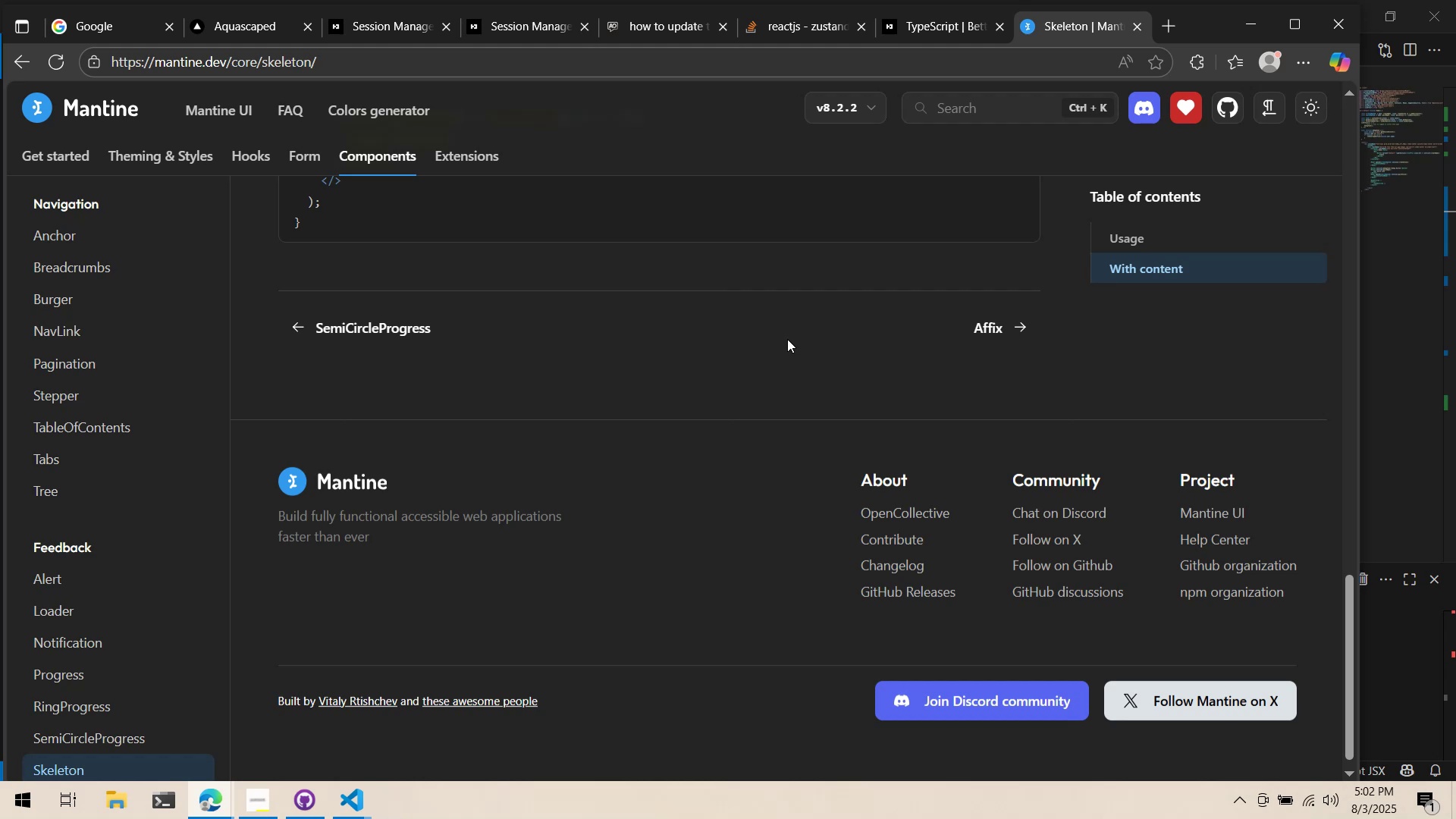 
scroll: coordinate [786, 334], scroll_direction: up, amount: 16.0
 